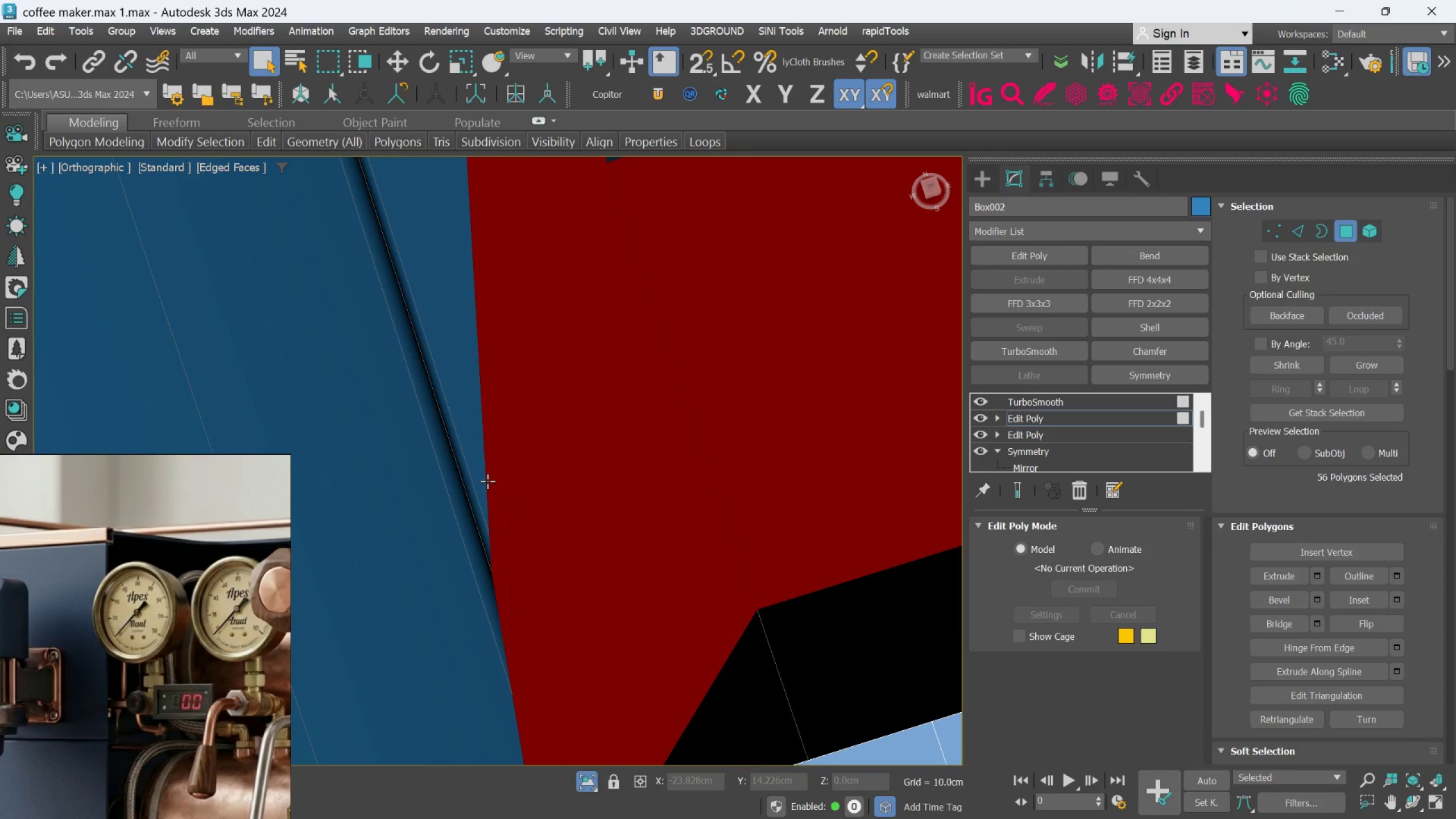 
scroll: coordinate [487, 481], scroll_direction: down, amount: 3.0
 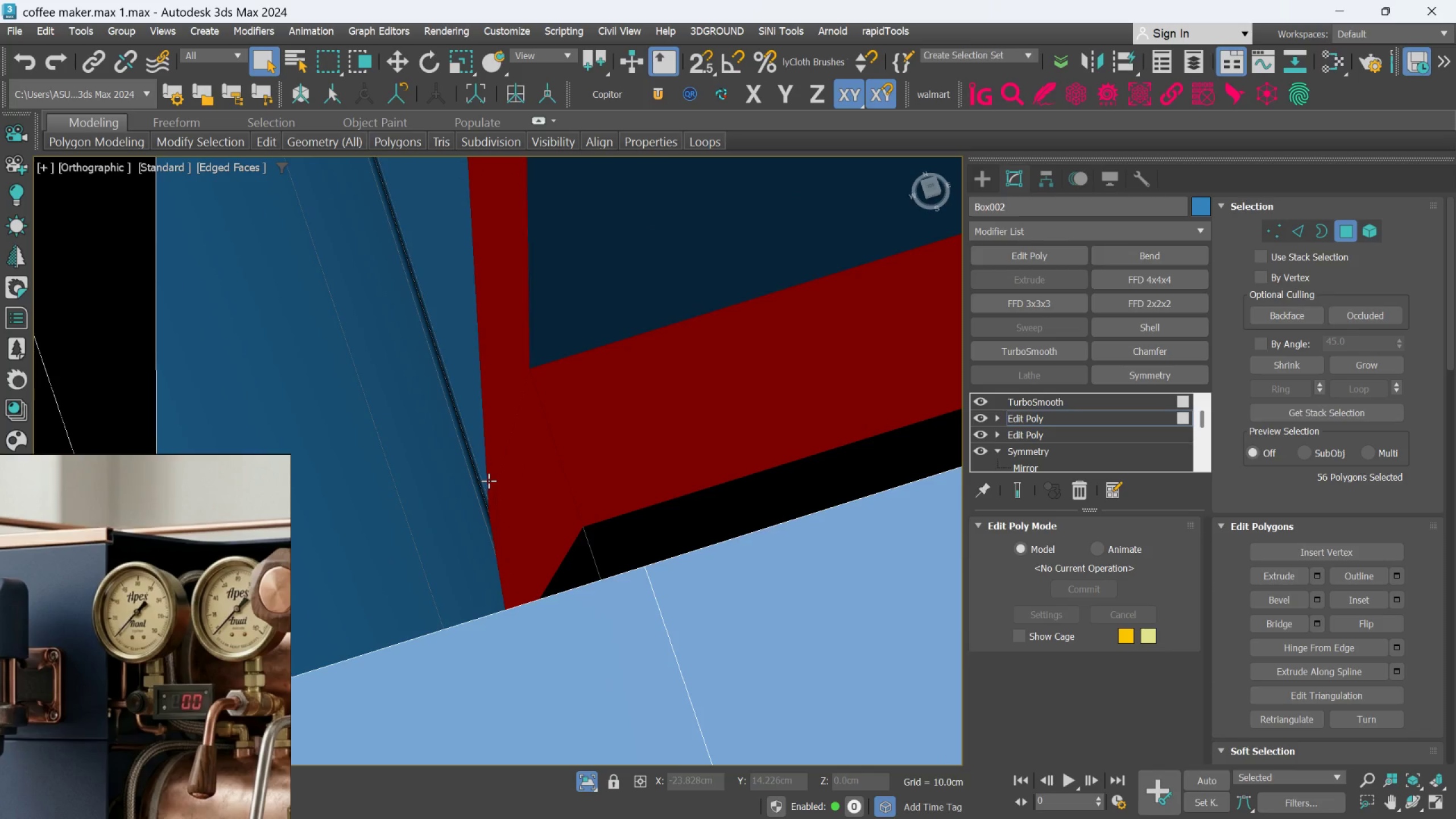 
scroll: coordinate [491, 480], scroll_direction: up, amount: 2.0
 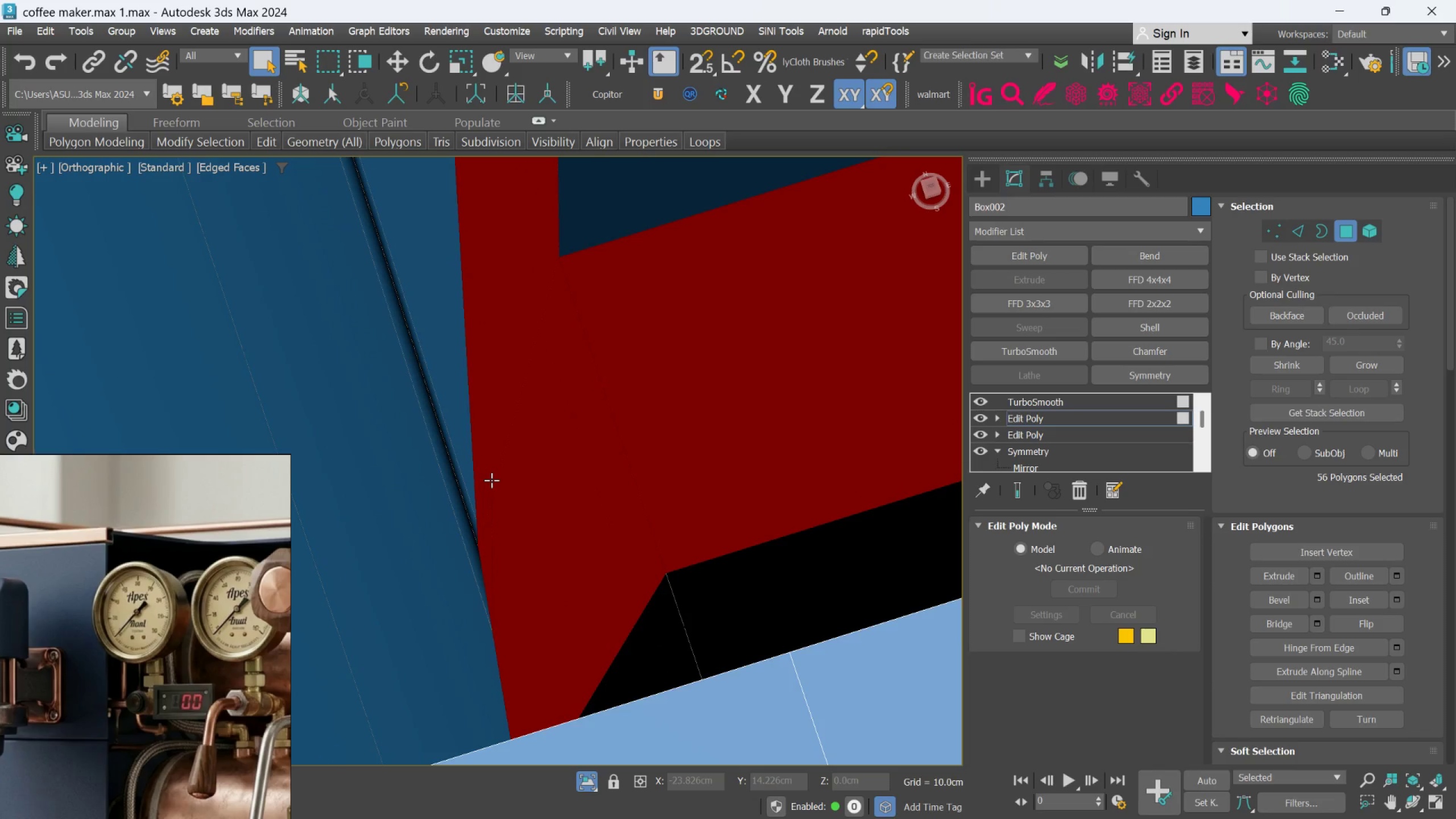 
key(Delete)
 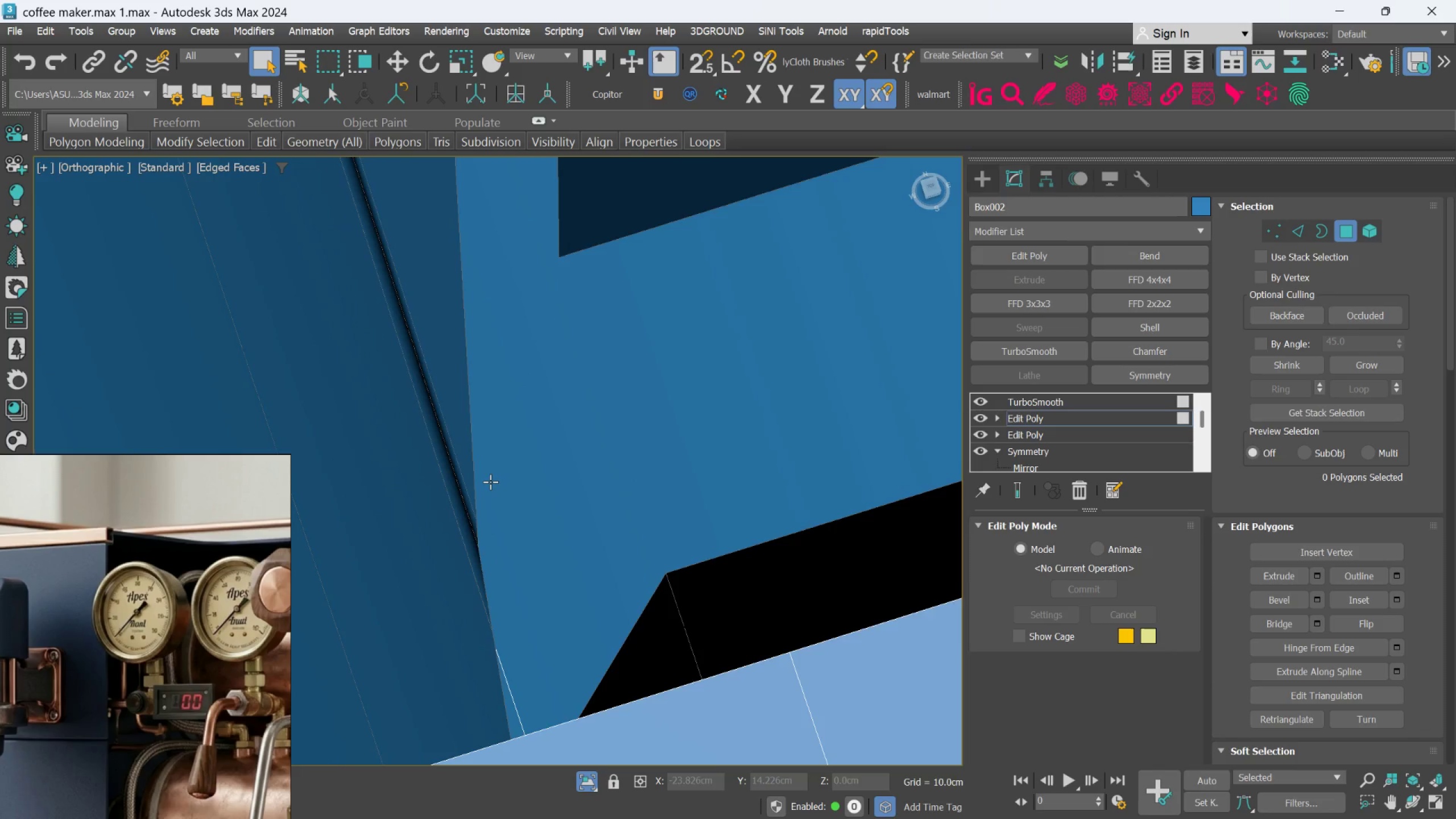 
scroll: coordinate [506, 478], scroll_direction: down, amount: 4.0
 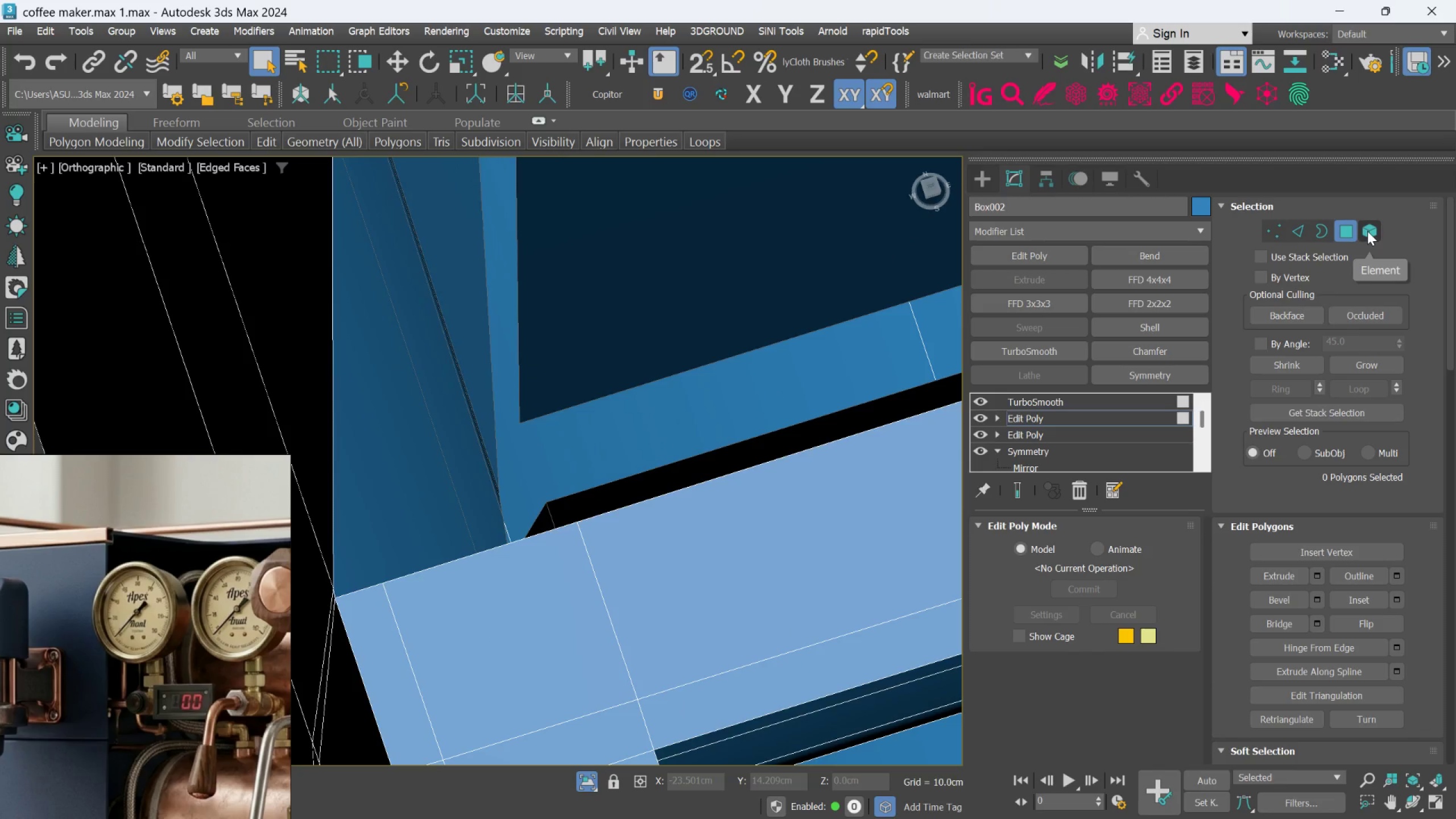 
left_click_drag(start_coordinate=[1368, 231], to_coordinate=[1357, 240])
 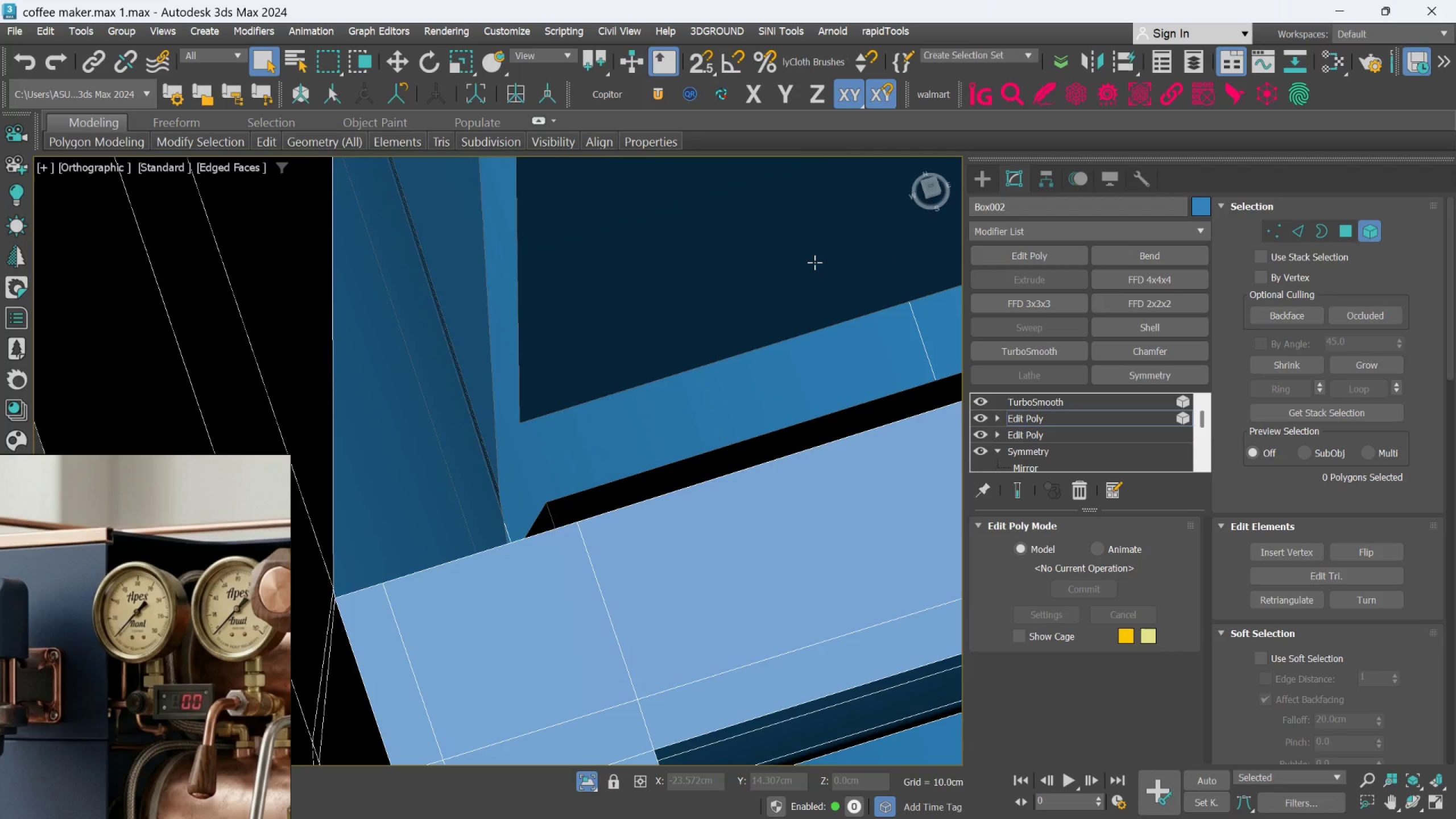 
double_click([809, 262])
 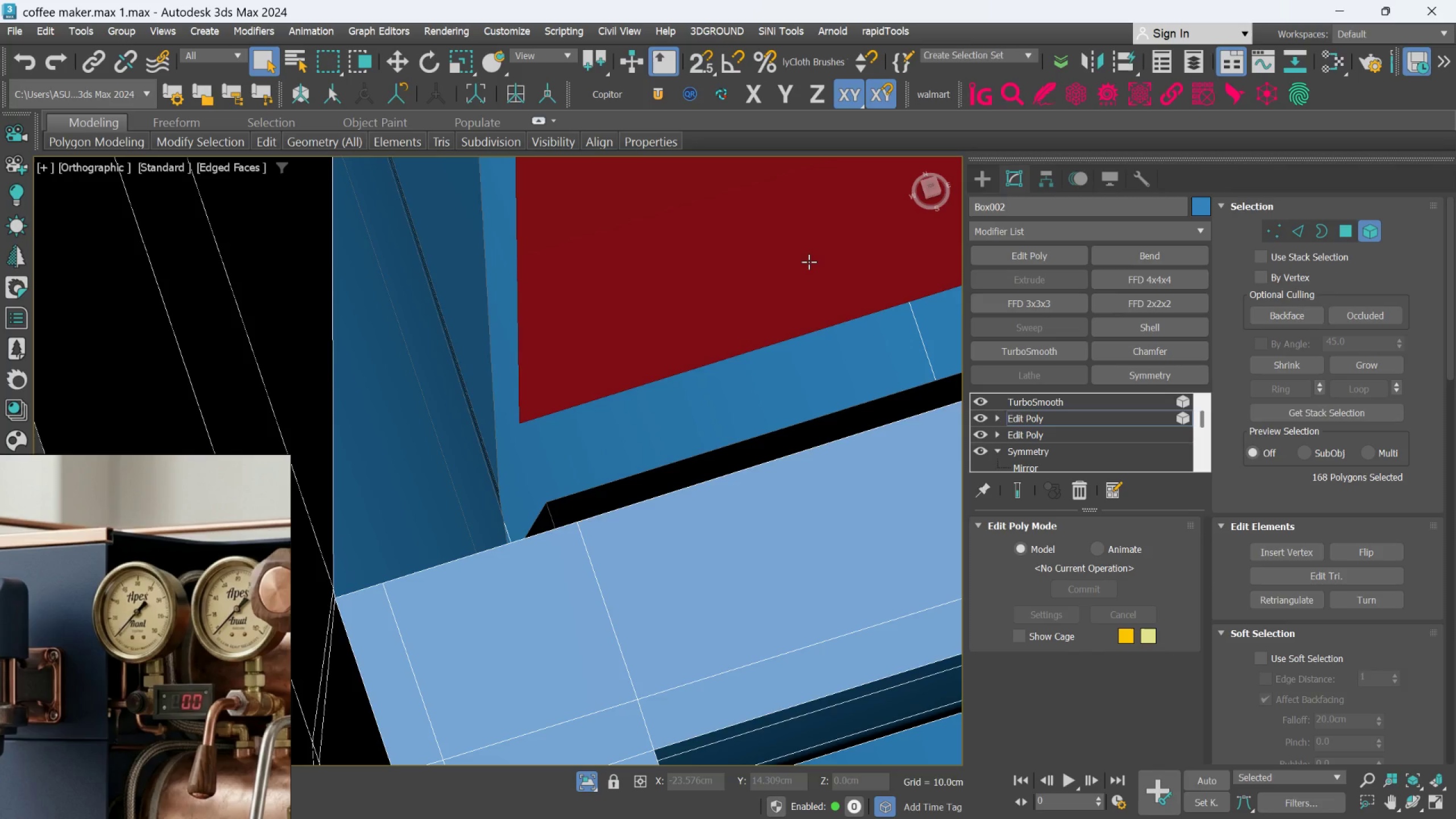 
key(Delete)
 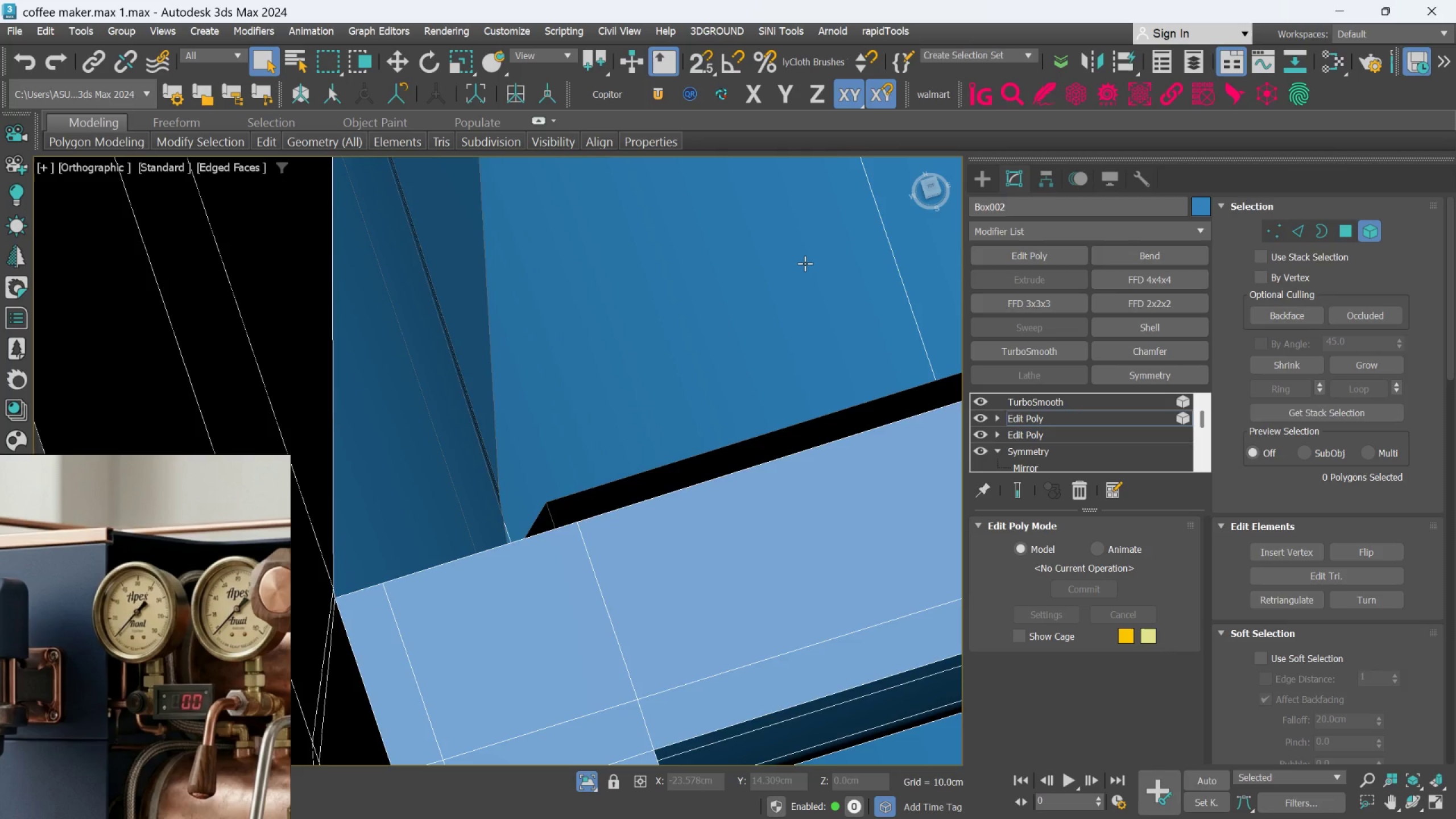 
scroll: coordinate [598, 544], scroll_direction: down, amount: 13.0
 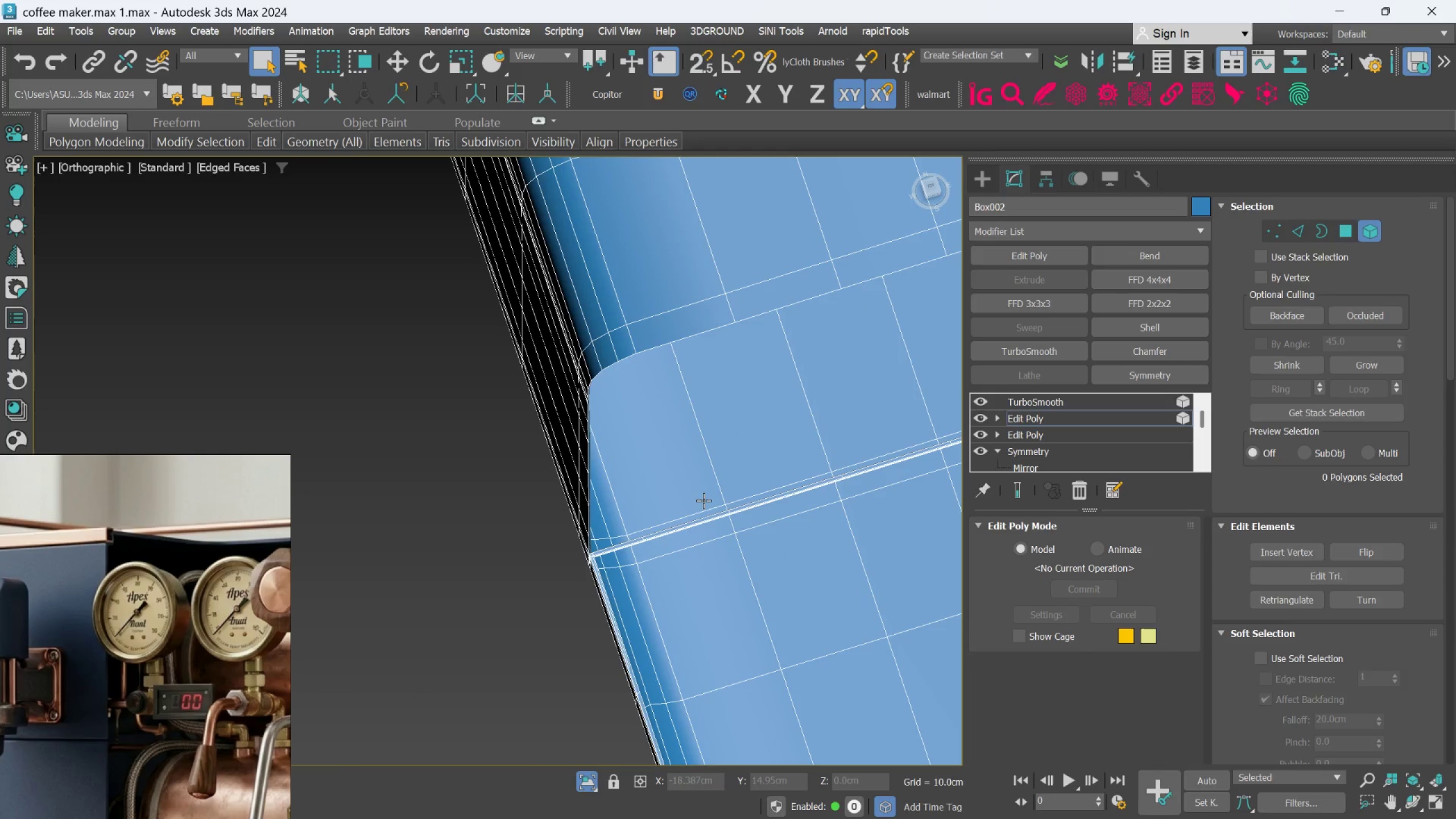 
hold_key(key=AltLeft, duration=0.76)
 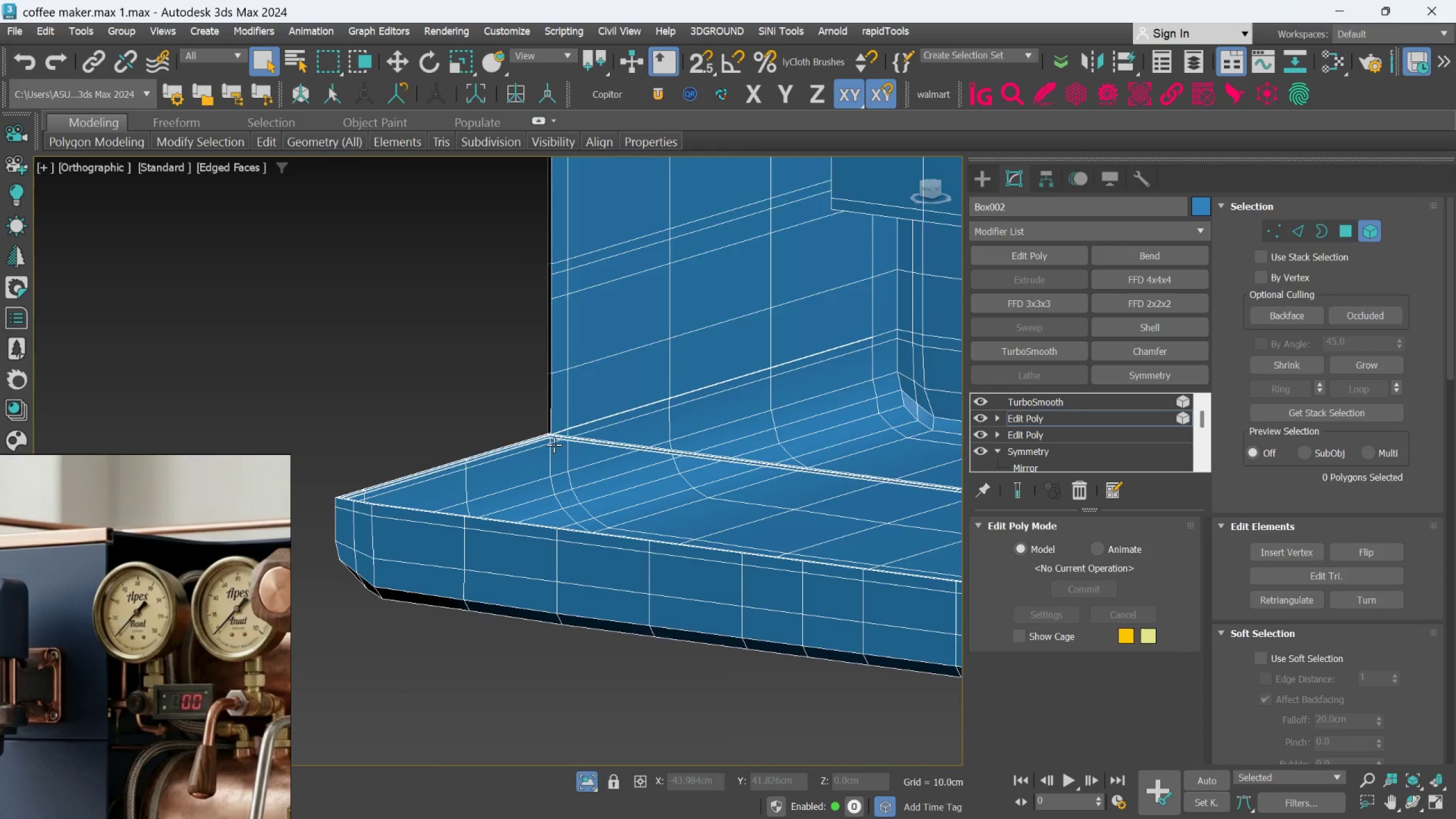 
hold_key(key=AltLeft, duration=0.39)
 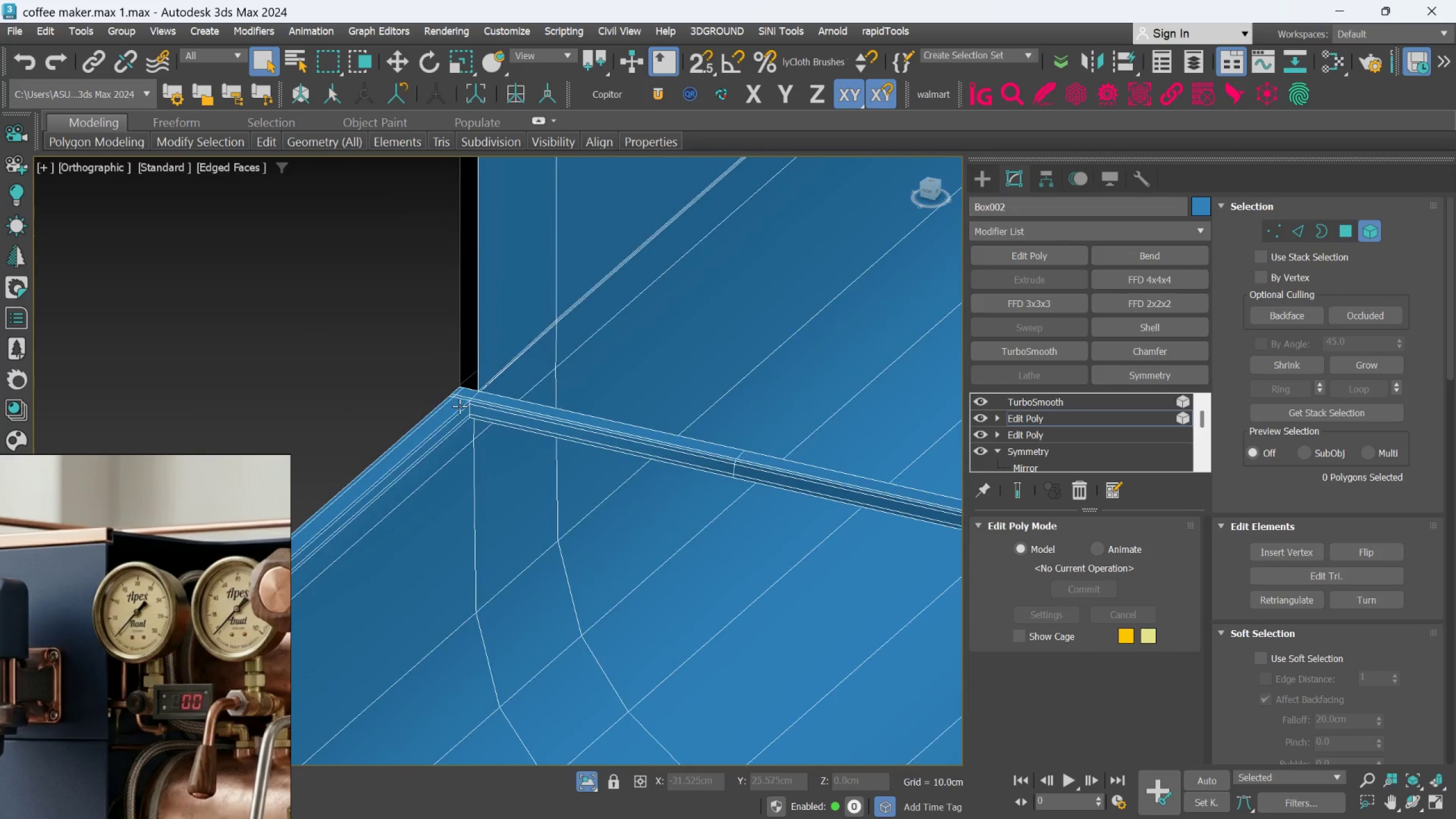 
scroll: coordinate [508, 443], scroll_direction: up, amount: 14.0
 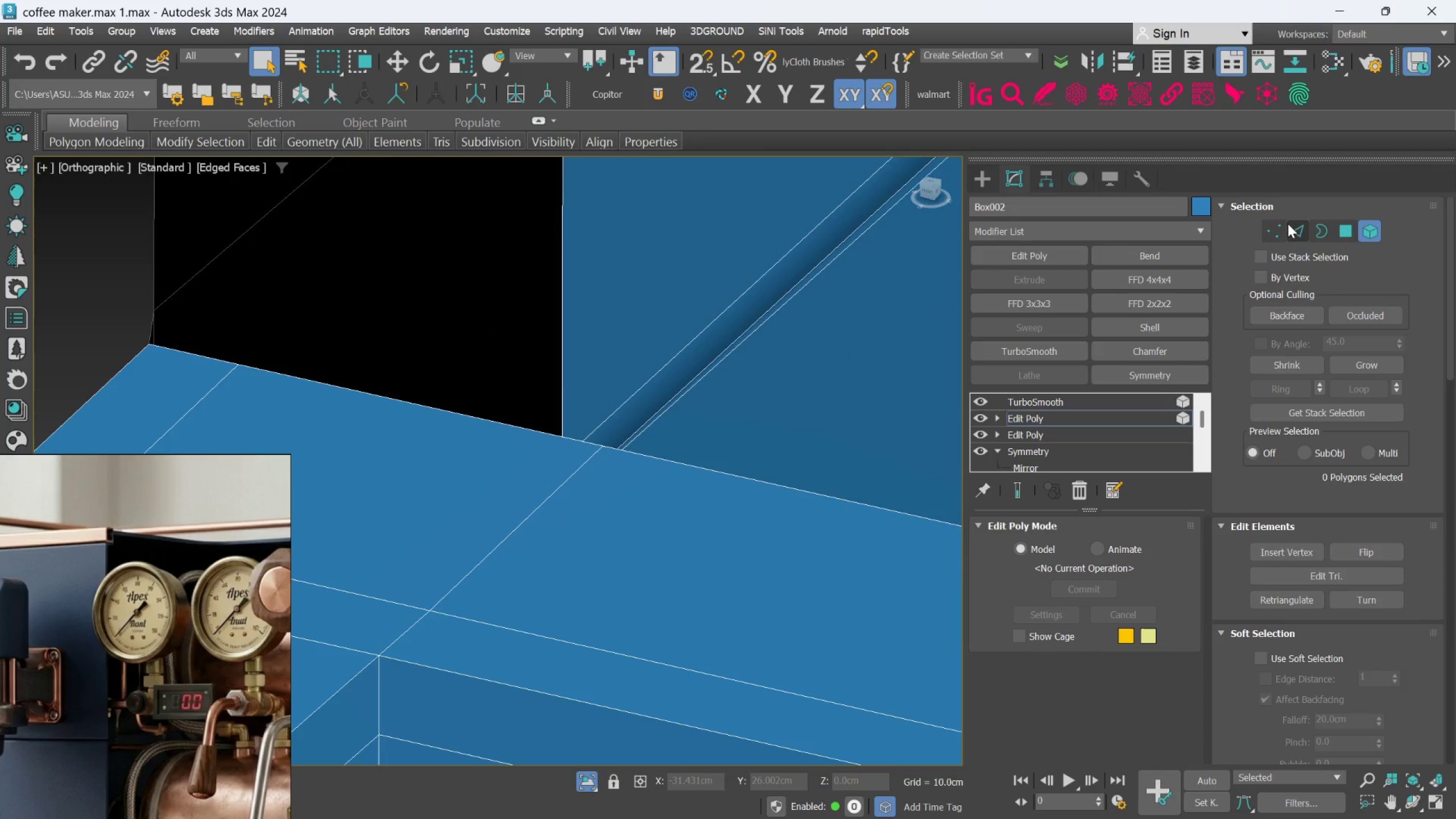 
left_click([1288, 224])
 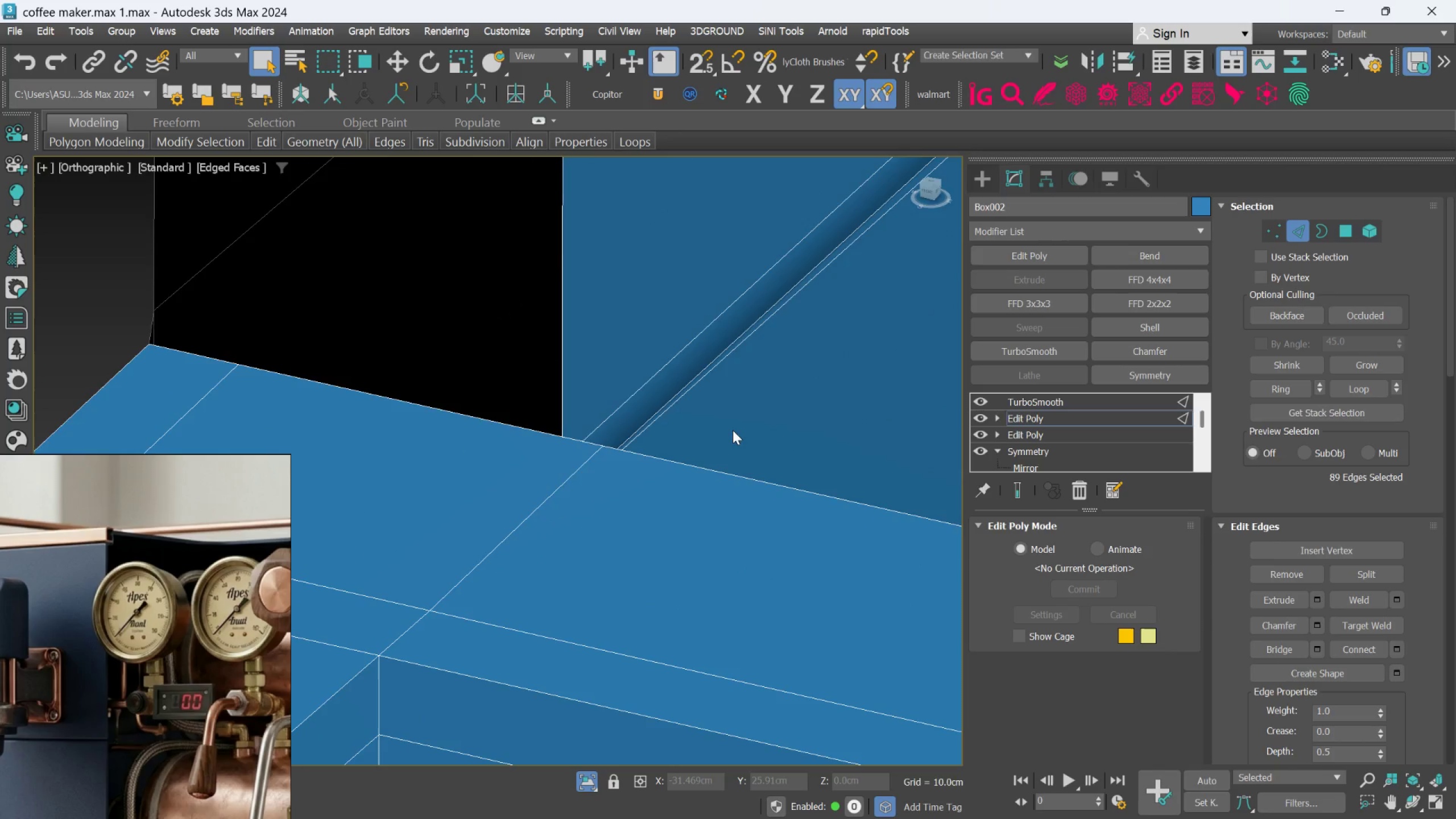 
hold_key(key=AltLeft, duration=0.49)
 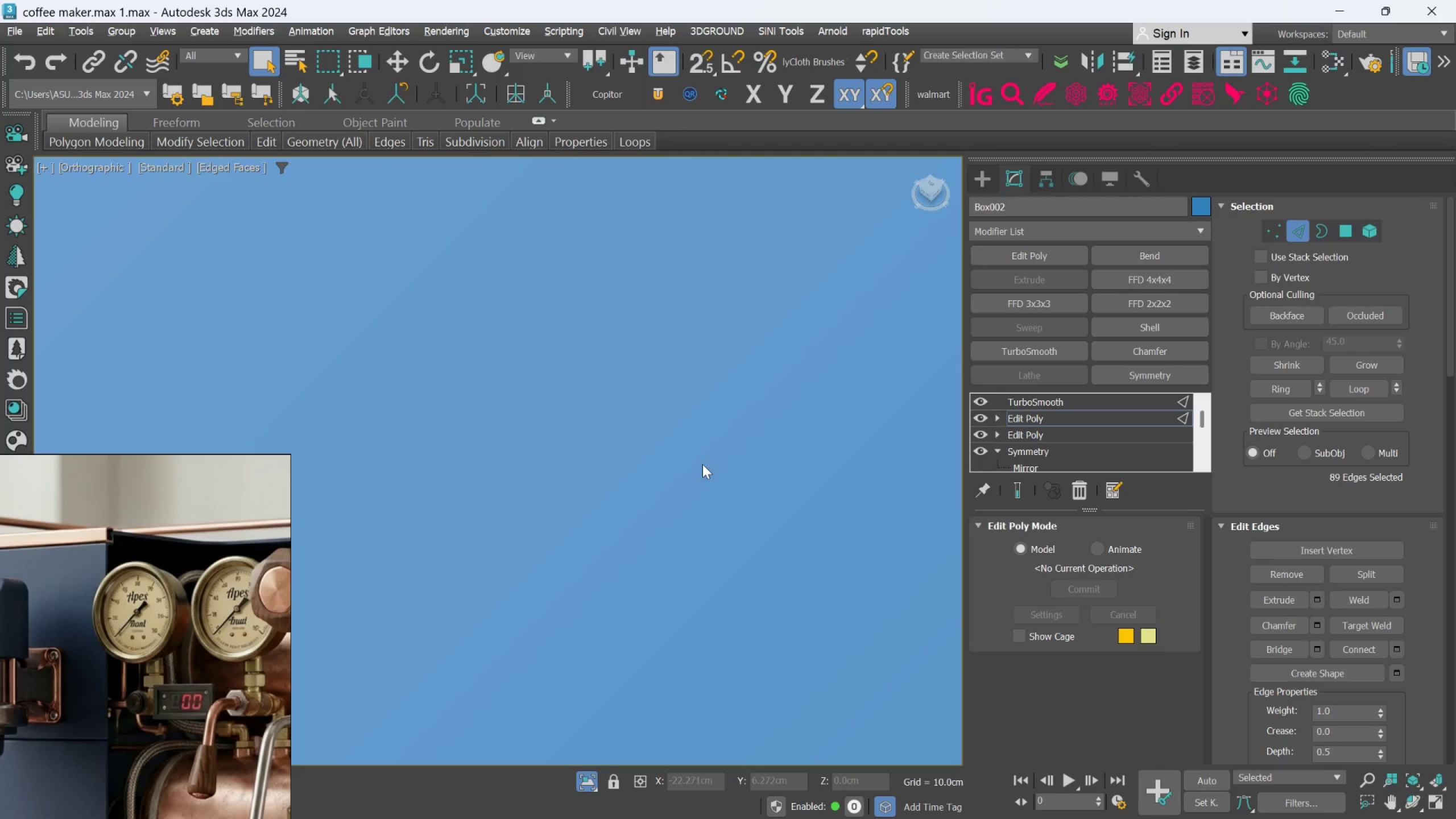 
scroll: coordinate [719, 450], scroll_direction: down, amount: 12.0
 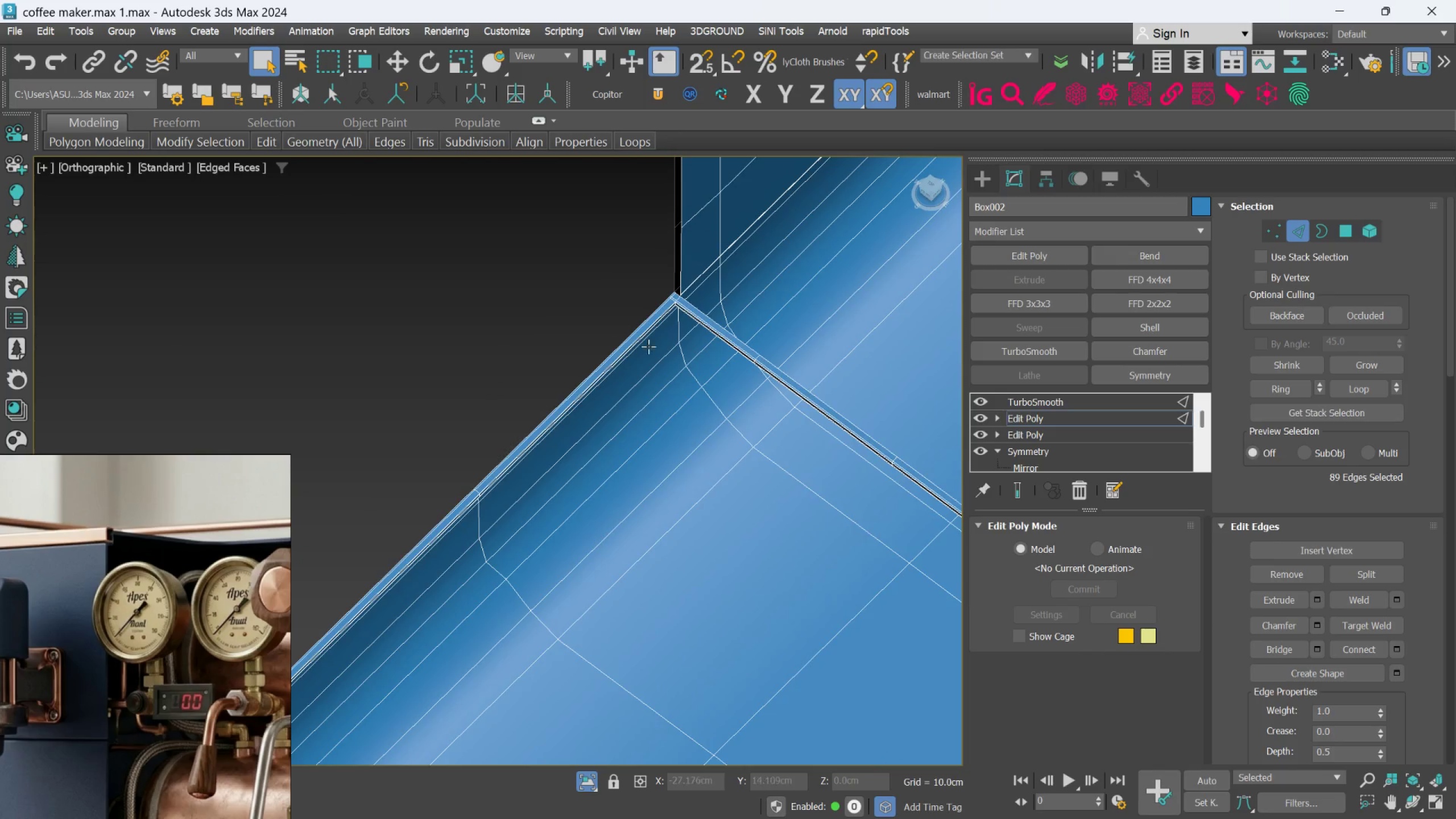 
scroll: coordinate [738, 361], scroll_direction: up, amount: 16.0
 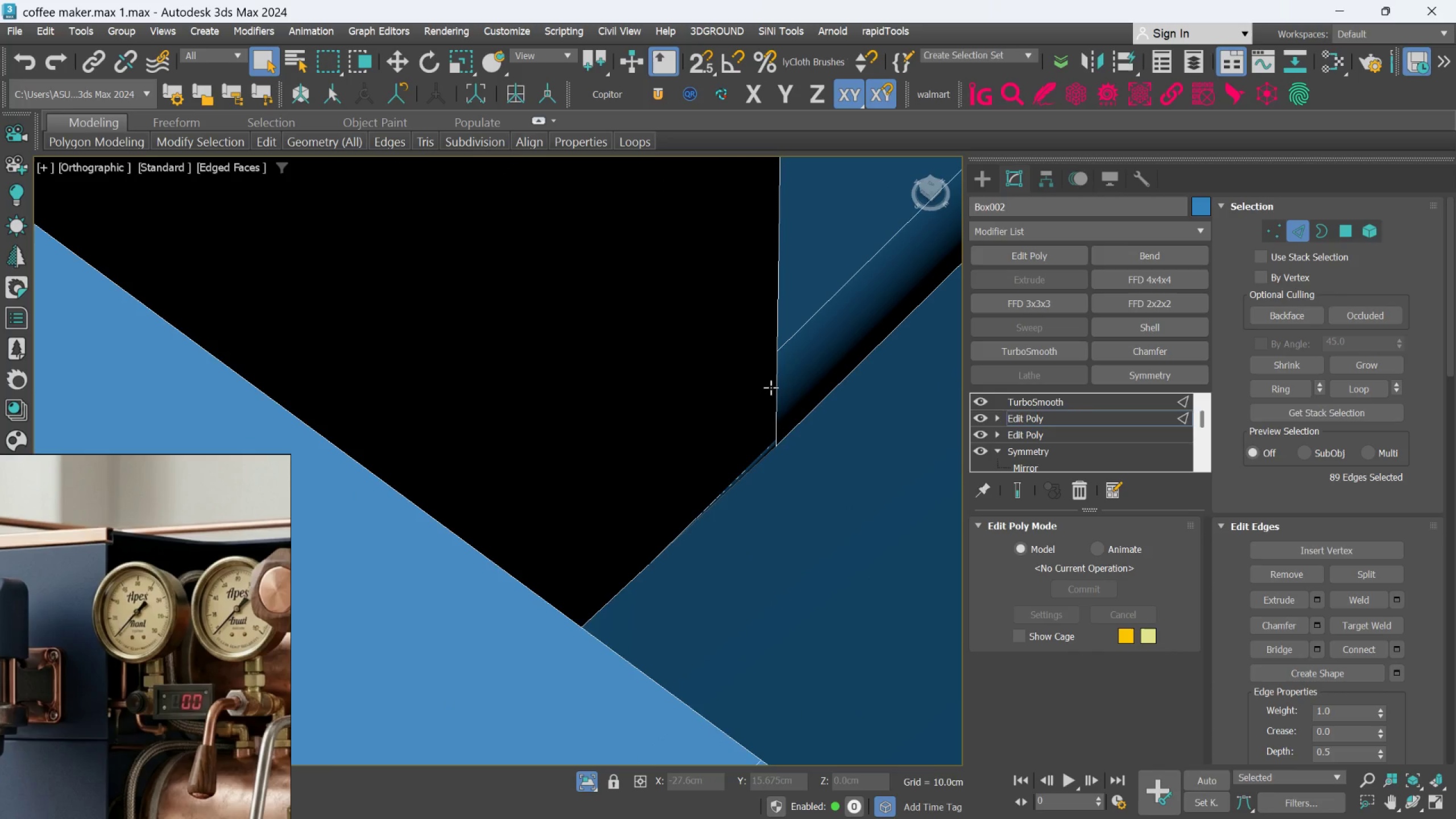 
left_click([776, 386])
 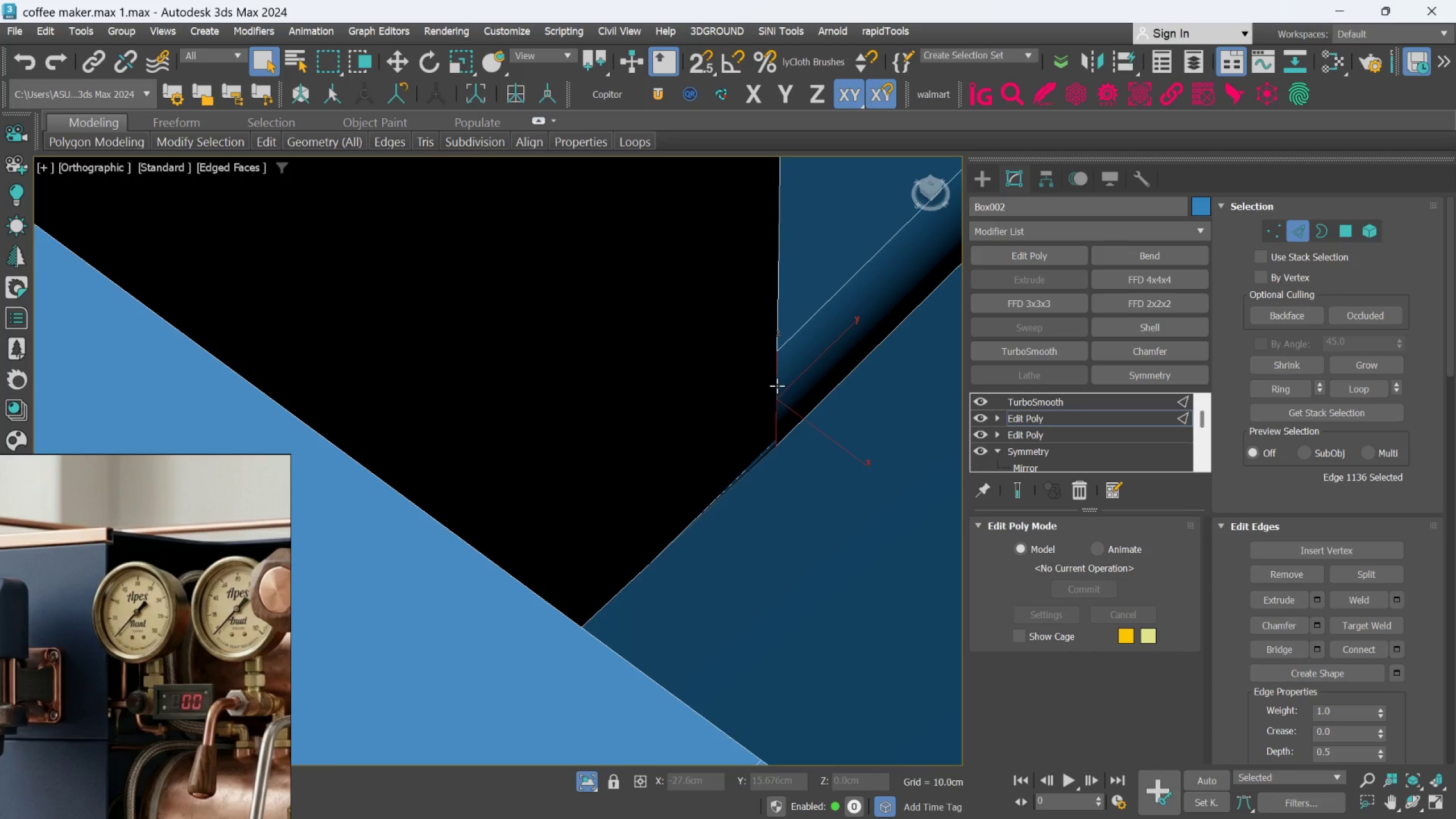 
scroll: coordinate [773, 387], scroll_direction: down, amount: 10.0
 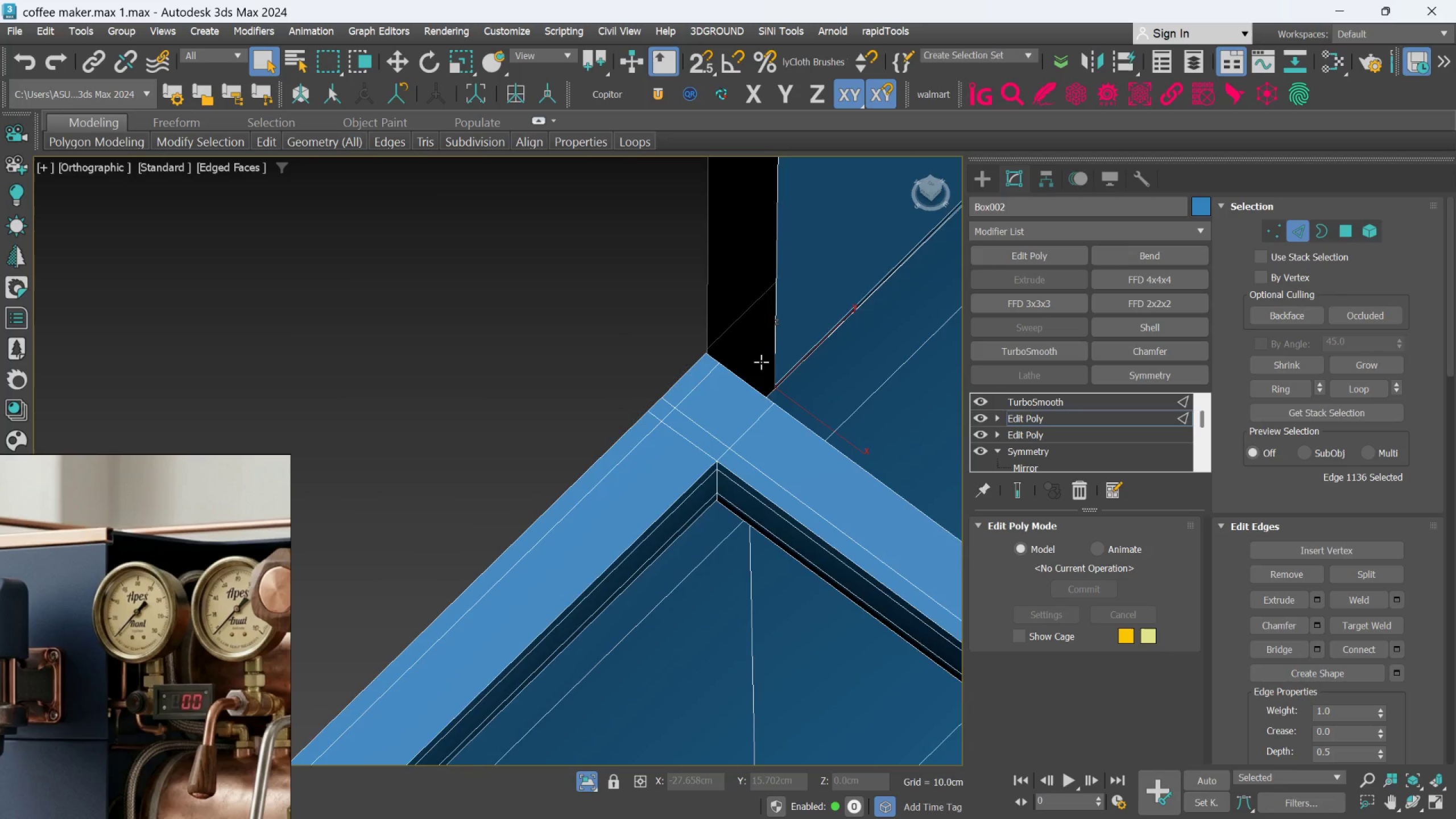 
scroll: coordinate [761, 362], scroll_direction: up, amount: 2.0
 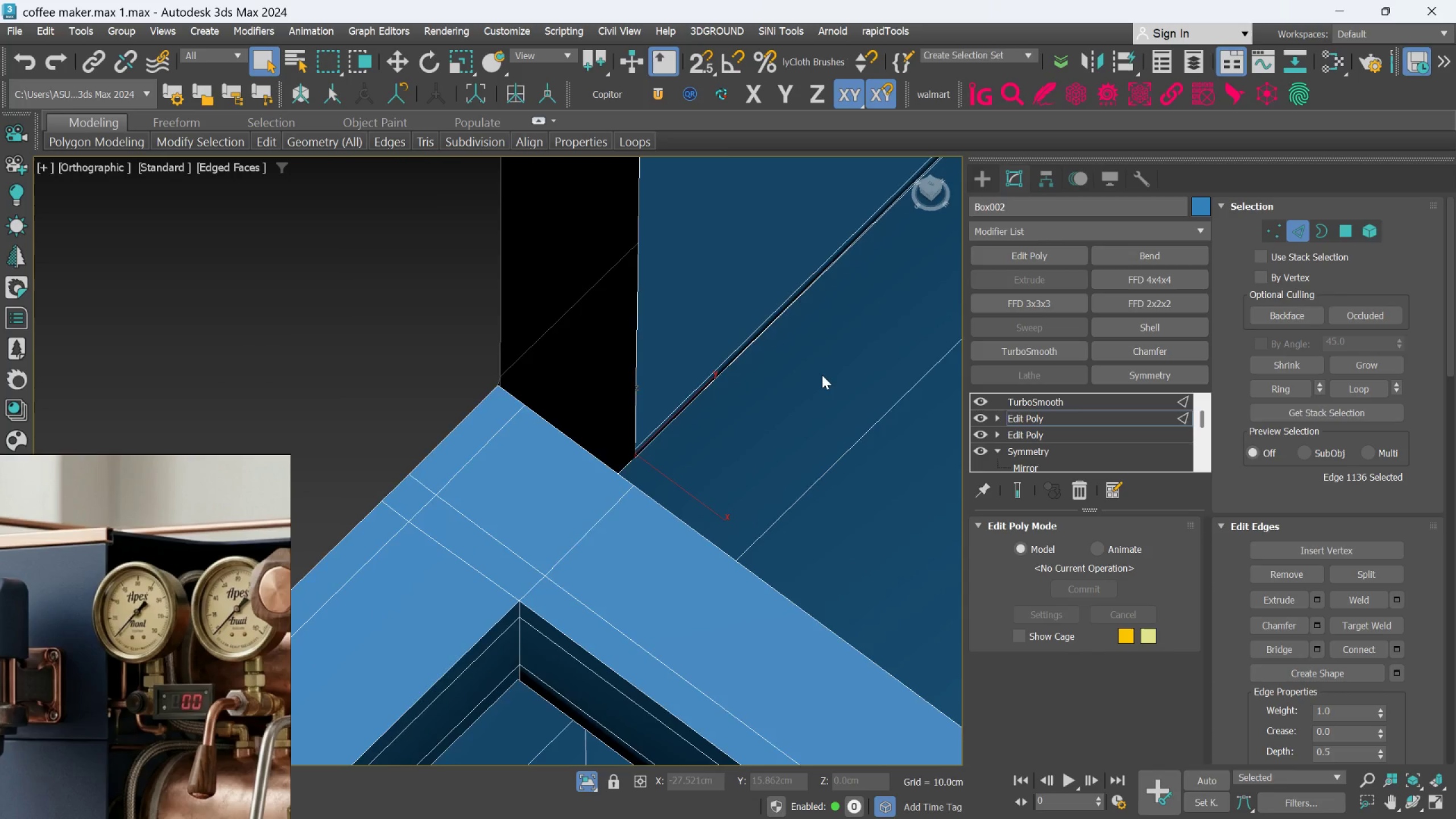 
hold_key(key=AltLeft, duration=1.53)
 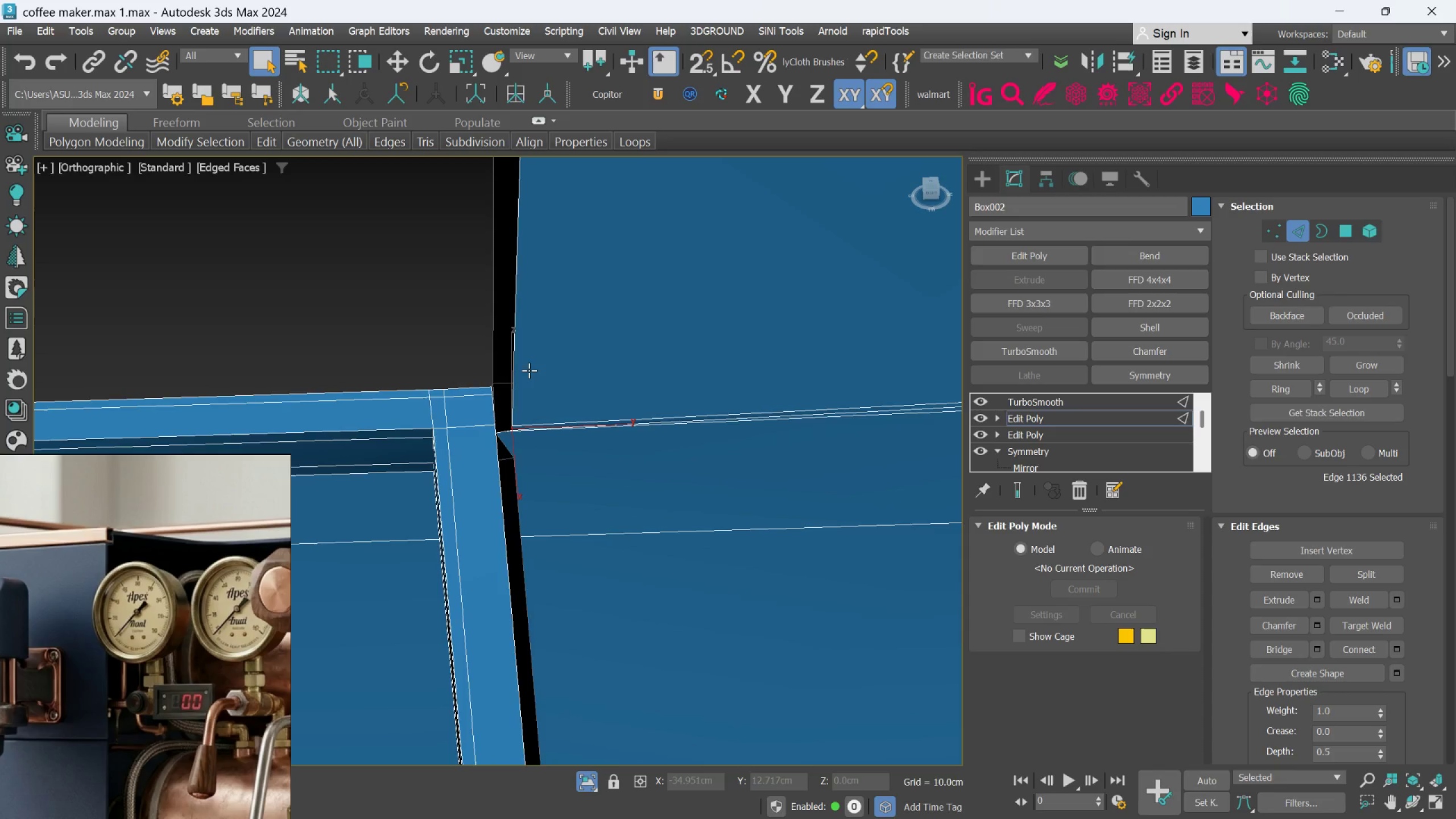 
scroll: coordinate [577, 396], scroll_direction: down, amount: 3.0
 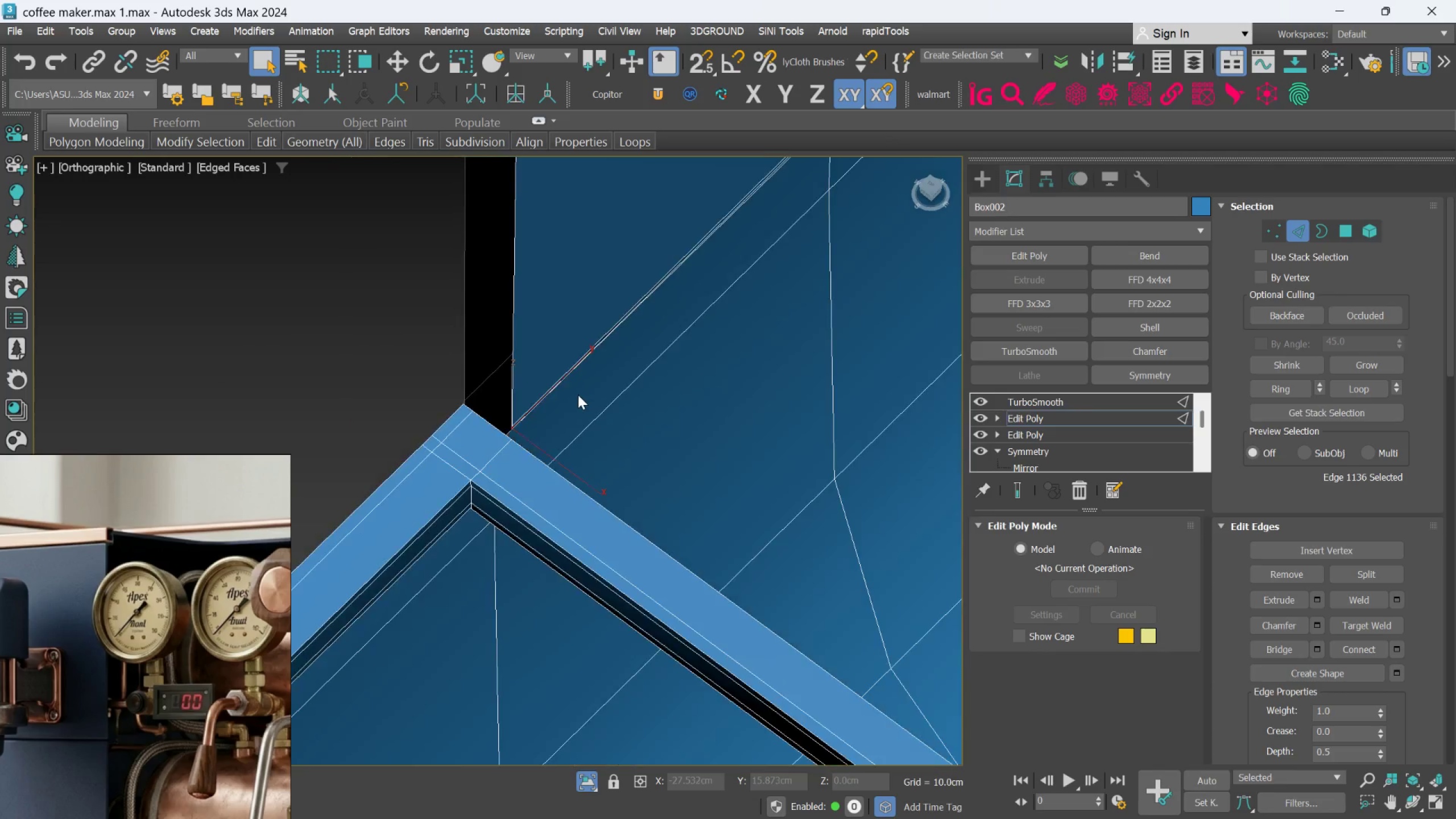 
hold_key(key=AltLeft, duration=0.4)
 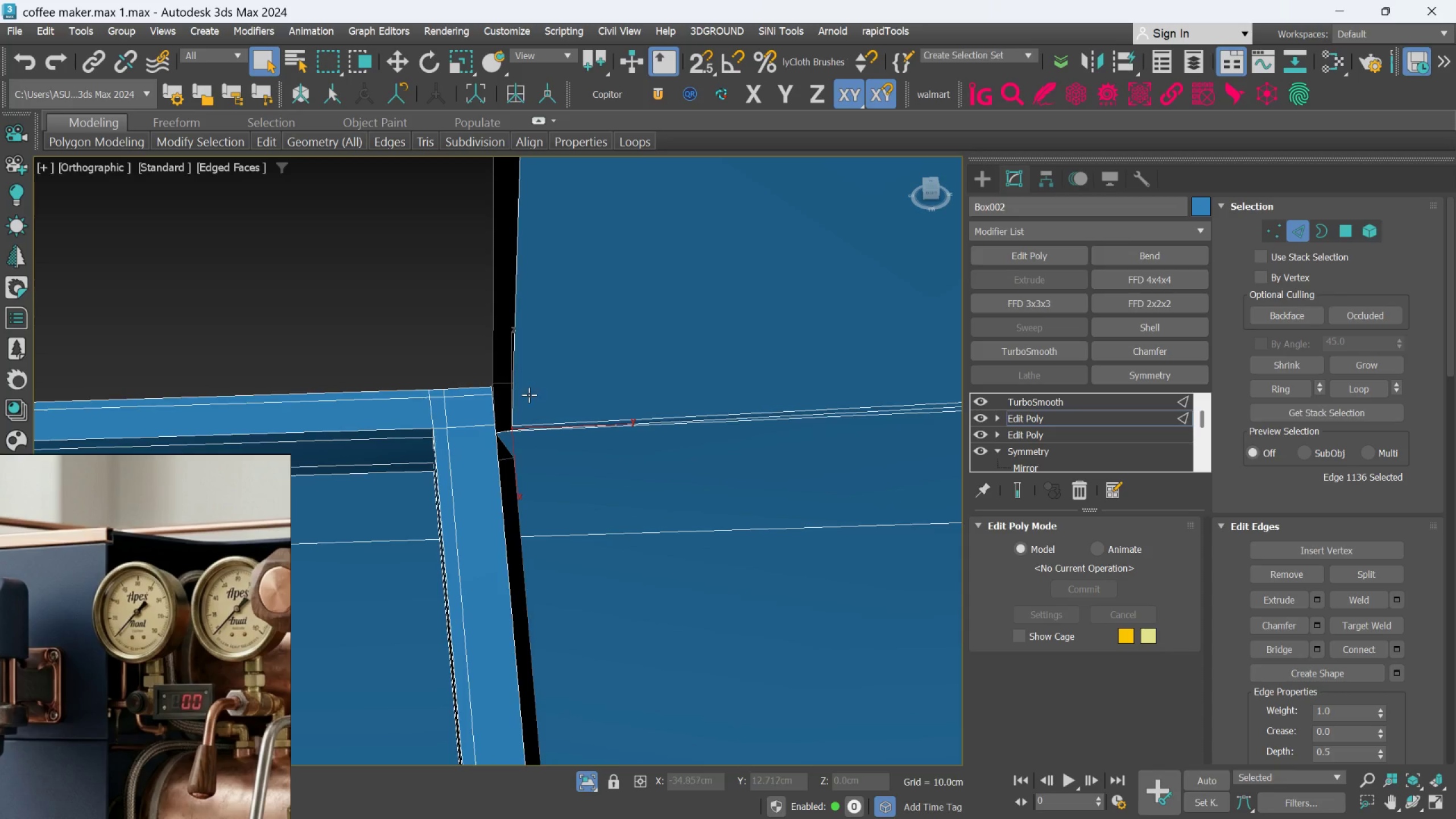 
scroll: coordinate [505, 450], scroll_direction: up, amount: 7.0
 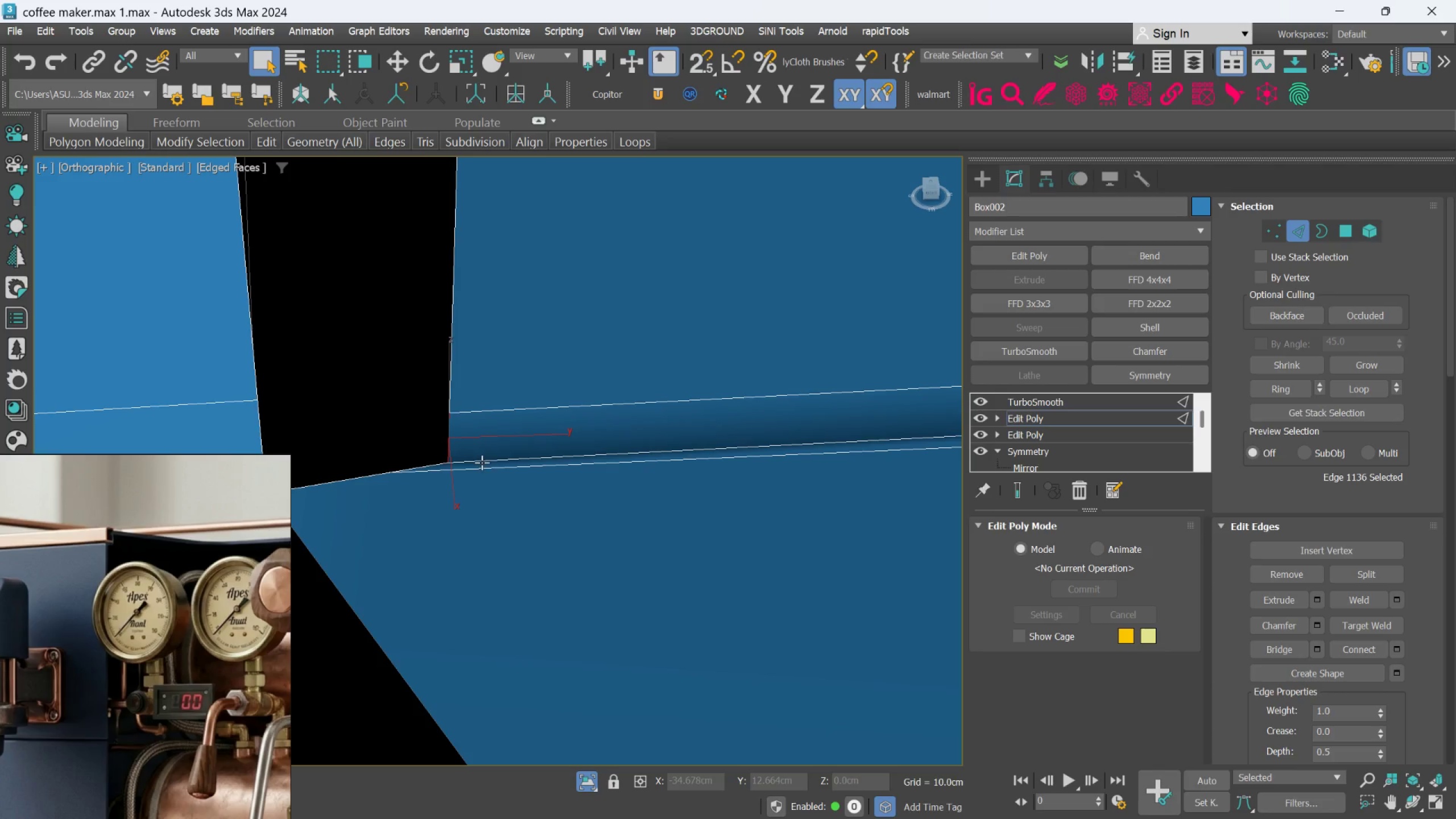 
scroll: coordinate [453, 482], scroll_direction: down, amount: 3.0
 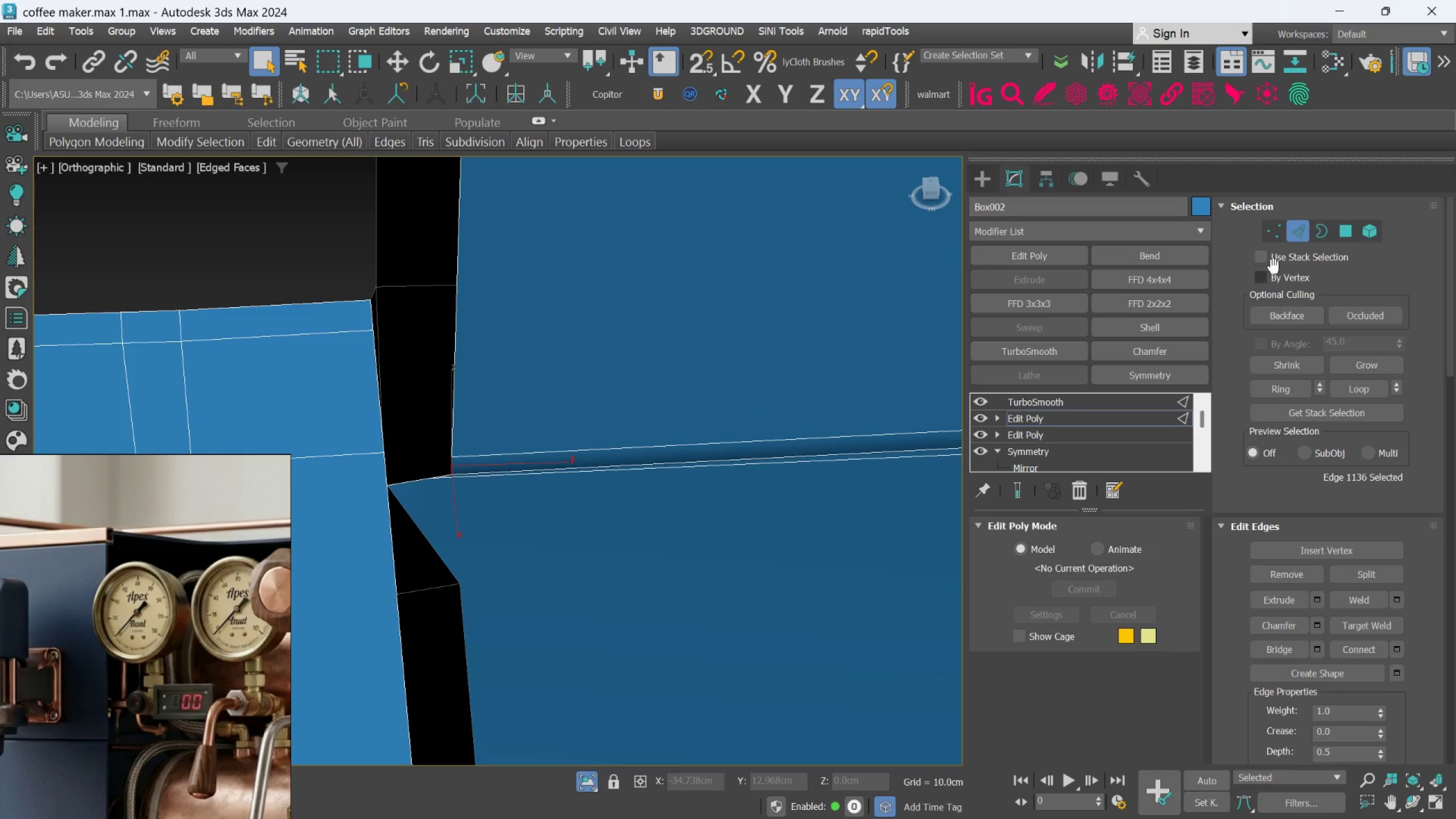 
left_click([1342, 229])
 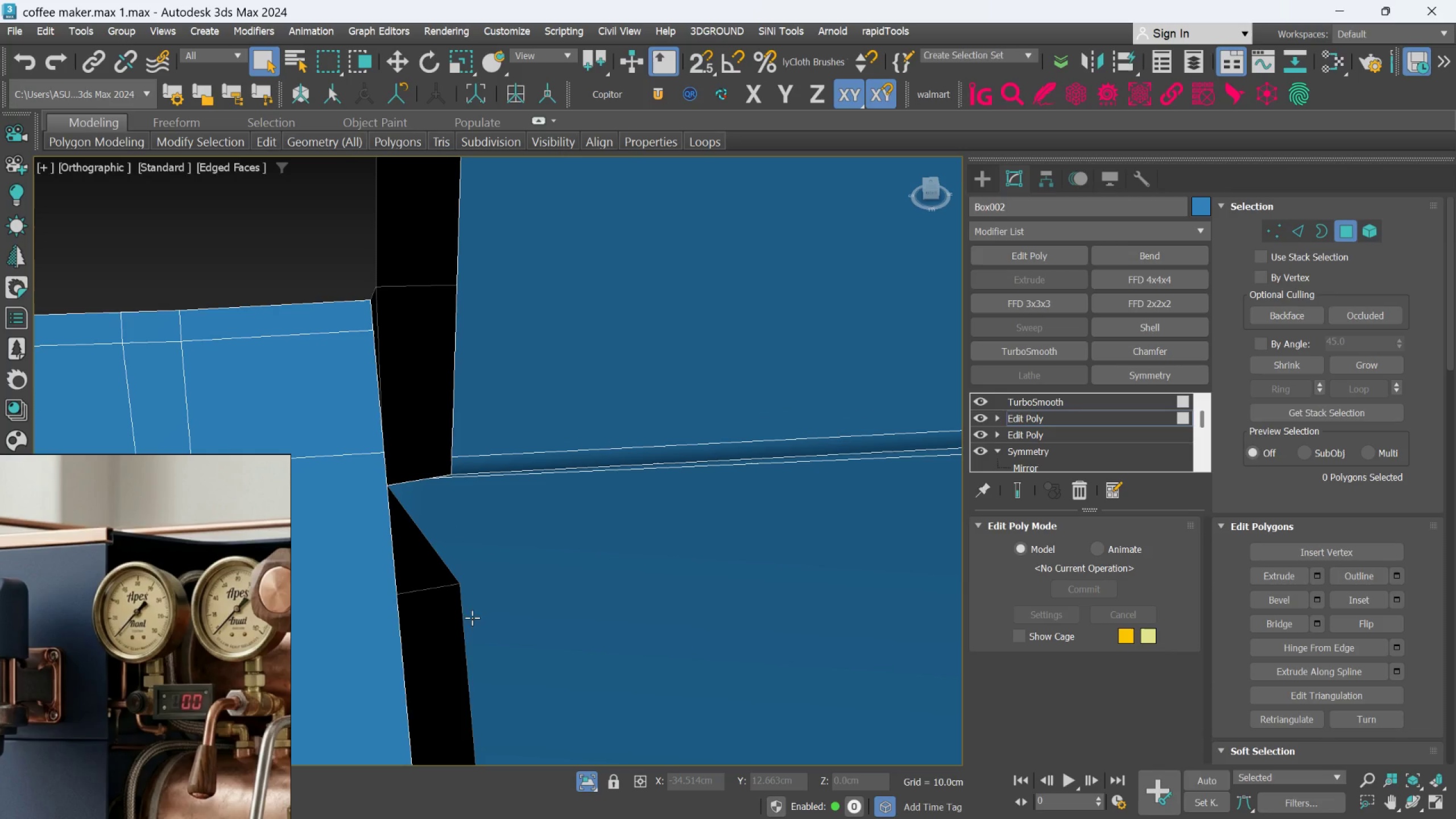 
left_click([450, 619])
 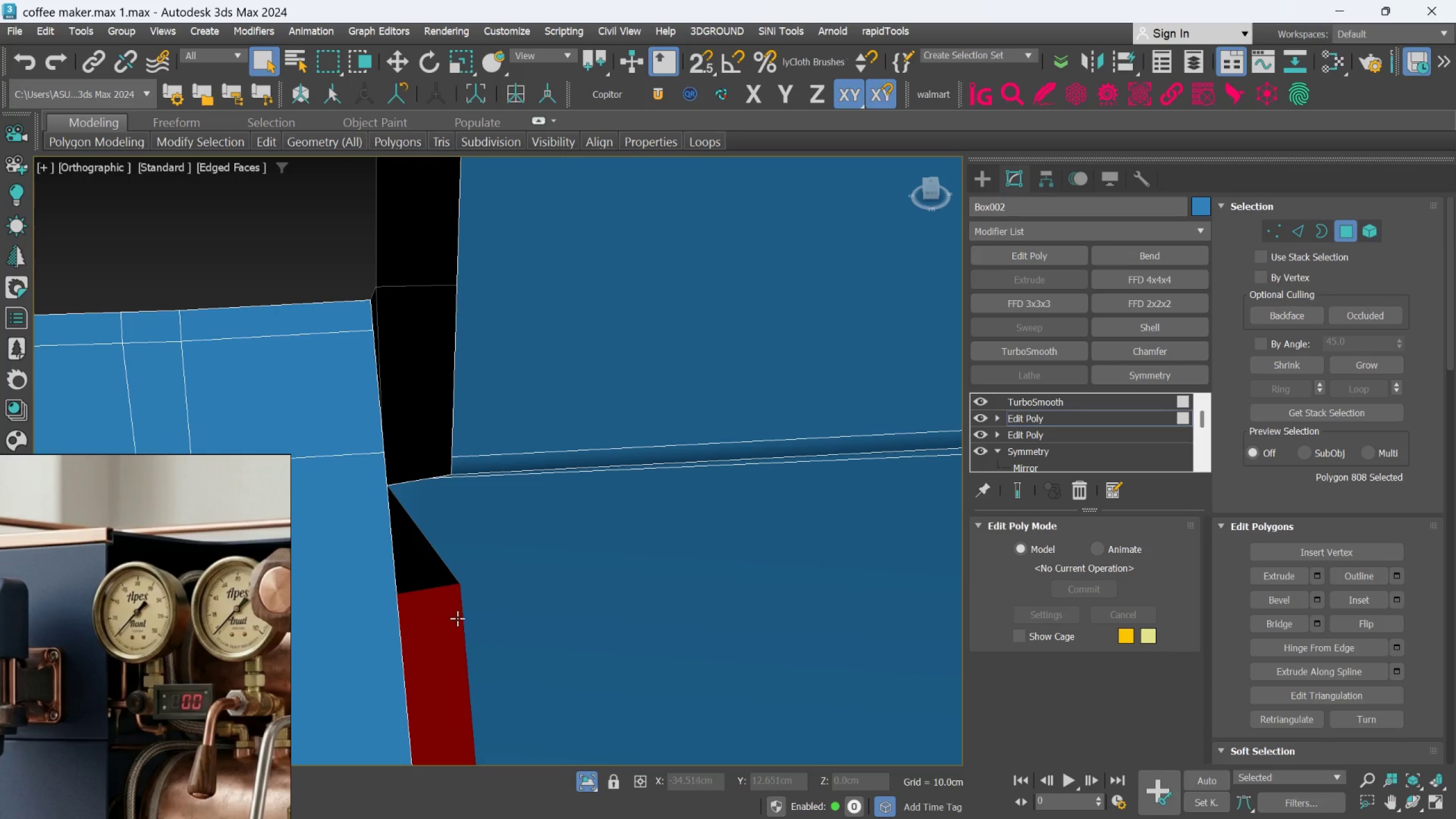 
hold_key(key=AltLeft, duration=0.65)
 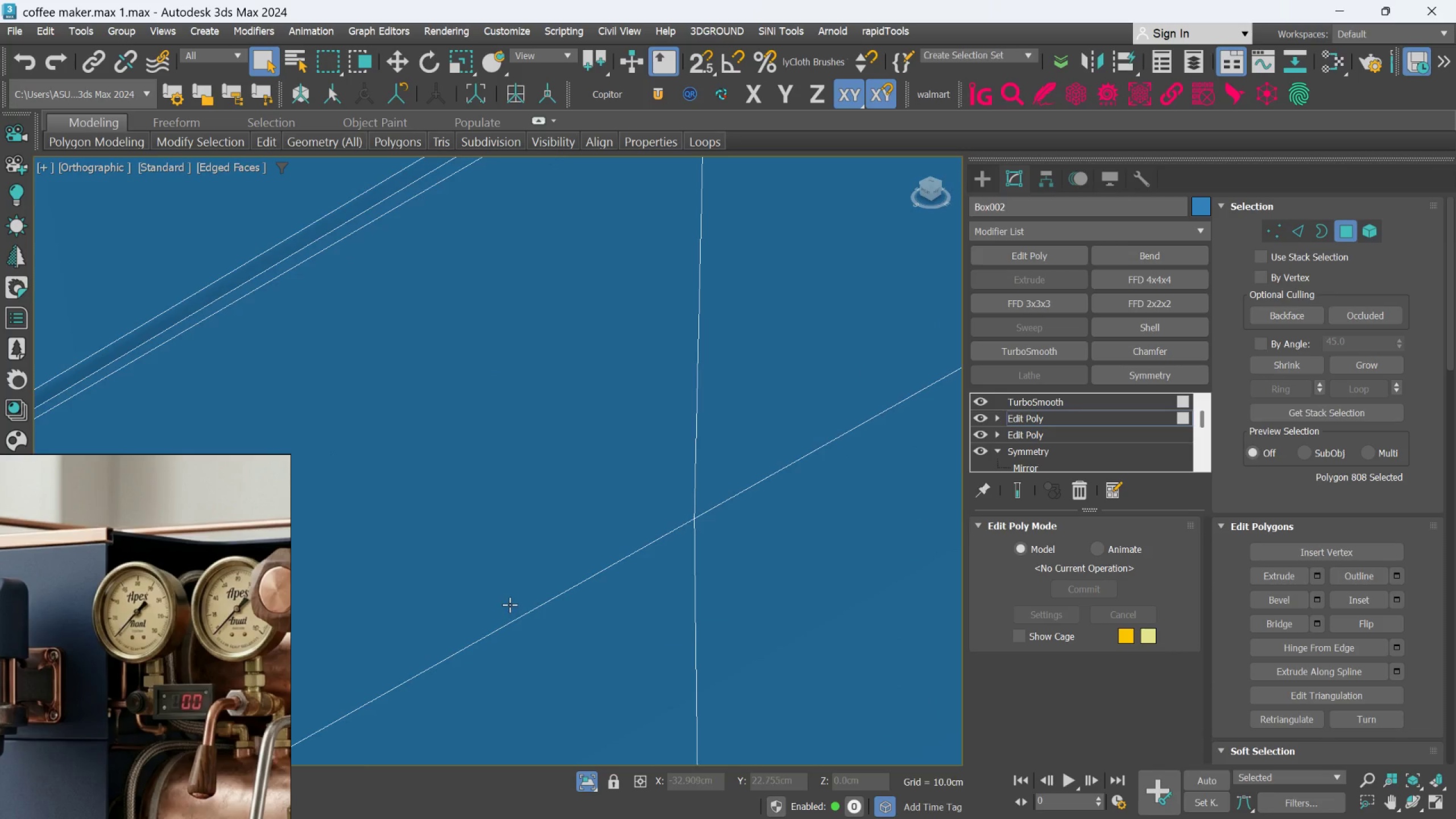 
hold_key(key=AltLeft, duration=1.11)
 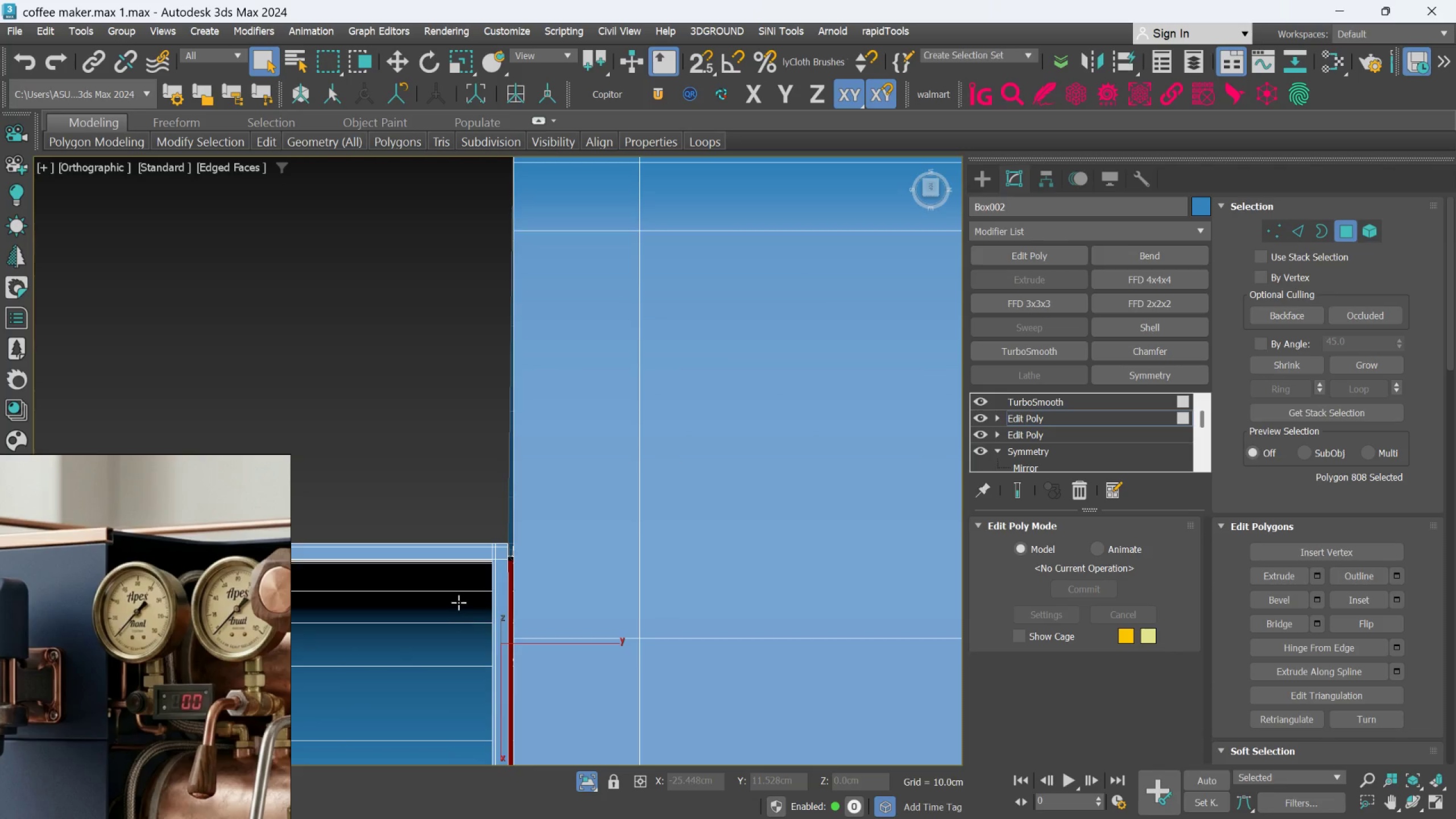 
scroll: coordinate [512, 586], scroll_direction: down, amount: 8.0
 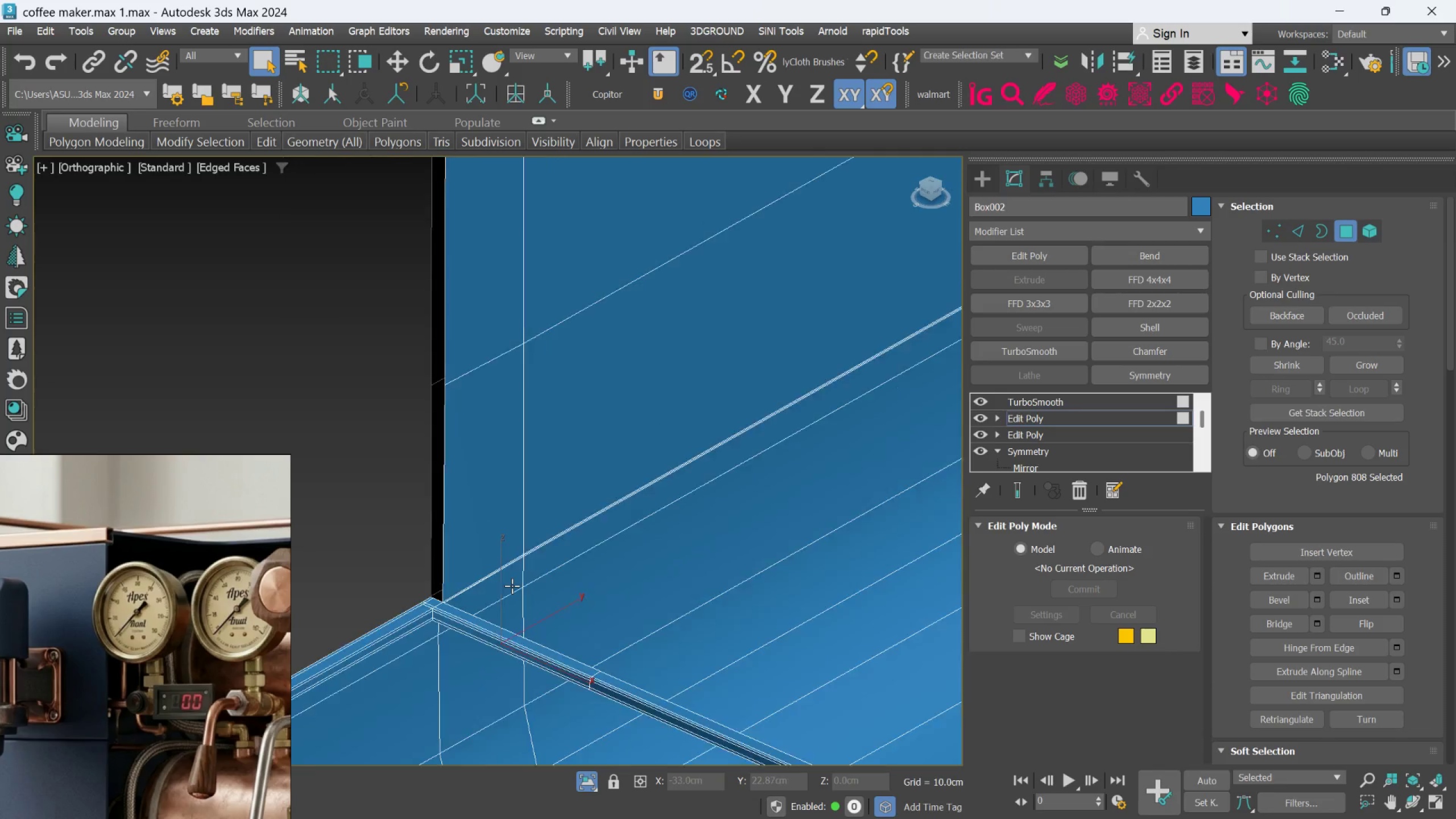 
scroll: coordinate [564, 551], scroll_direction: up, amount: 7.0
 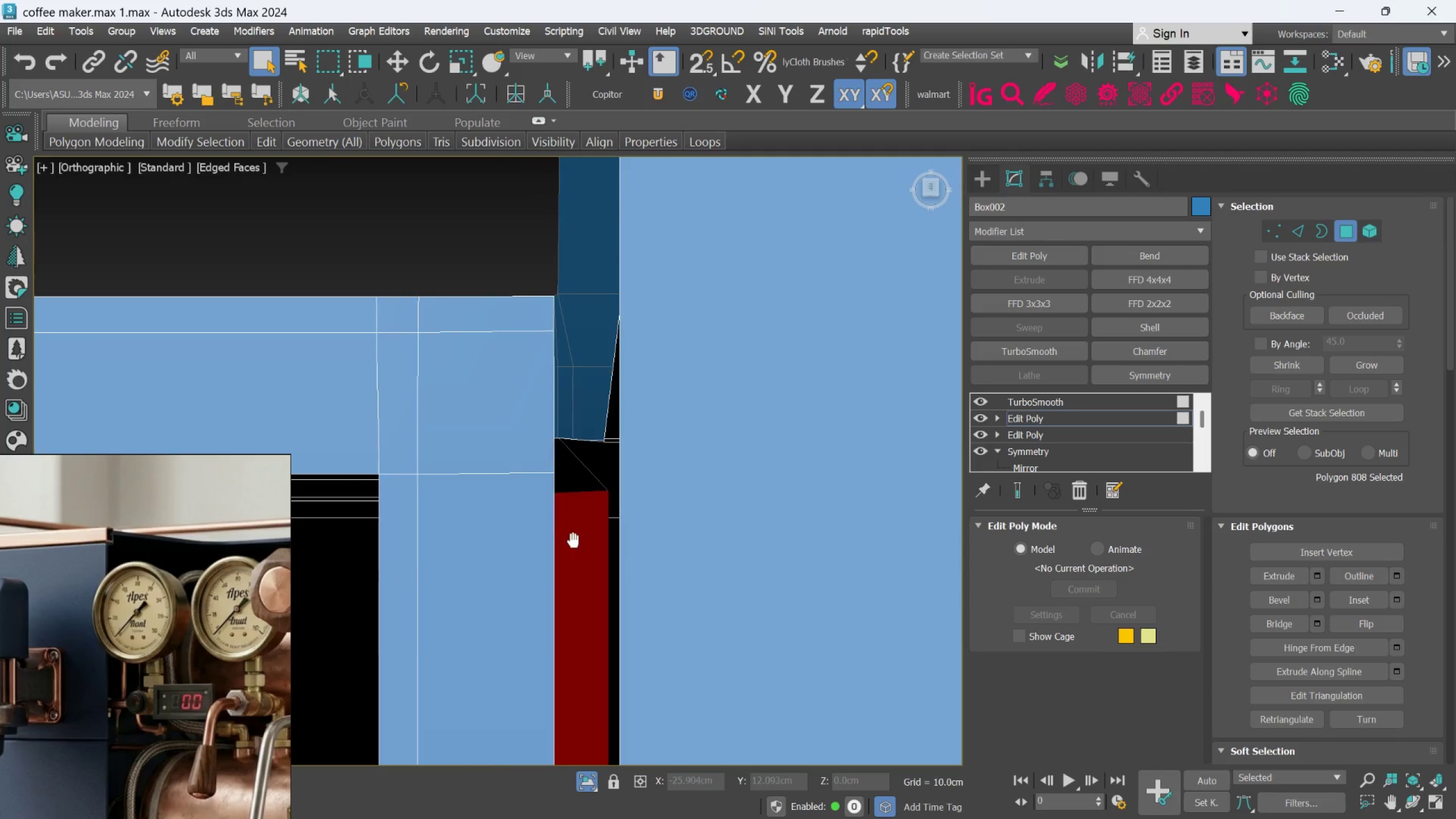 
hold_key(key=AltLeft, duration=0.31)
 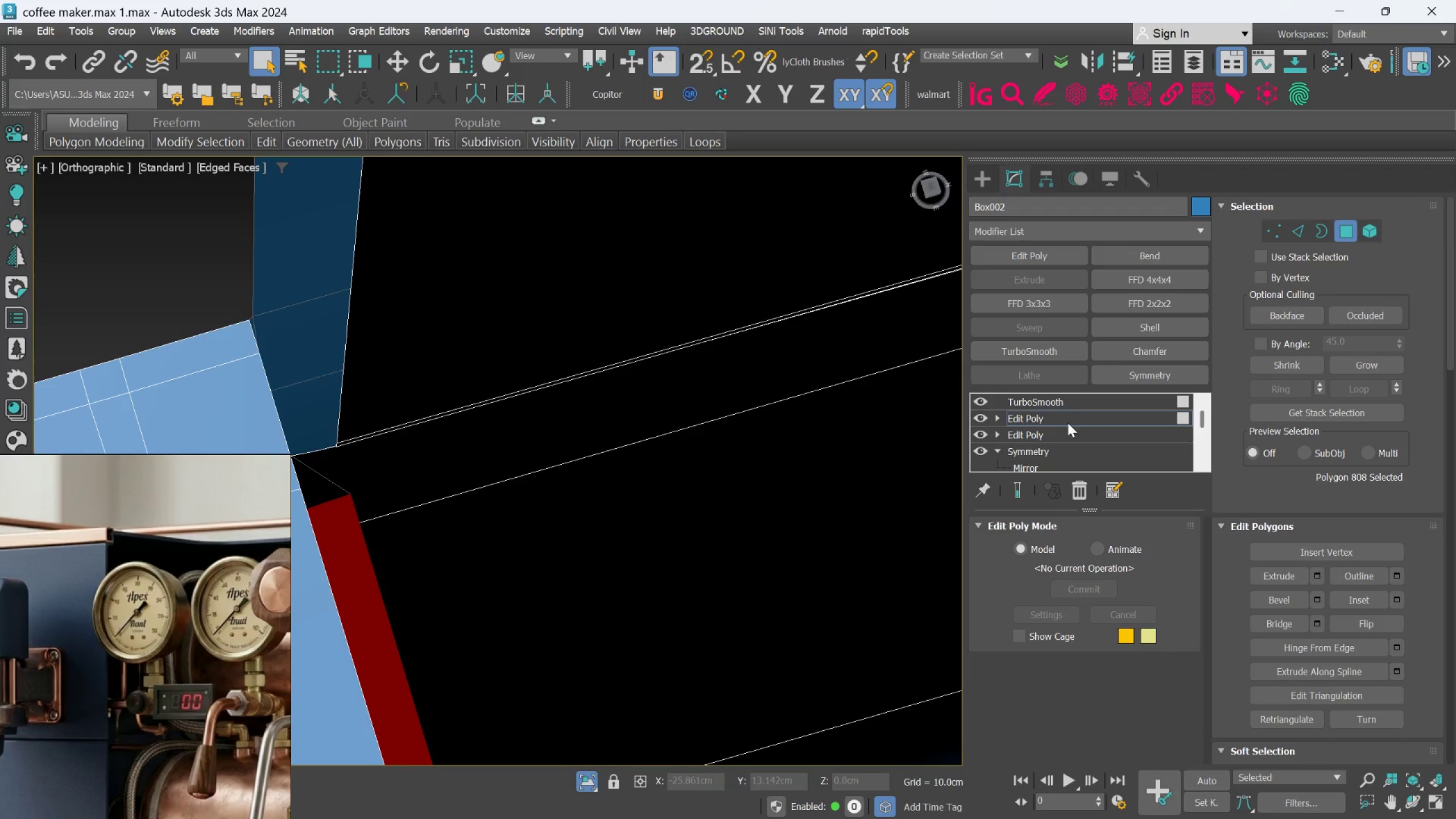 
left_click([1068, 417])
 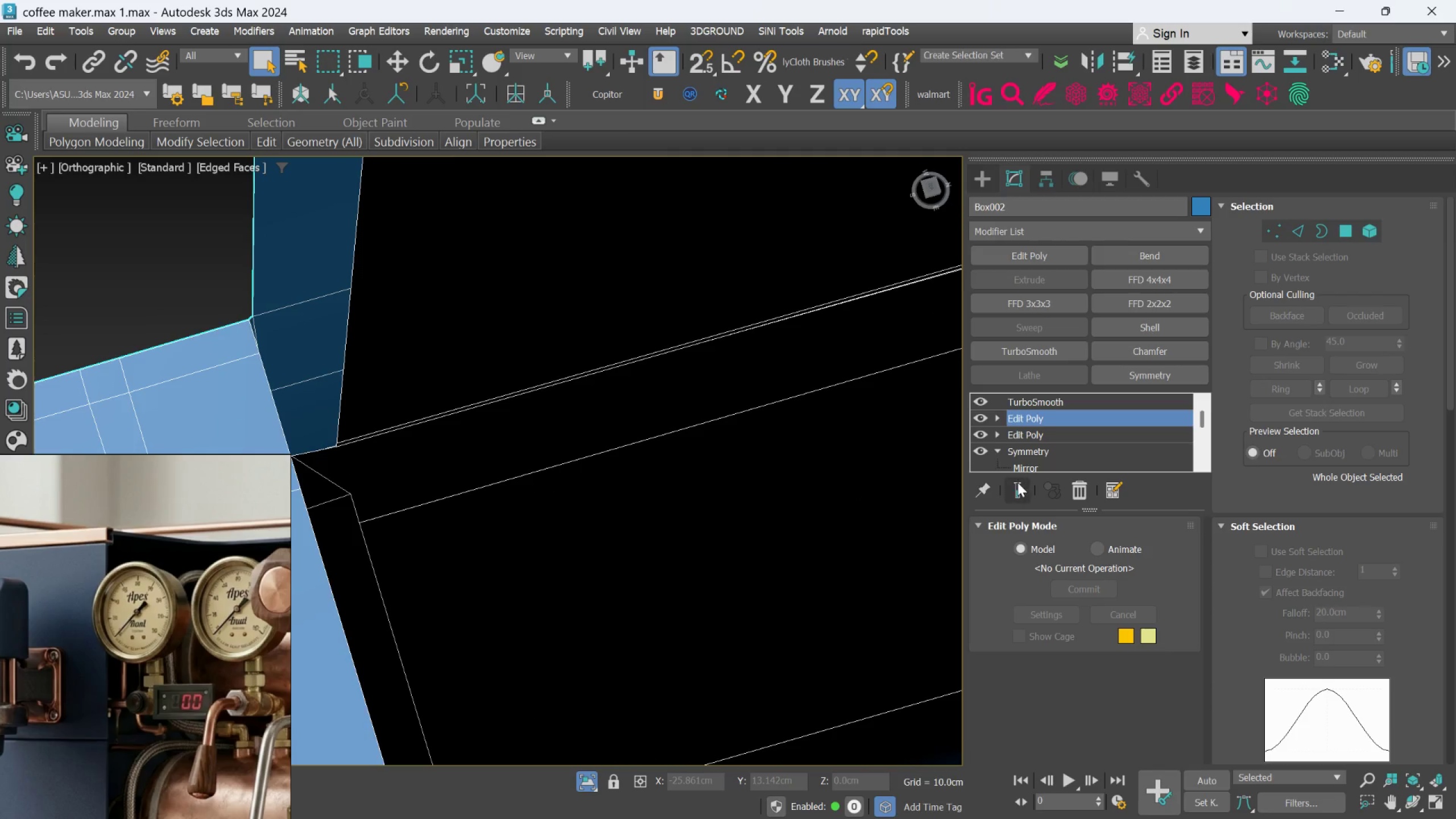 
left_click([1017, 485])
 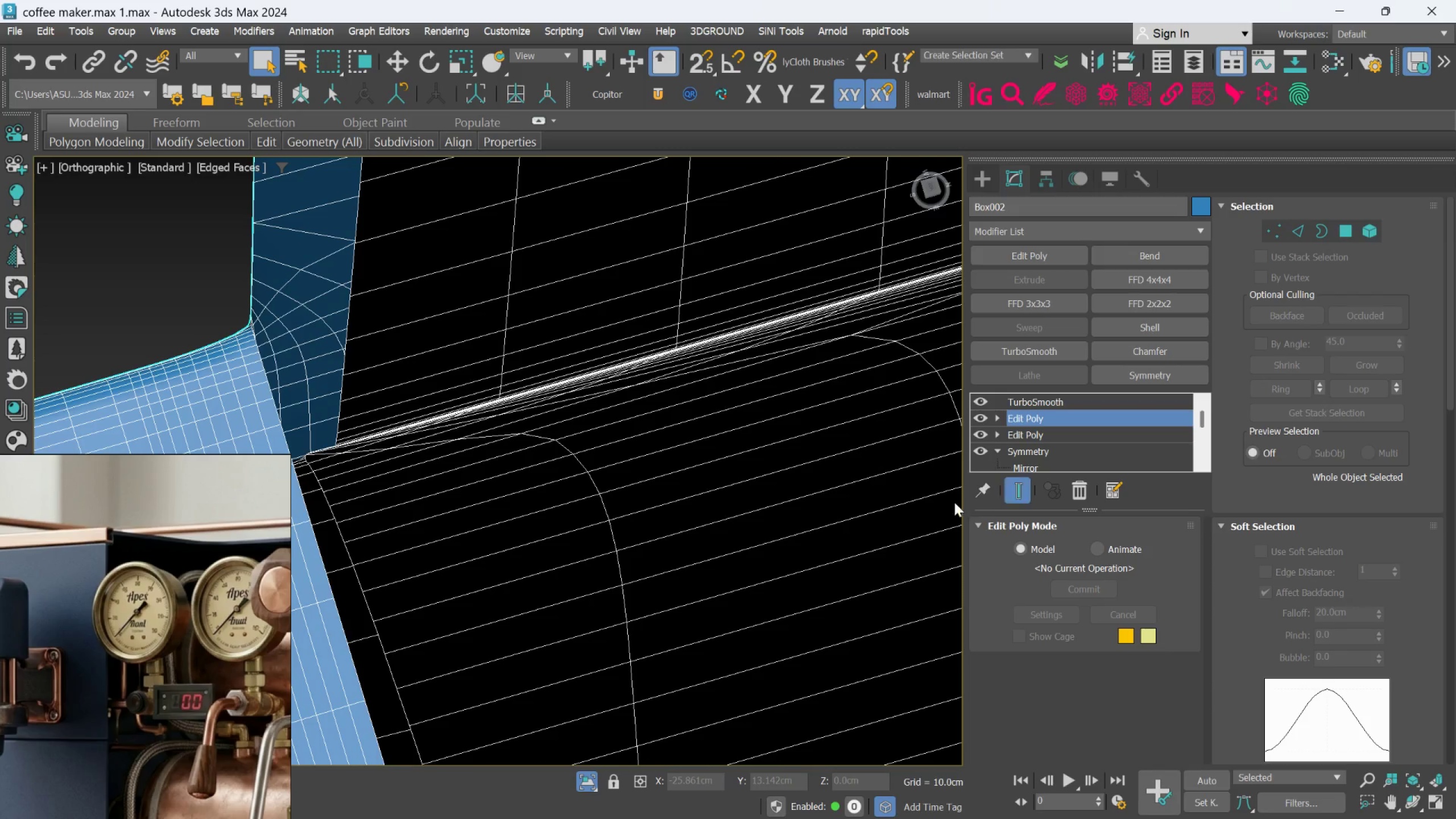 
hold_key(key=AltLeft, duration=0.44)
 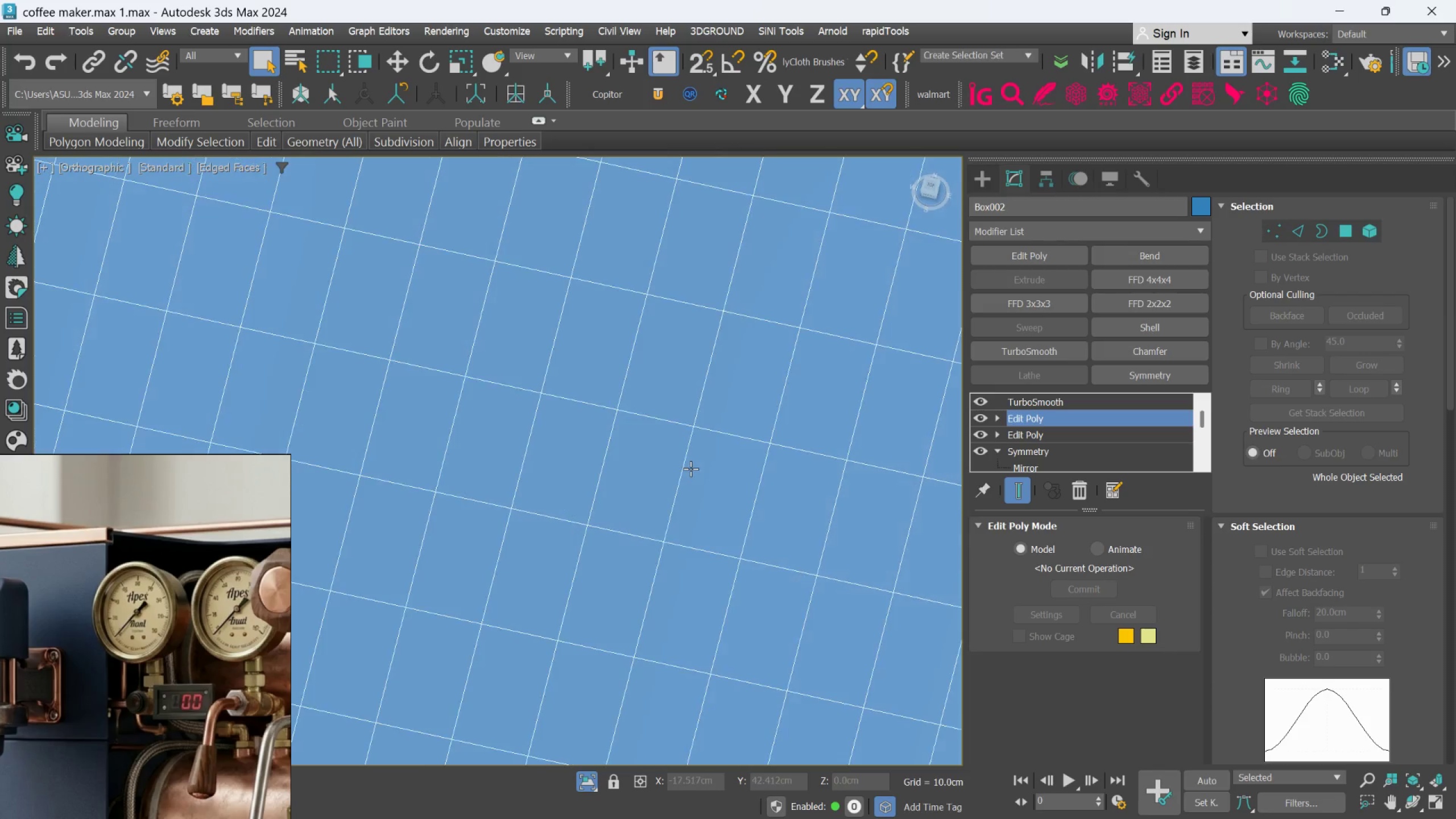 
scroll: coordinate [605, 474], scroll_direction: down, amount: 6.0
 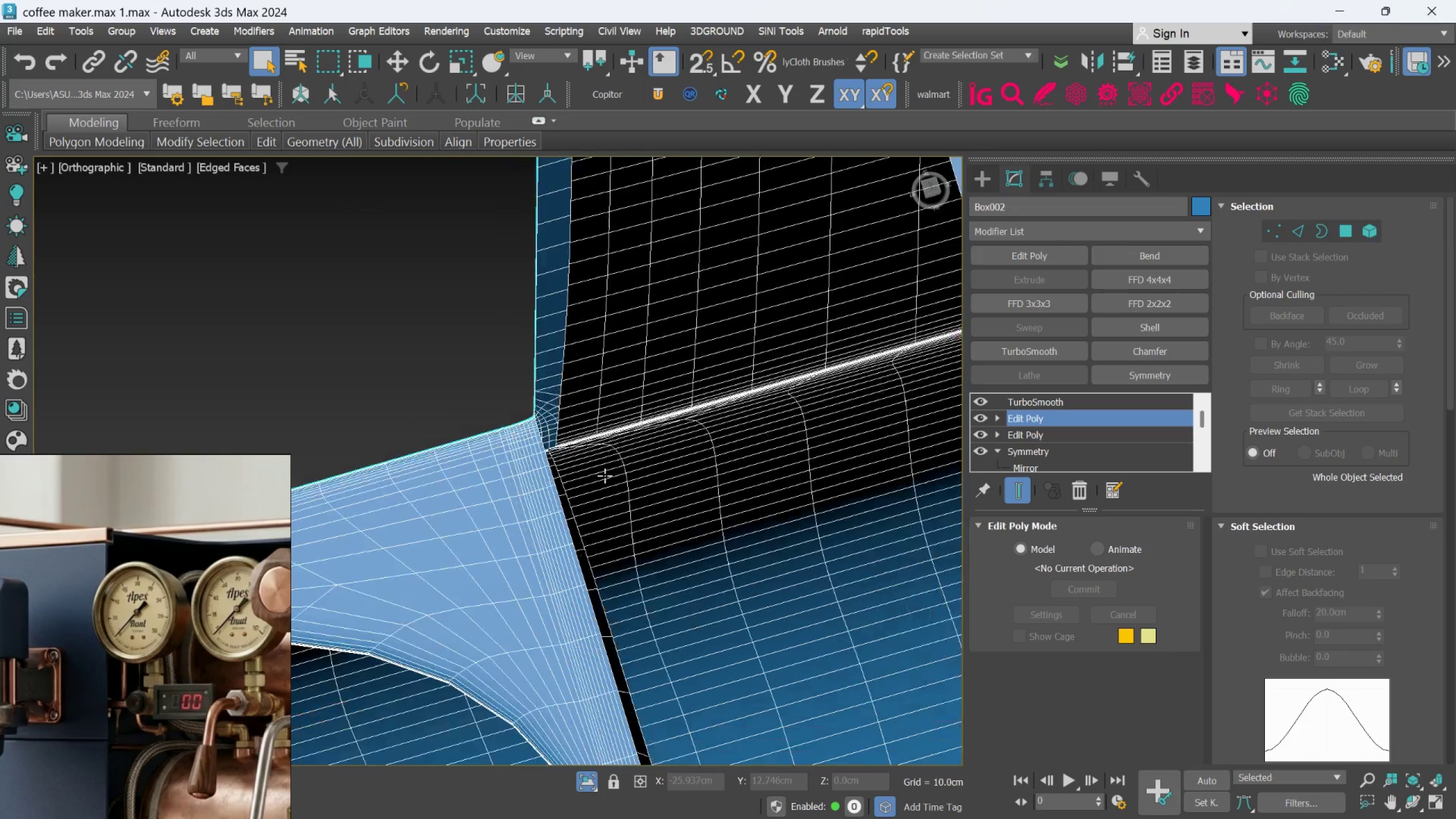 
hold_key(key=AltLeft, duration=0.46)
 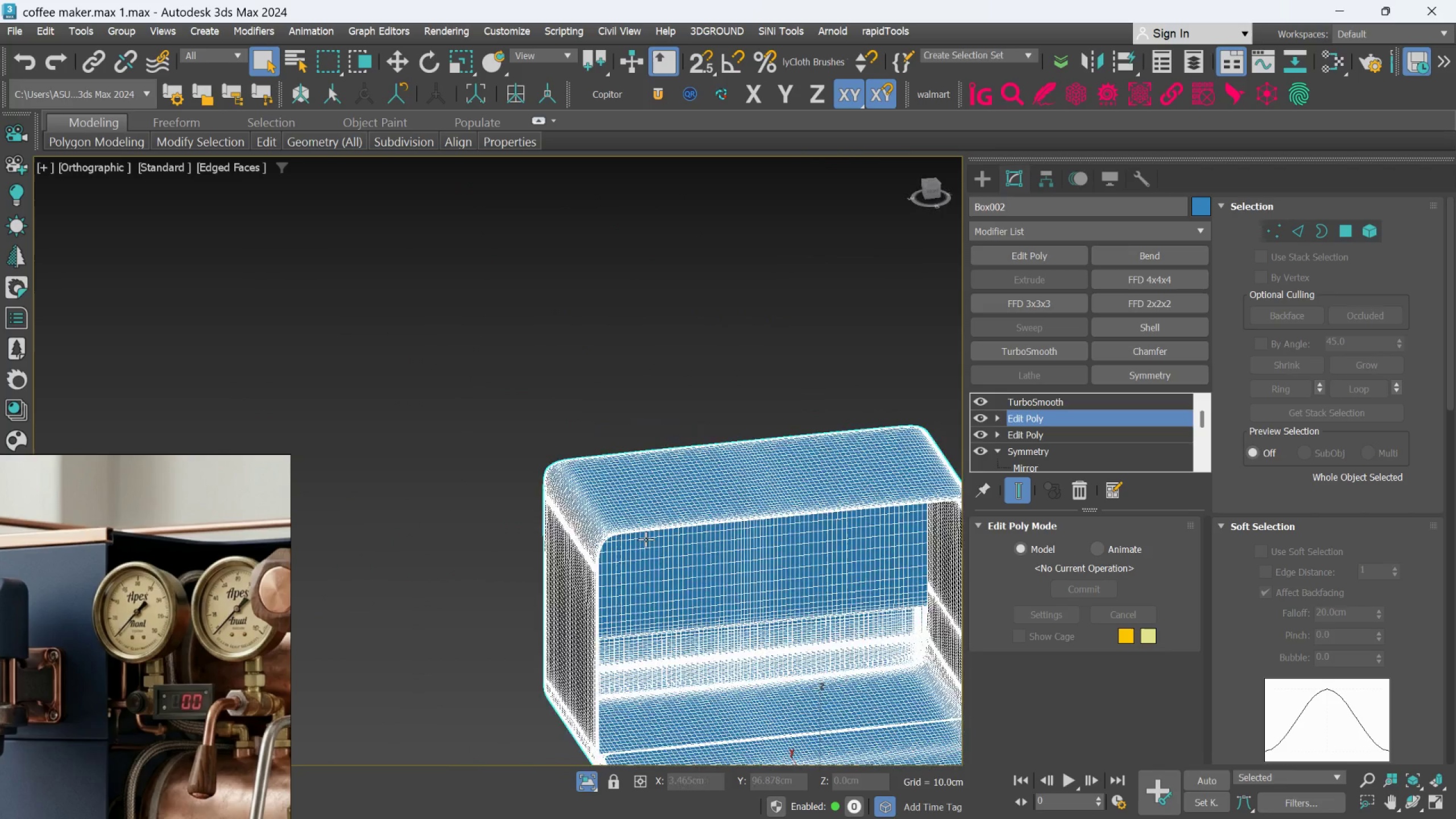 
scroll: coordinate [687, 478], scroll_direction: down, amount: 8.0
 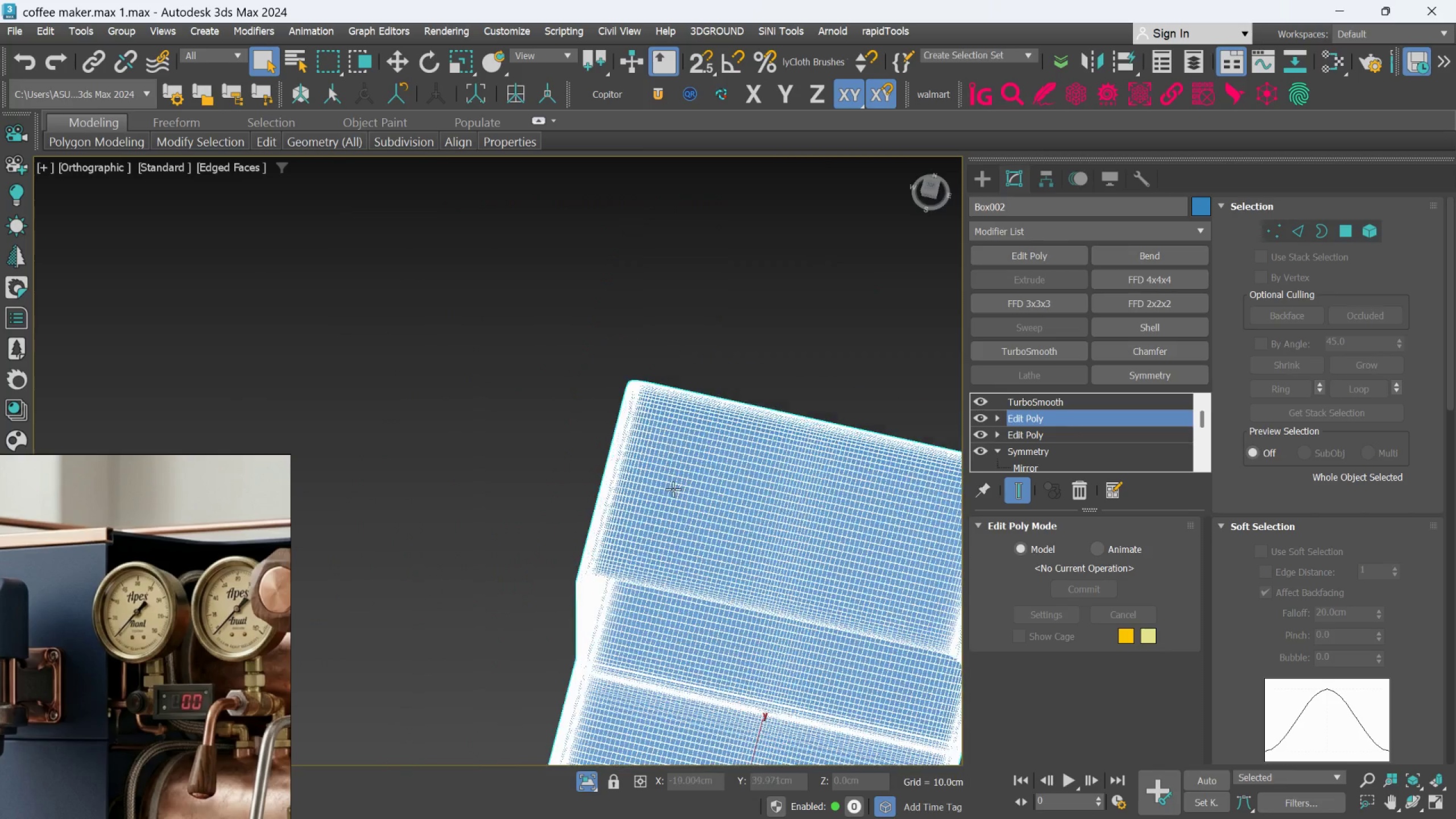 
hold_key(key=AltLeft, duration=0.42)
 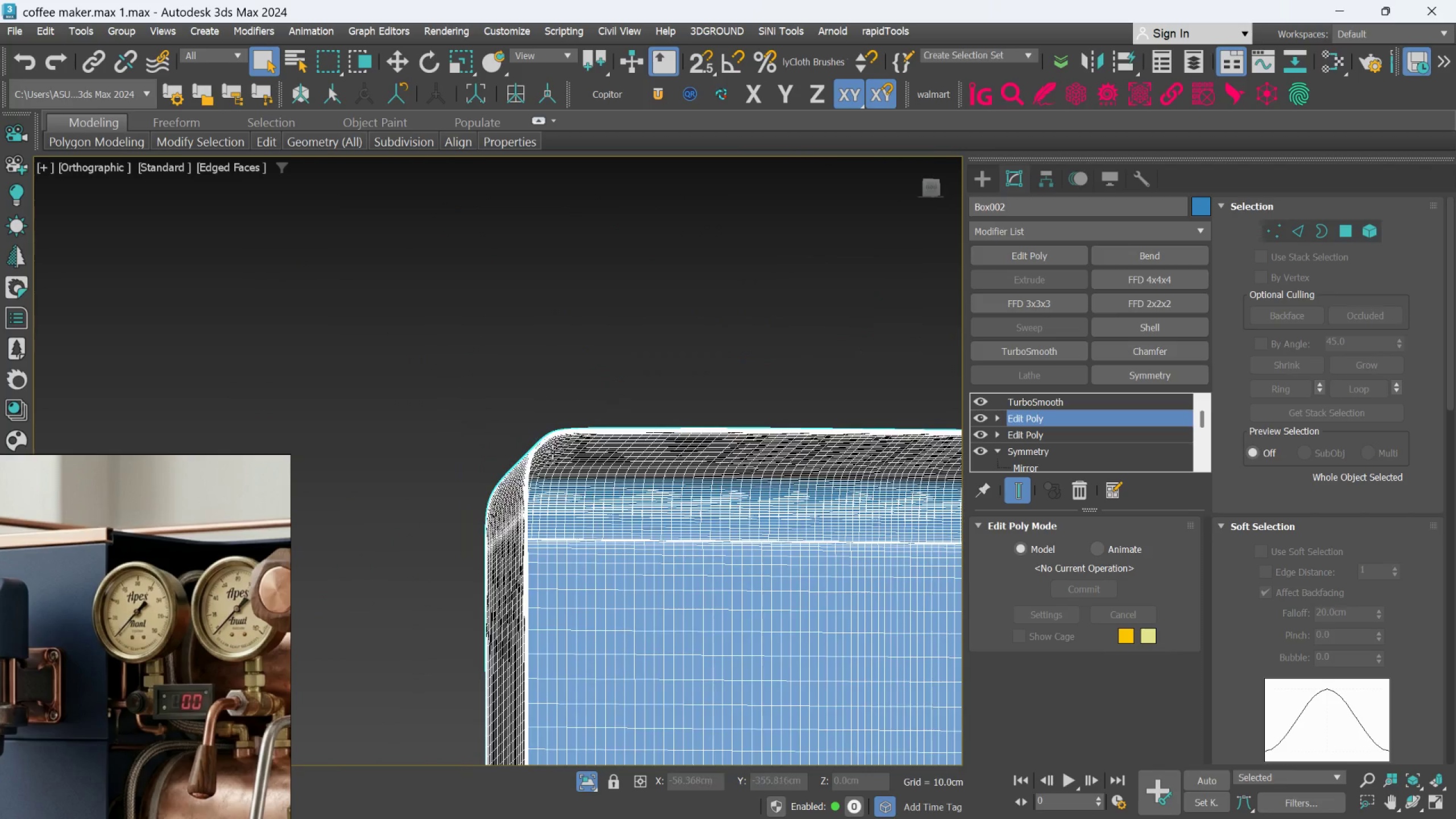 
scroll: coordinate [563, 411], scroll_direction: up, amount: 10.0
 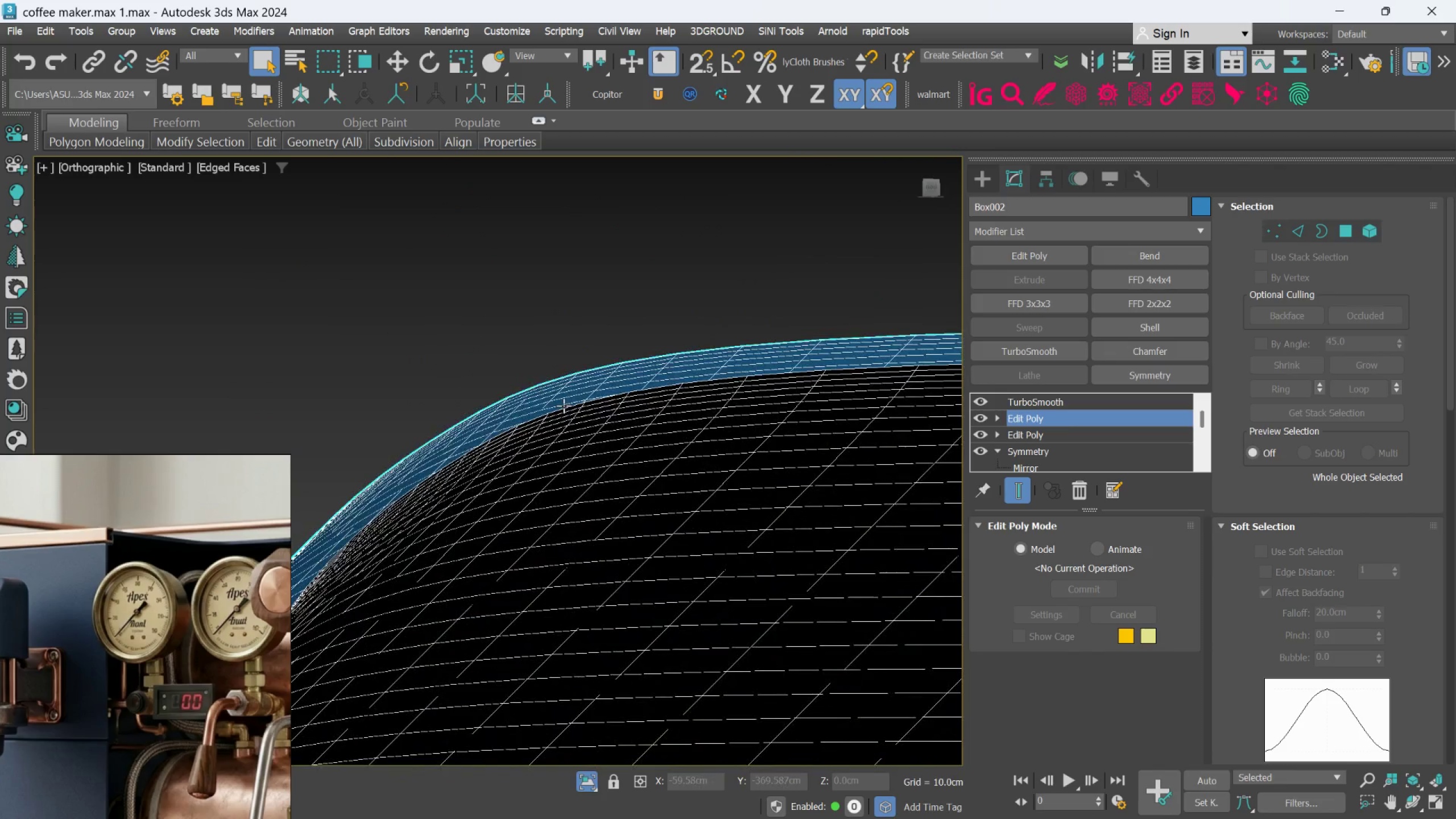 
hold_key(key=AltLeft, duration=0.59)
 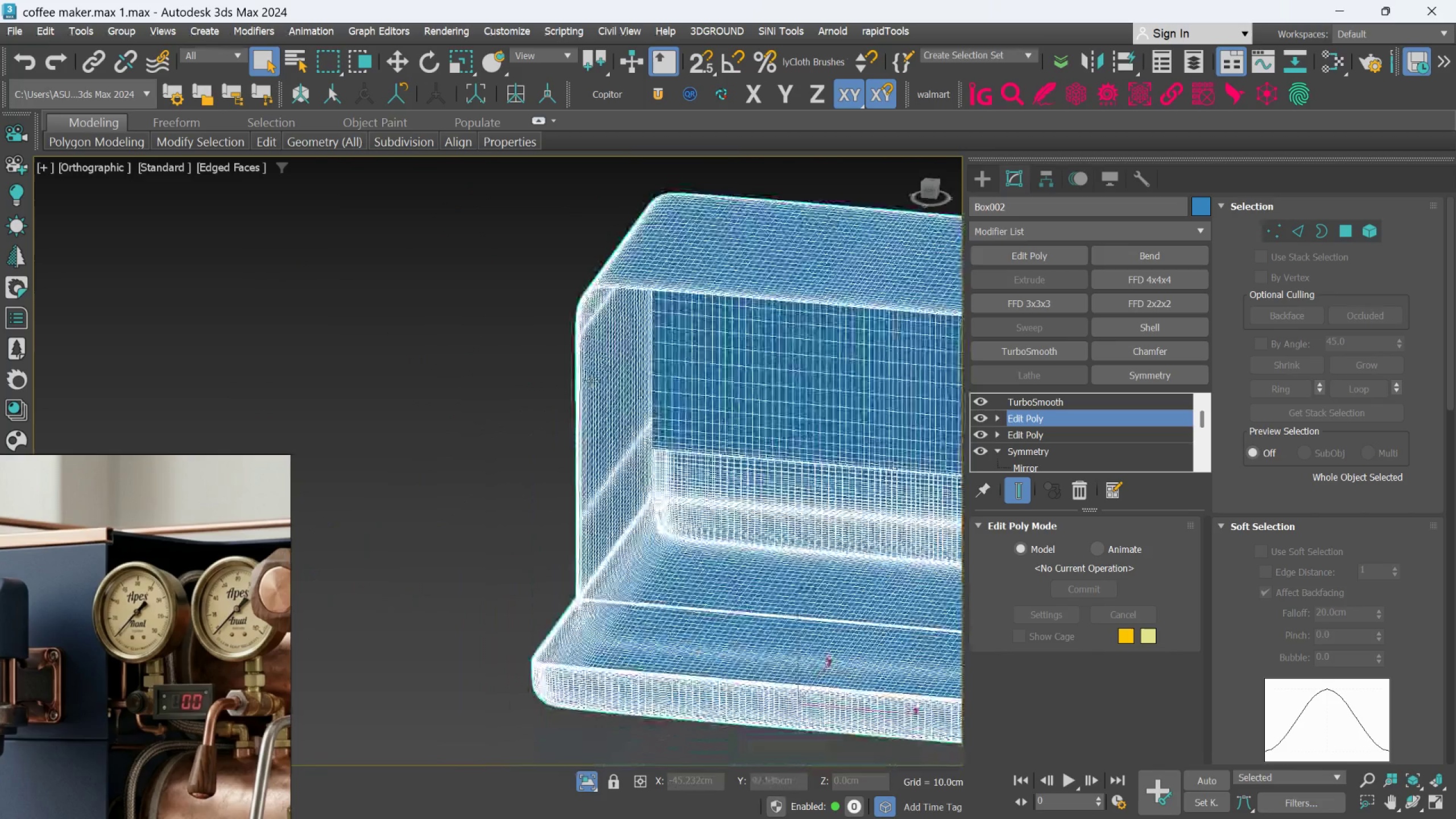 
scroll: coordinate [561, 461], scroll_direction: down, amount: 9.0
 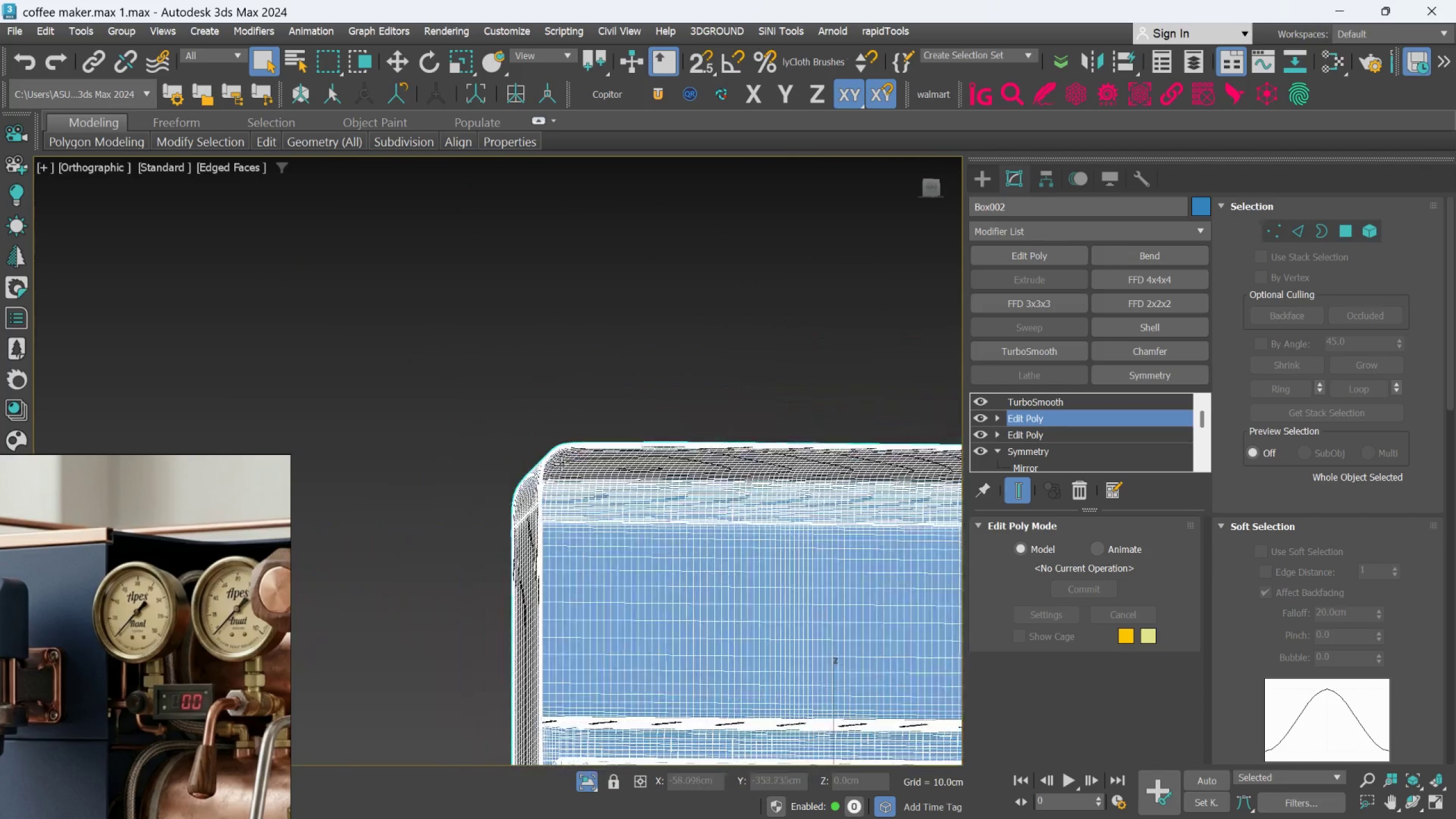 
scroll: coordinate [548, 623], scroll_direction: up, amount: 13.0
 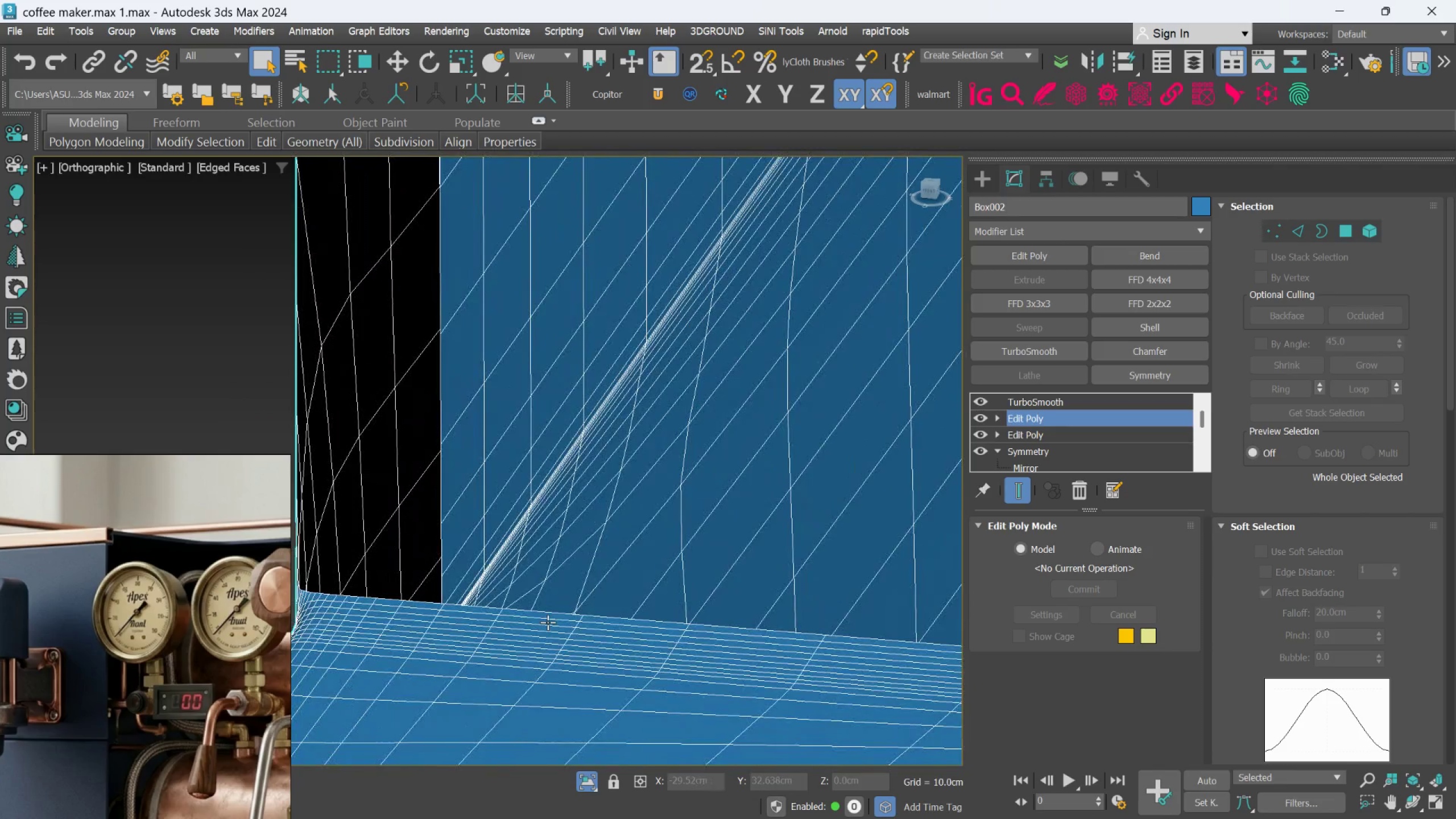 
scroll: coordinate [549, 469], scroll_direction: down, amount: 4.0
 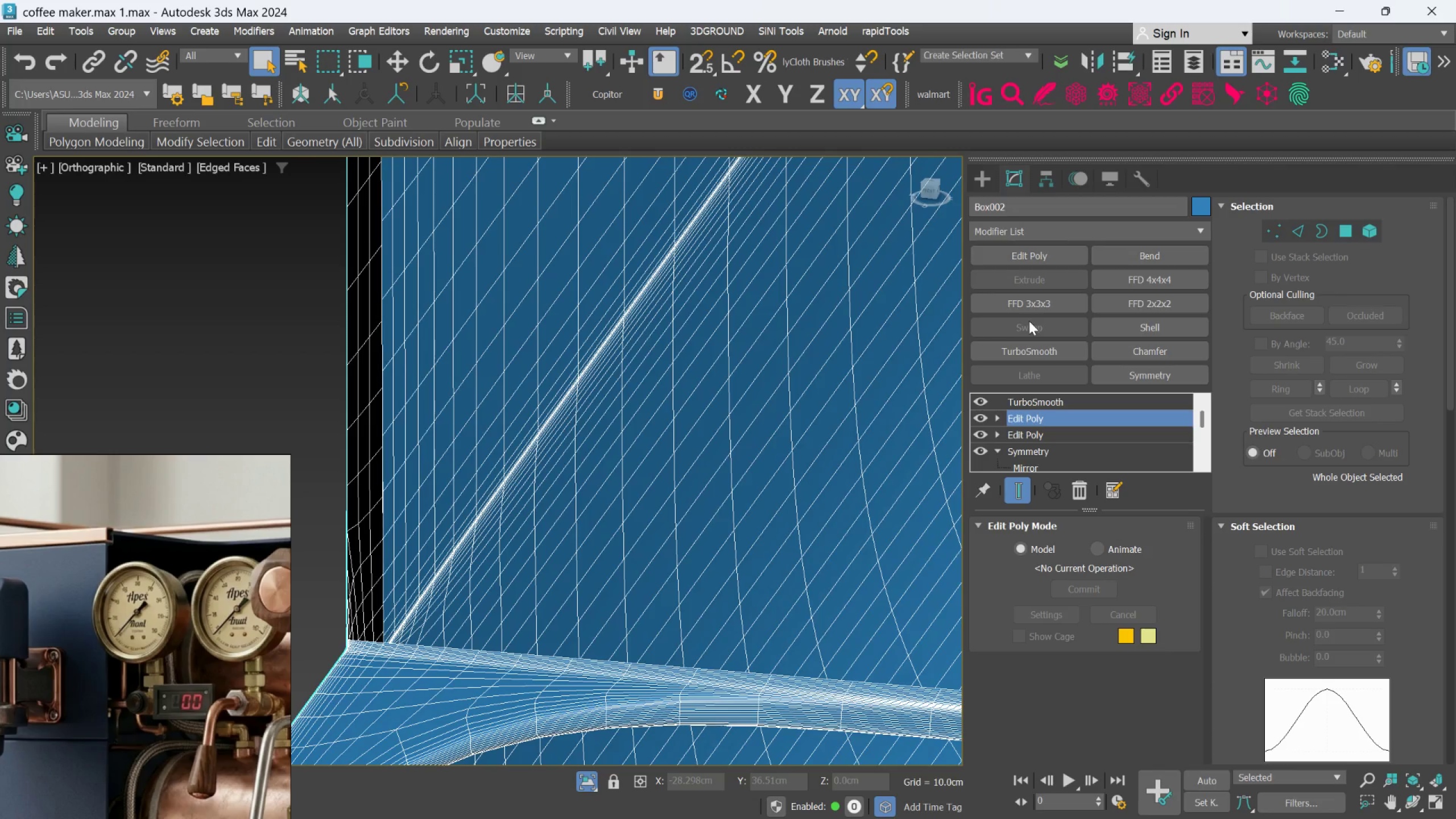 
hold_key(key=AltLeft, duration=0.61)
 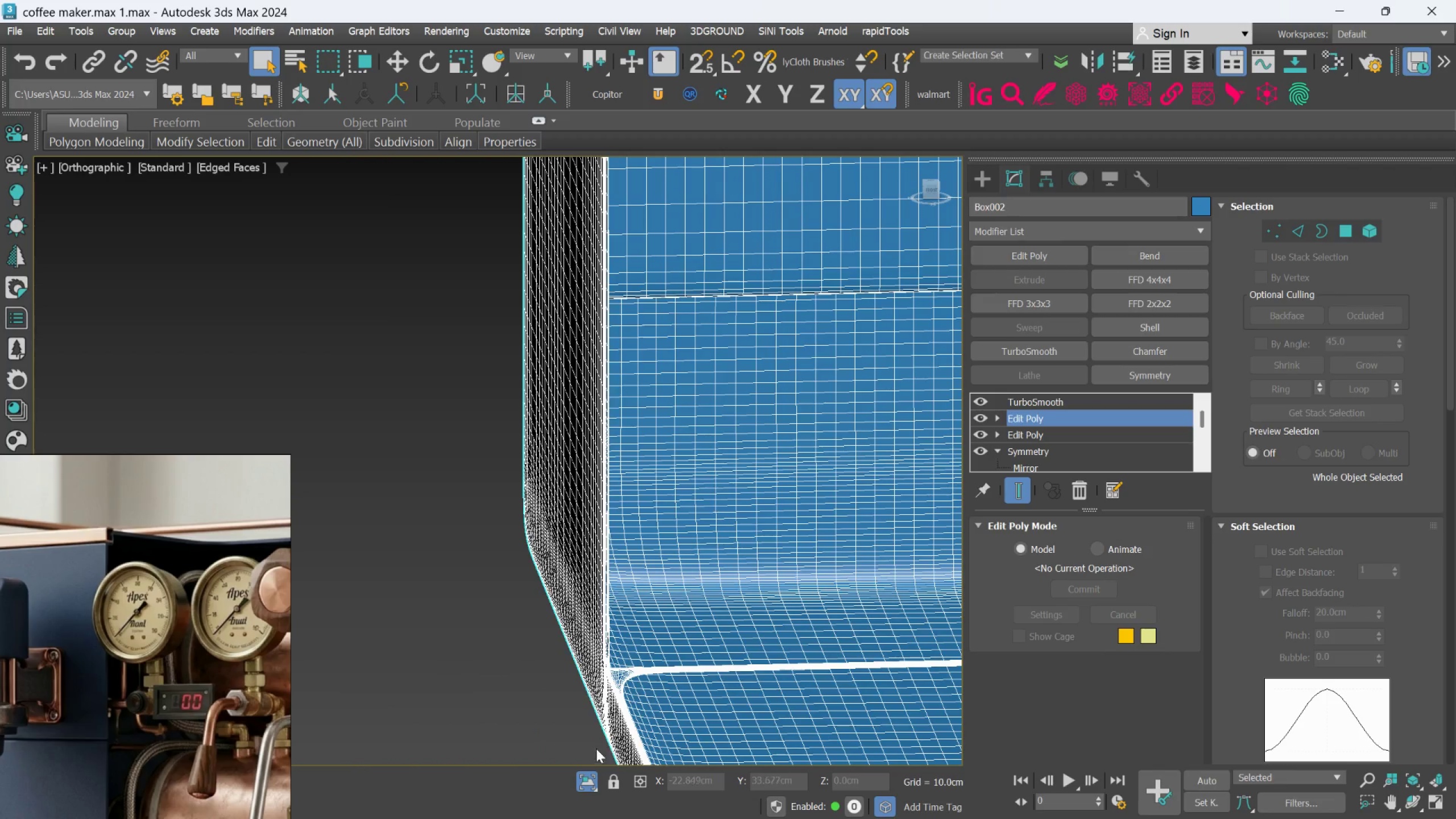 
scroll: coordinate [617, 515], scroll_direction: down, amount: 6.0
 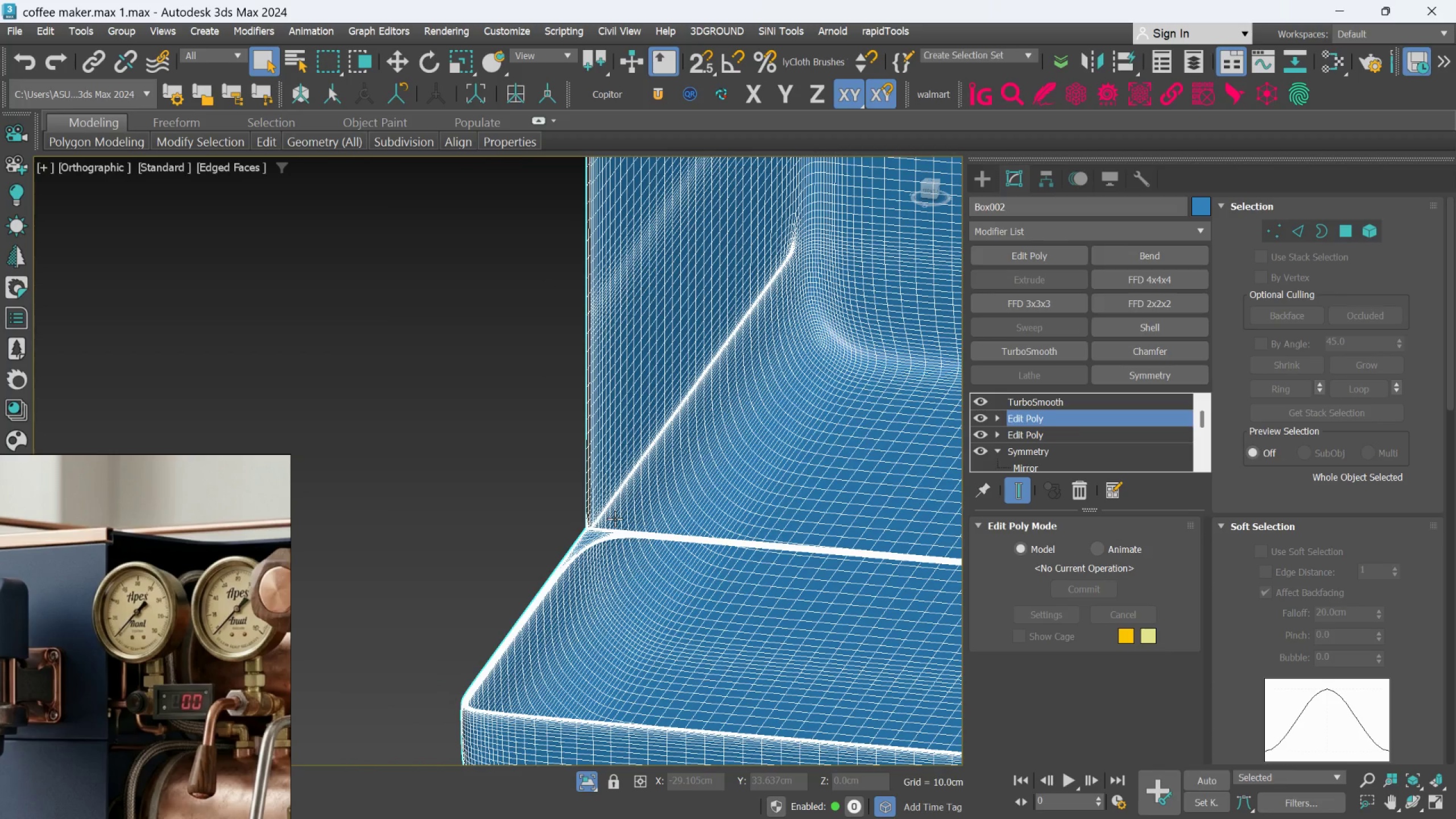 
left_click([587, 776])
 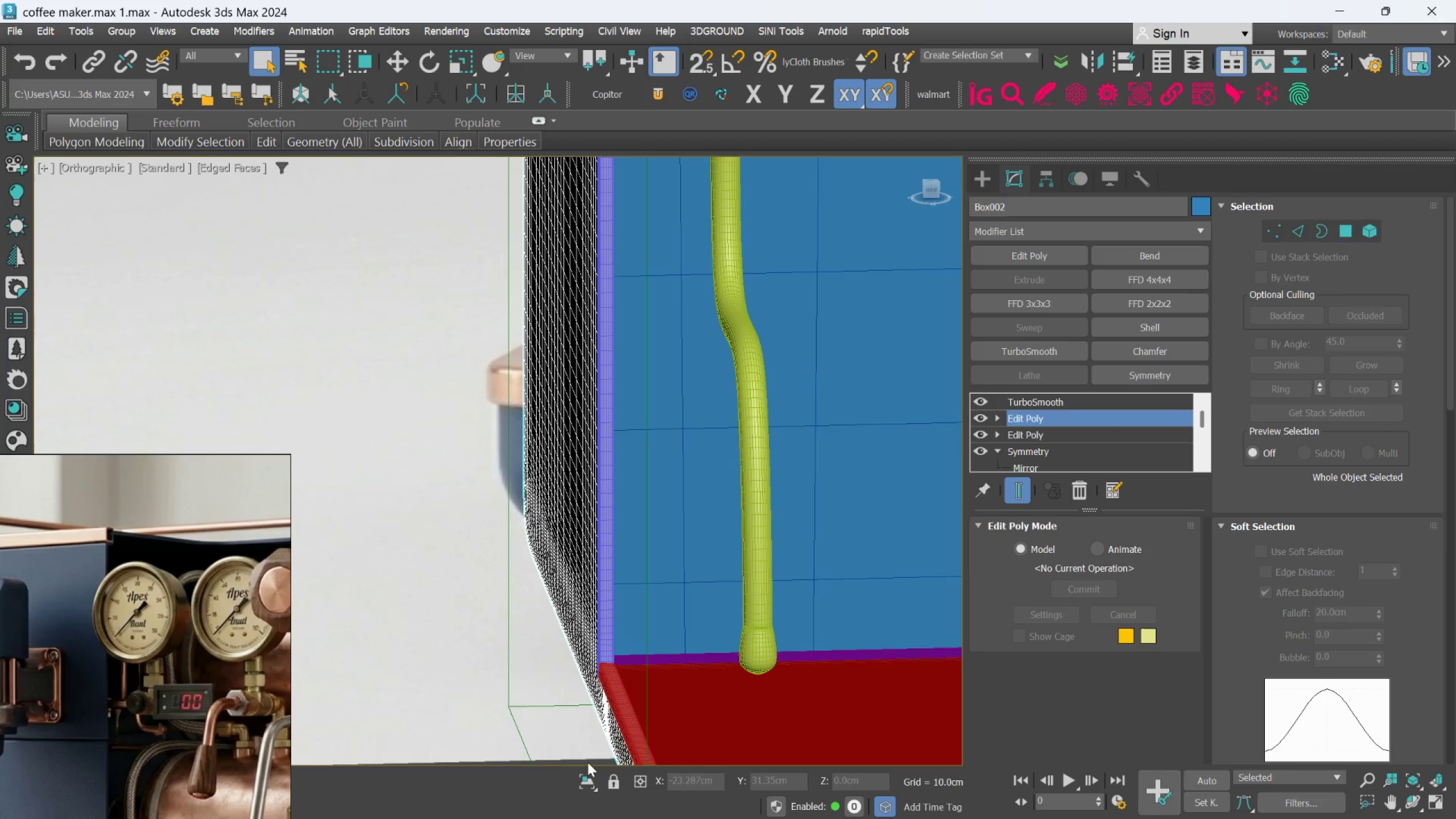 
hold_key(key=AltLeft, duration=0.62)
 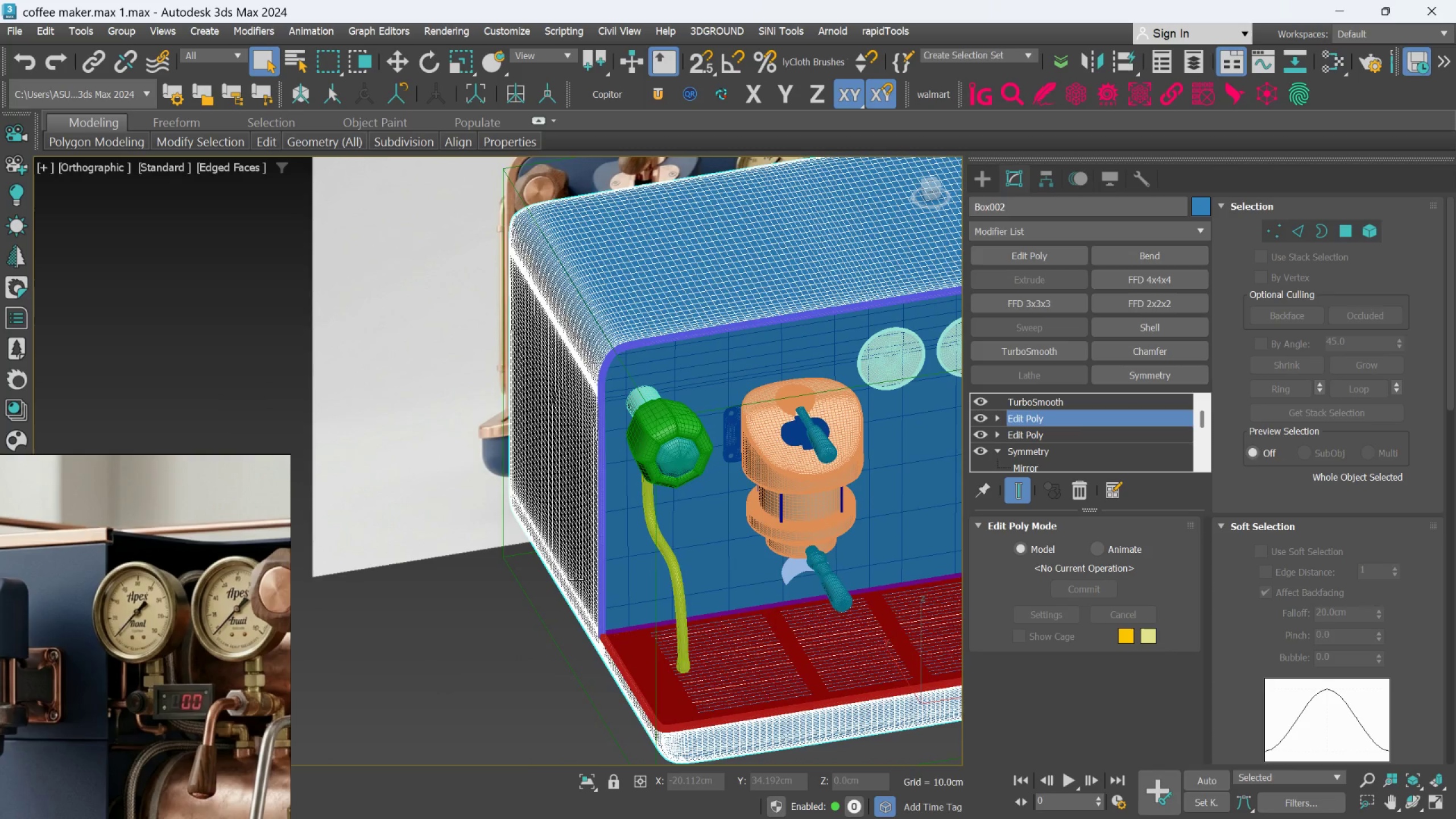 
scroll: coordinate [562, 560], scroll_direction: down, amount: 3.0
 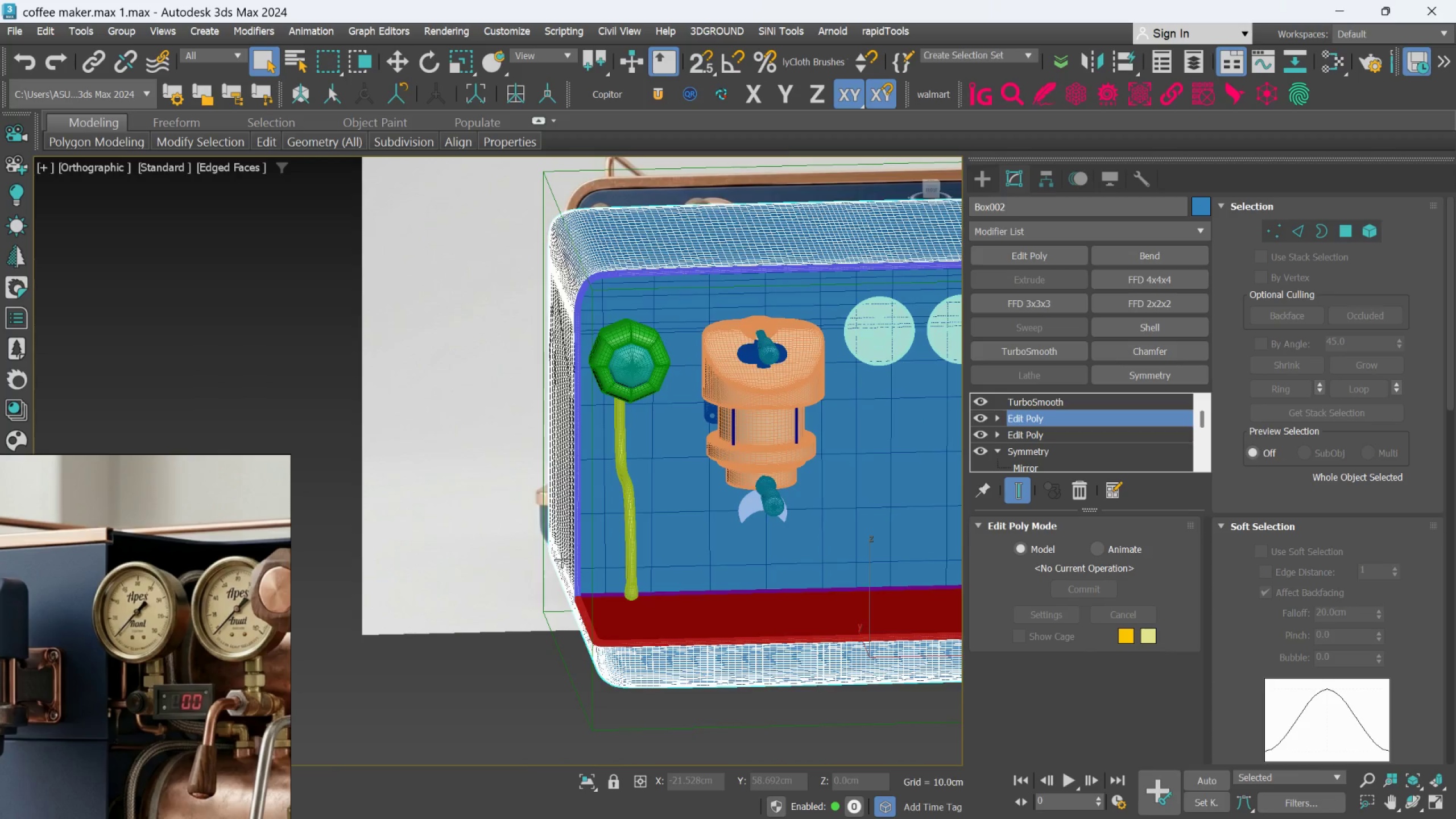 
key(F4)
 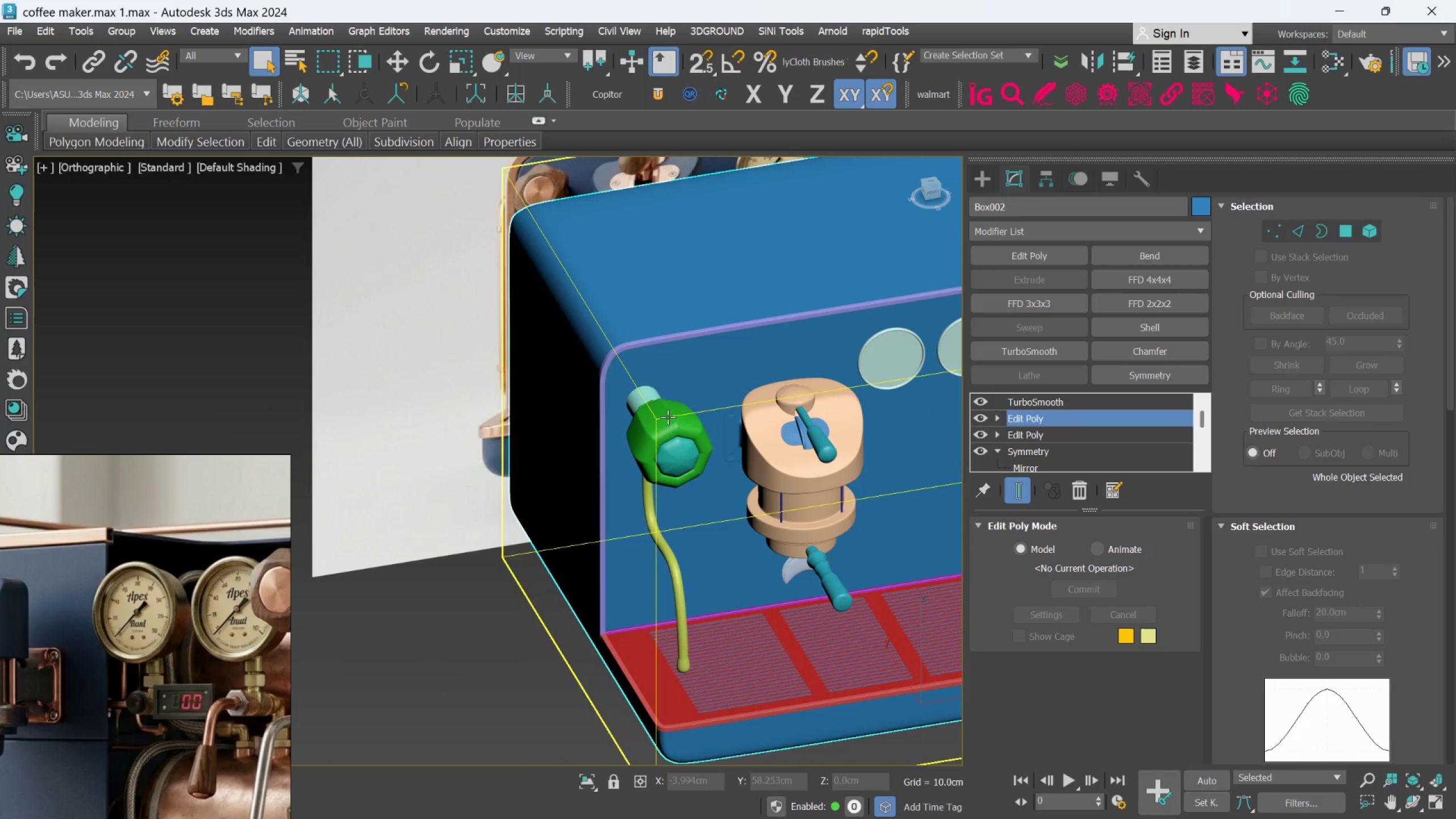 
scroll: coordinate [654, 410], scroll_direction: up, amount: 2.0
 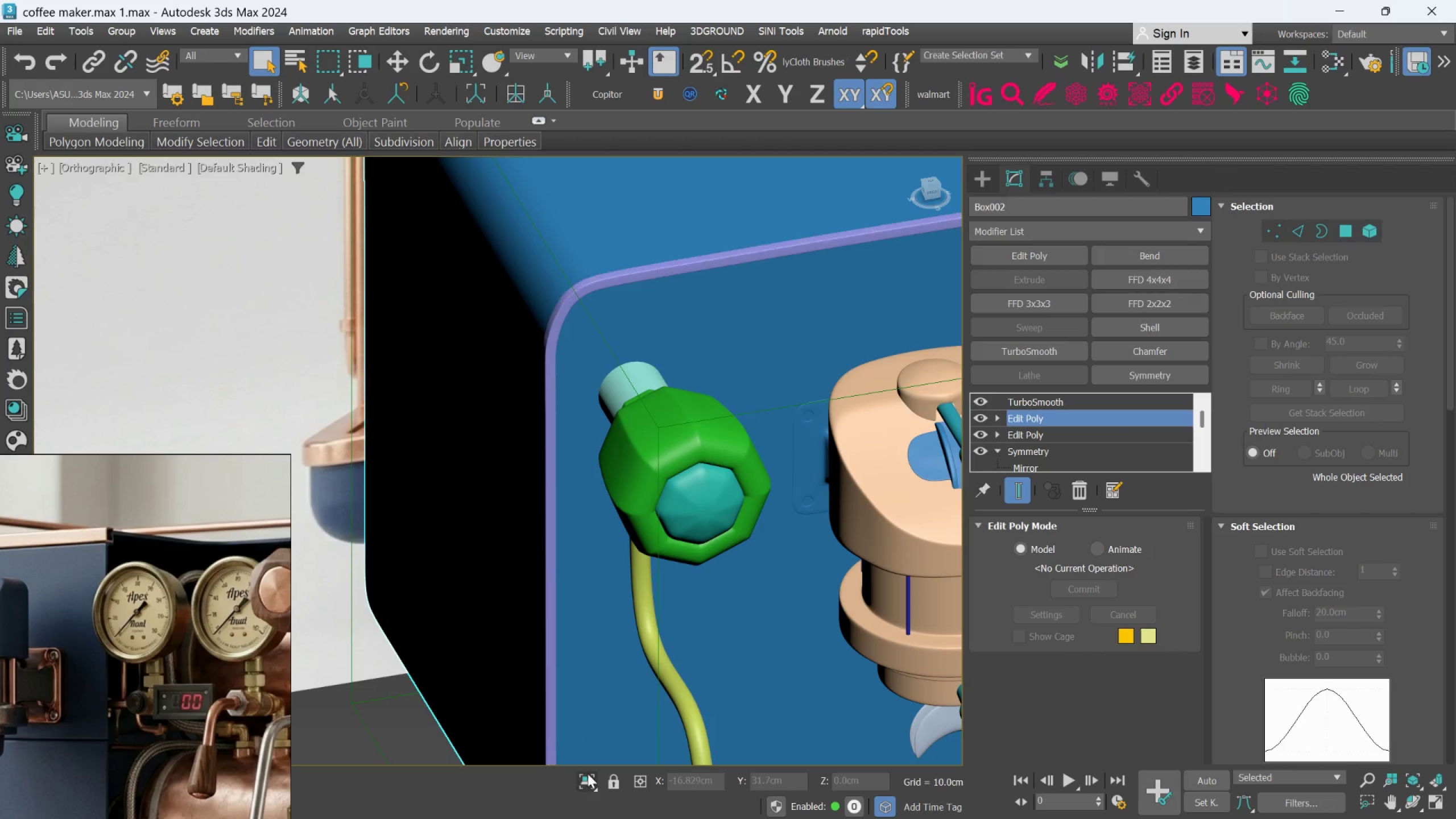 
left_click([588, 775])
 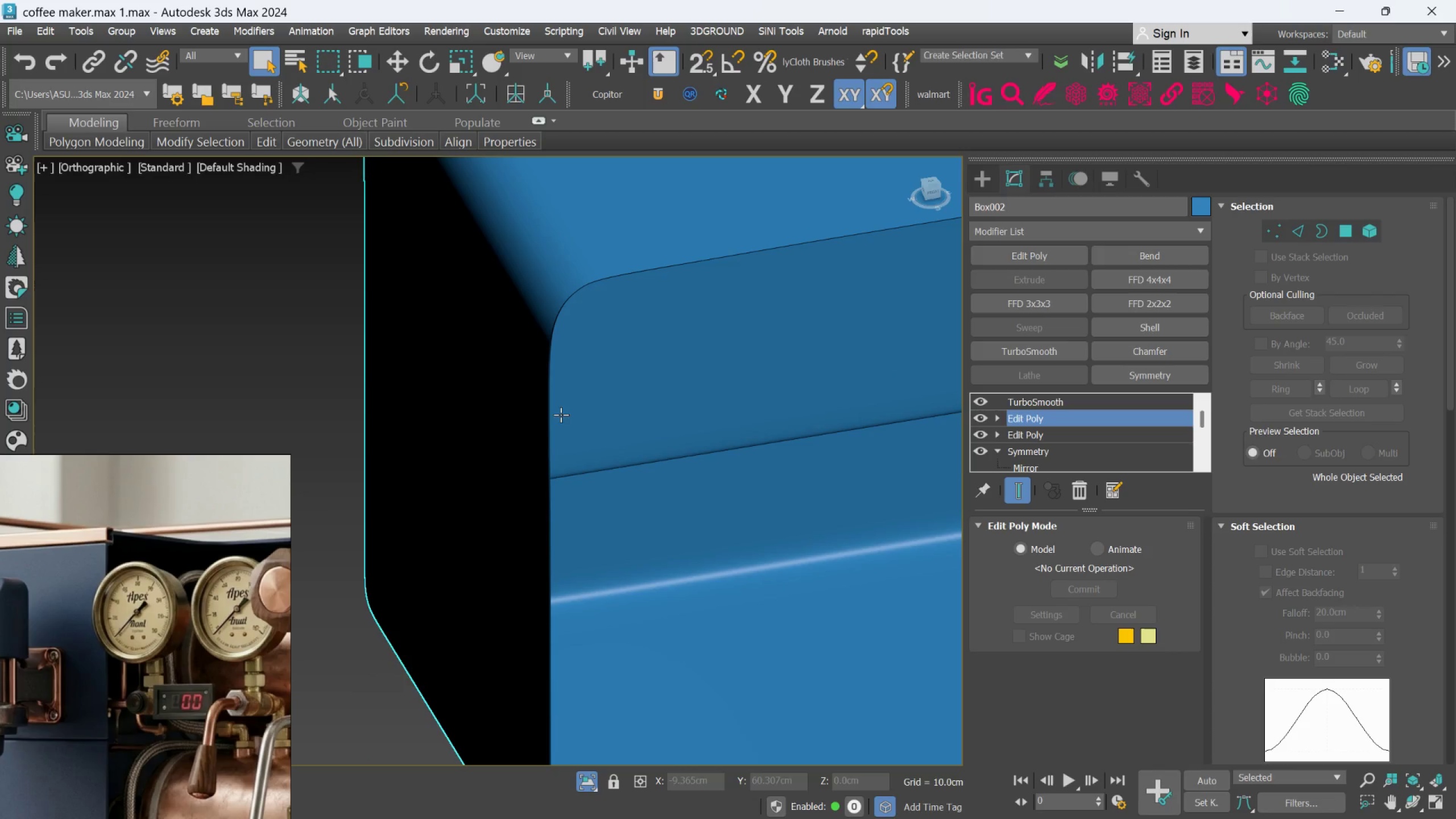 
scroll: coordinate [607, 359], scroll_direction: up, amount: 3.0
 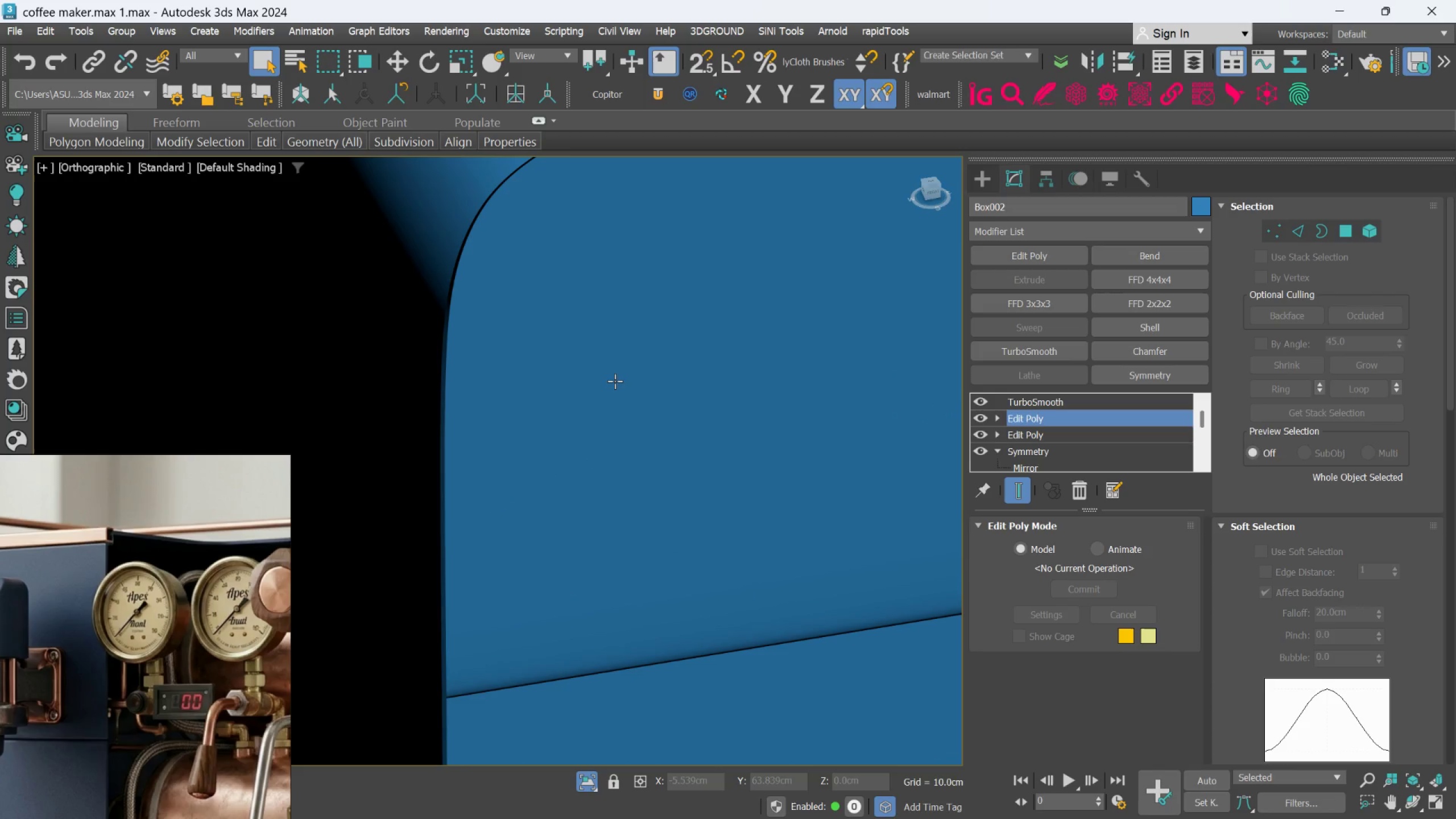 
key(Control+Z)
 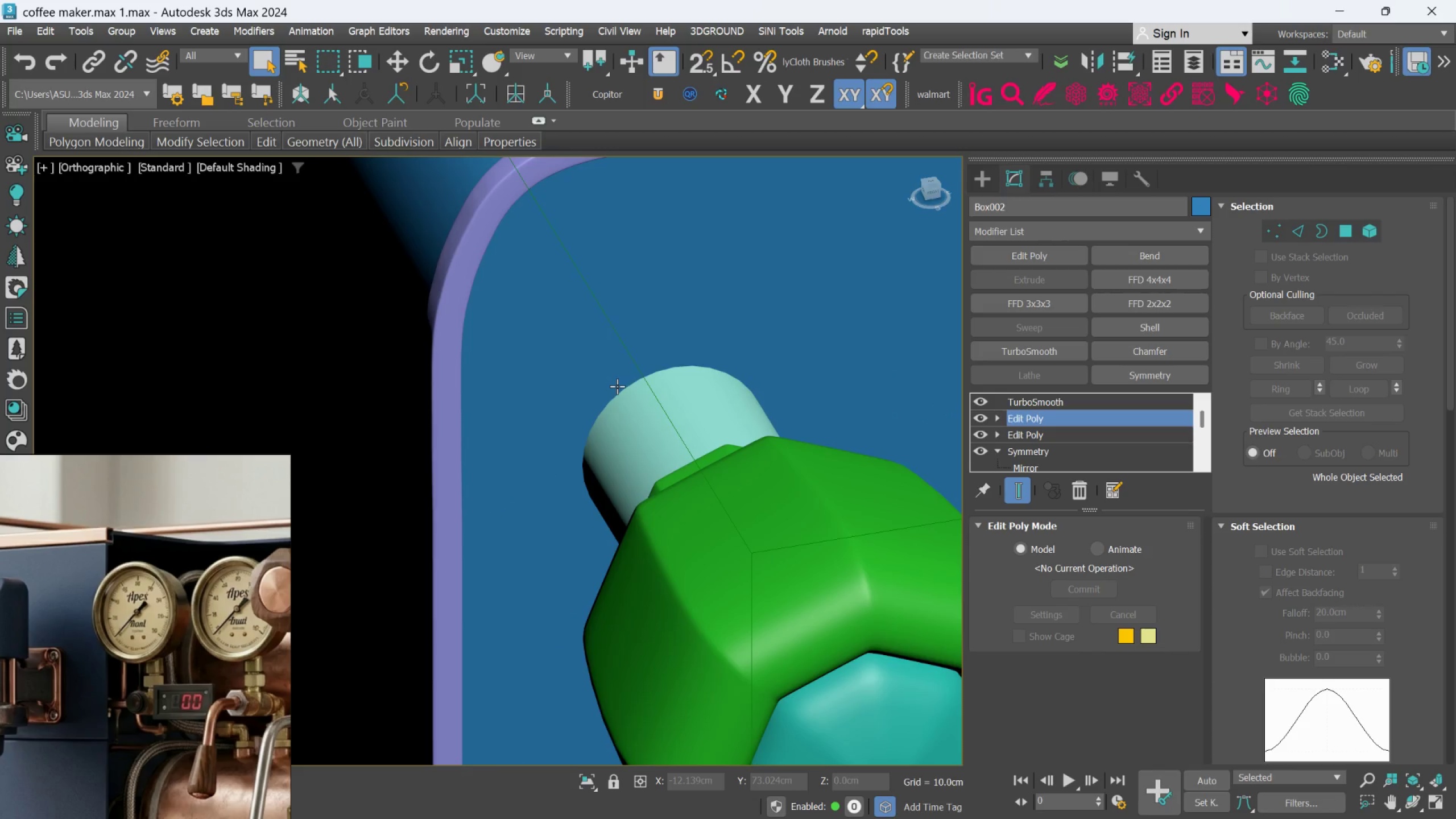 
key(Control+Z)
 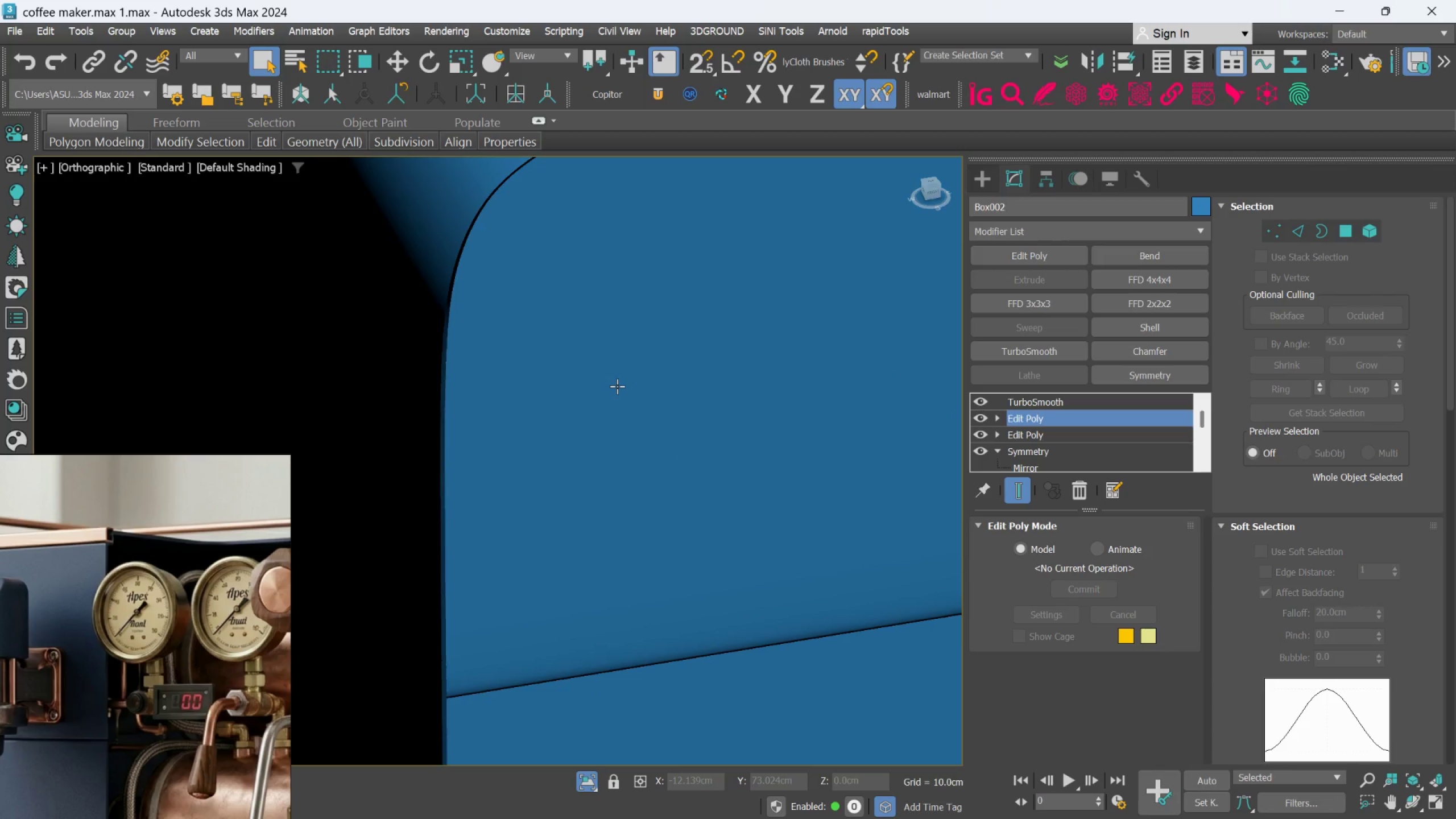 
key(Control+Z)
 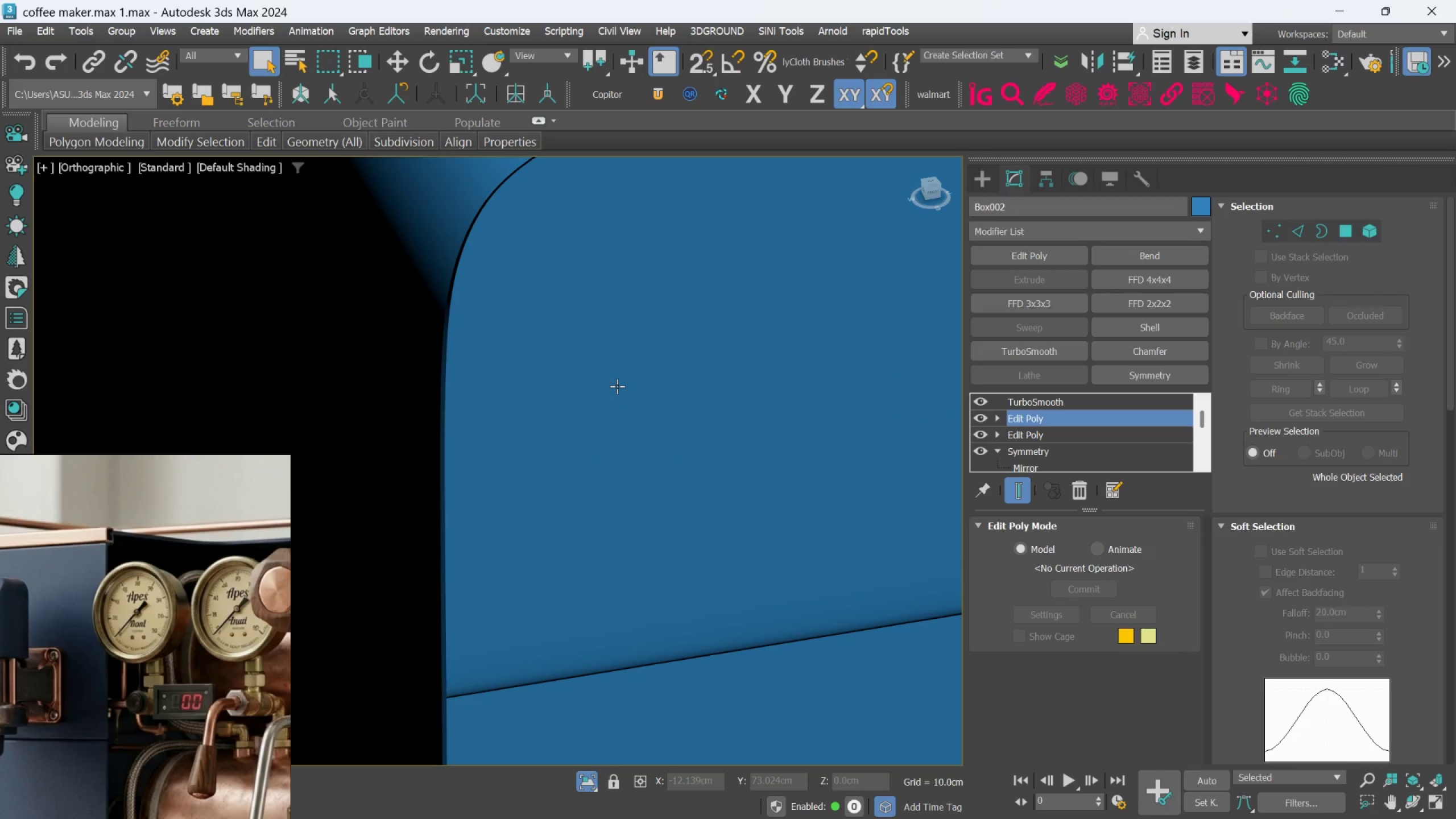 
key(Control+Z)
 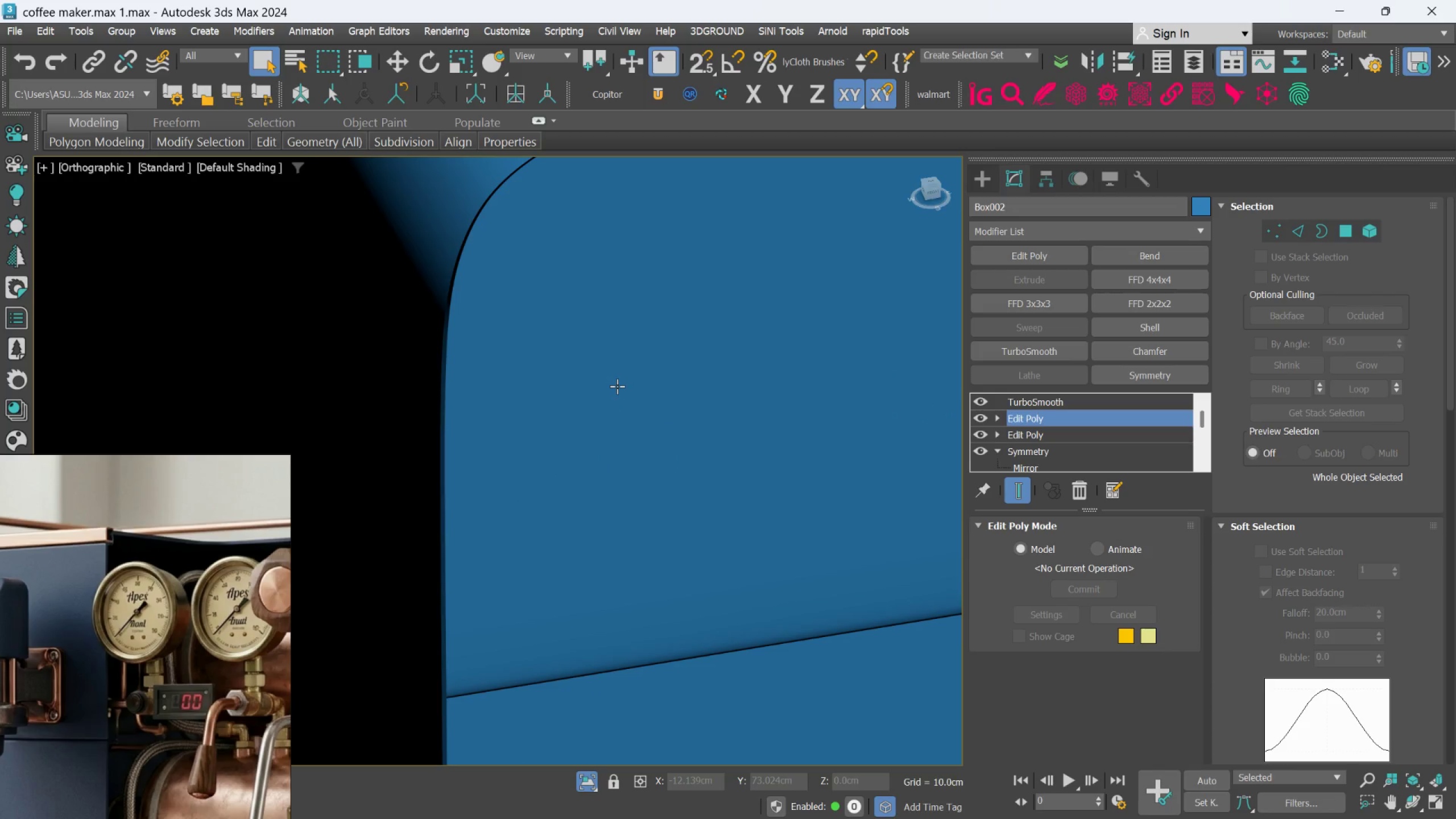 
key(Control+Z)
 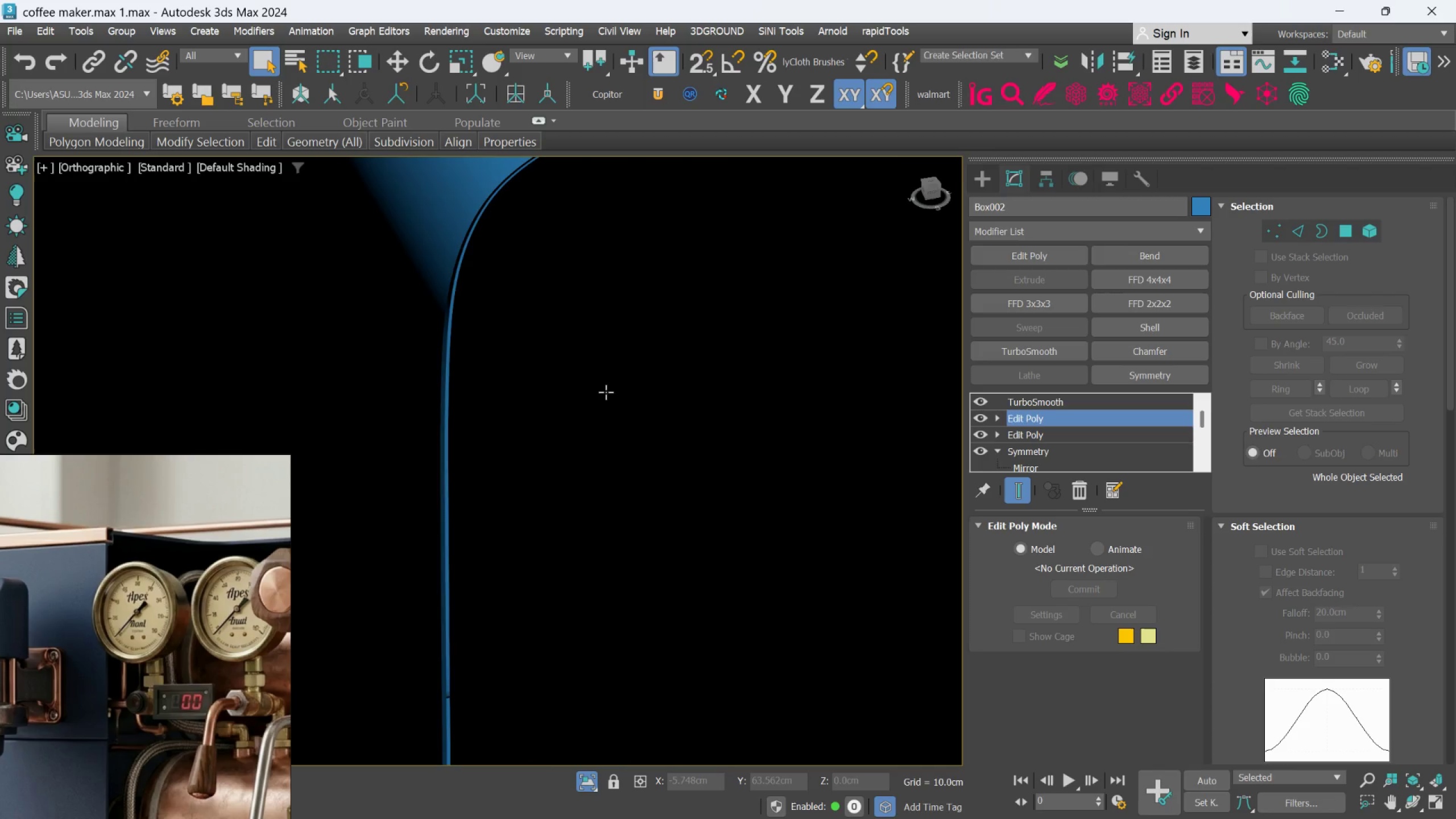 
scroll: coordinate [589, 401], scroll_direction: down, amount: 3.0
 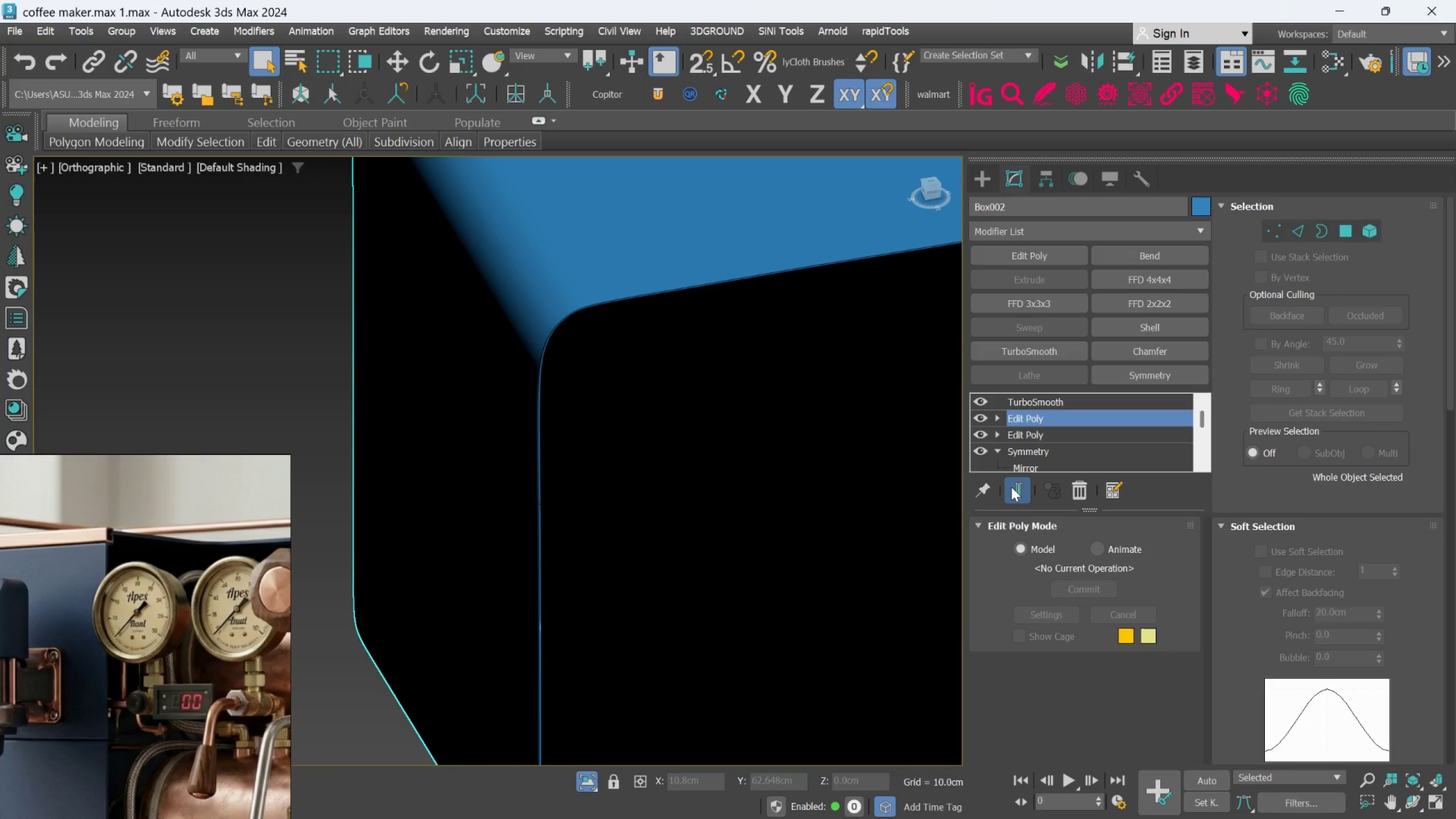 
key(F4)
 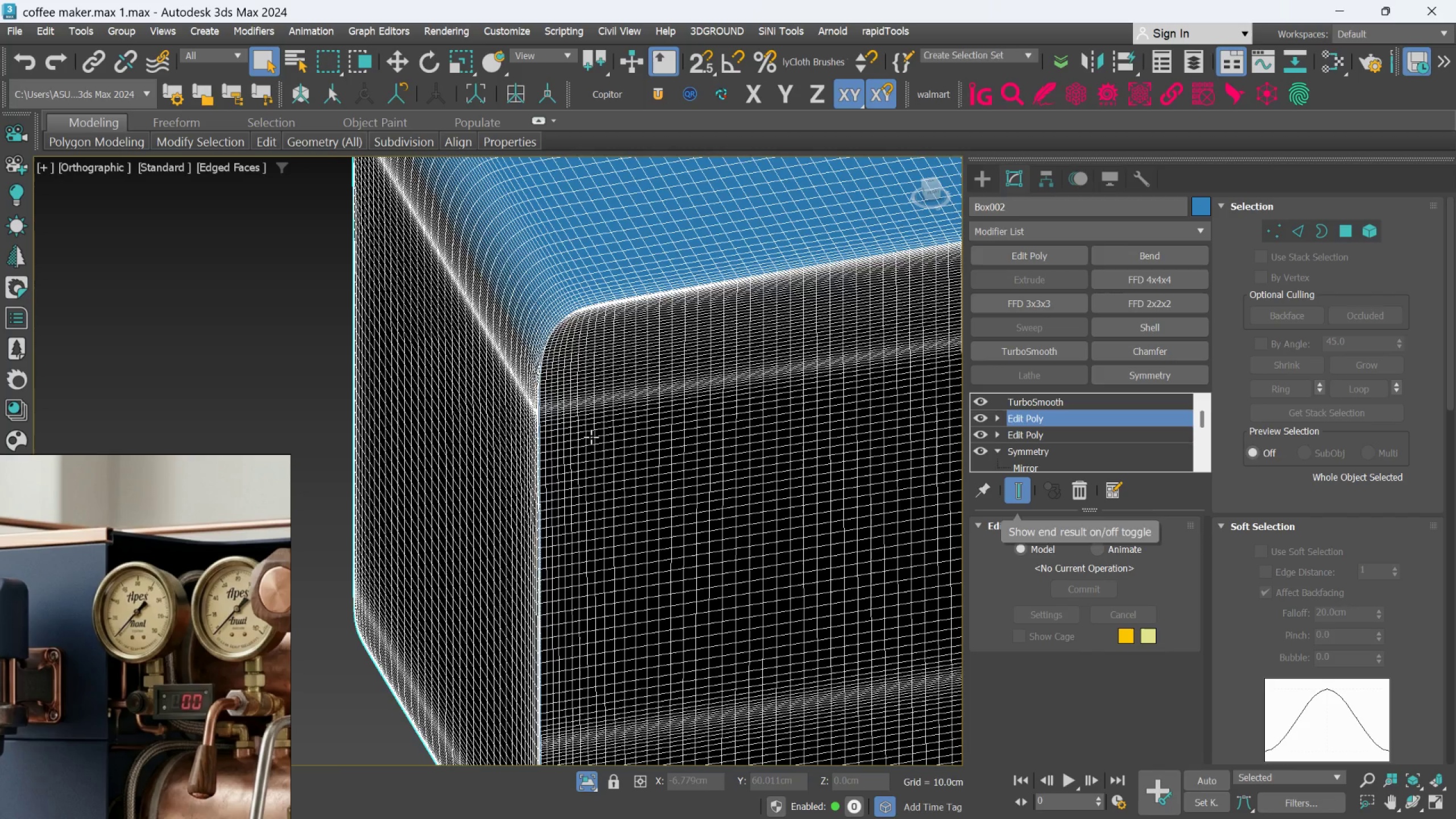 
scroll: coordinate [568, 362], scroll_direction: up, amount: 3.0
 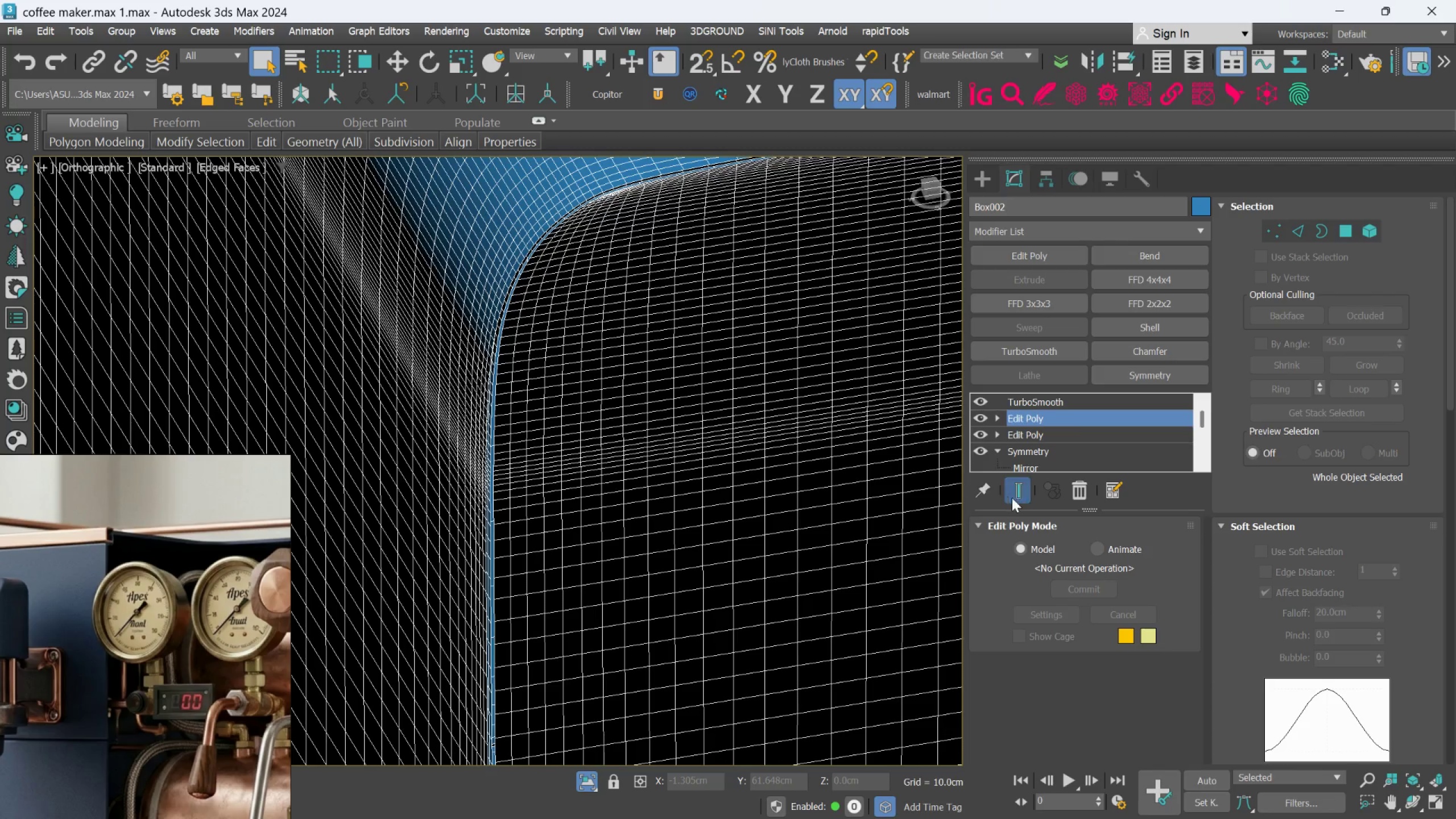 
left_click([1024, 493])
 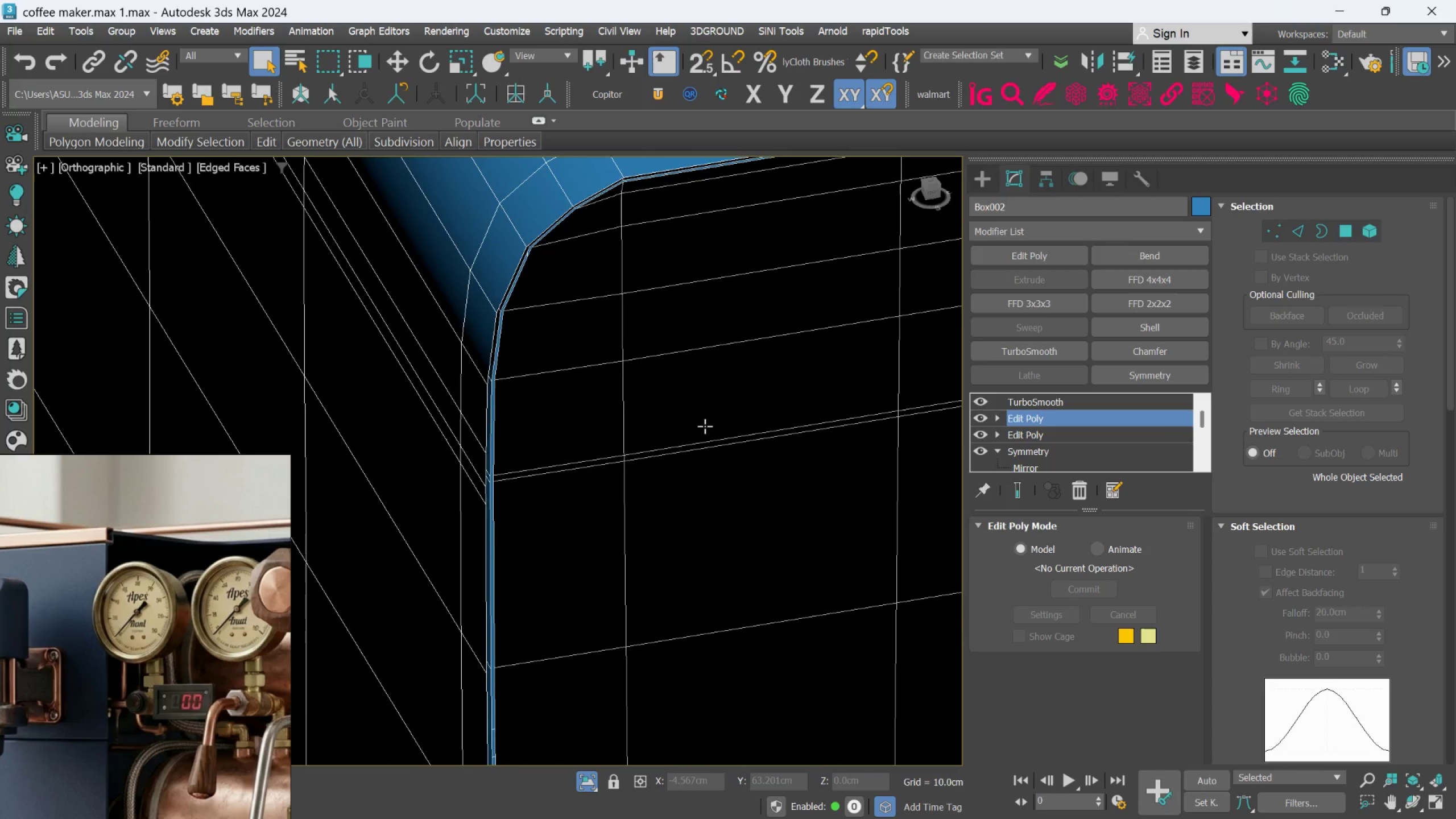 
scroll: coordinate [589, 396], scroll_direction: down, amount: 4.0
 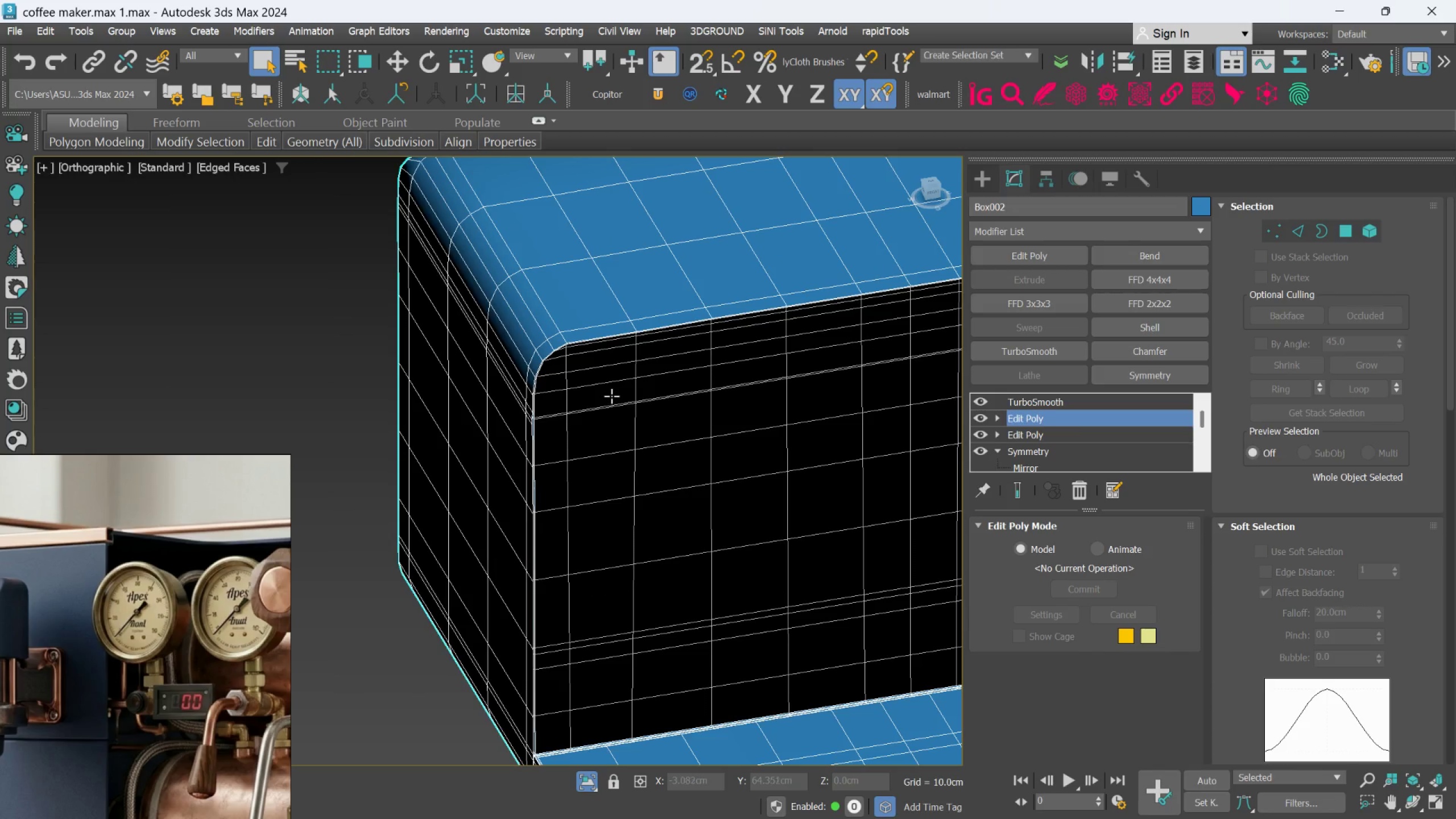 
hold_key(key=MetaLeft, duration=0.56)
scroll: coordinate [608, 401], scroll_direction: down, amount: 1.0
 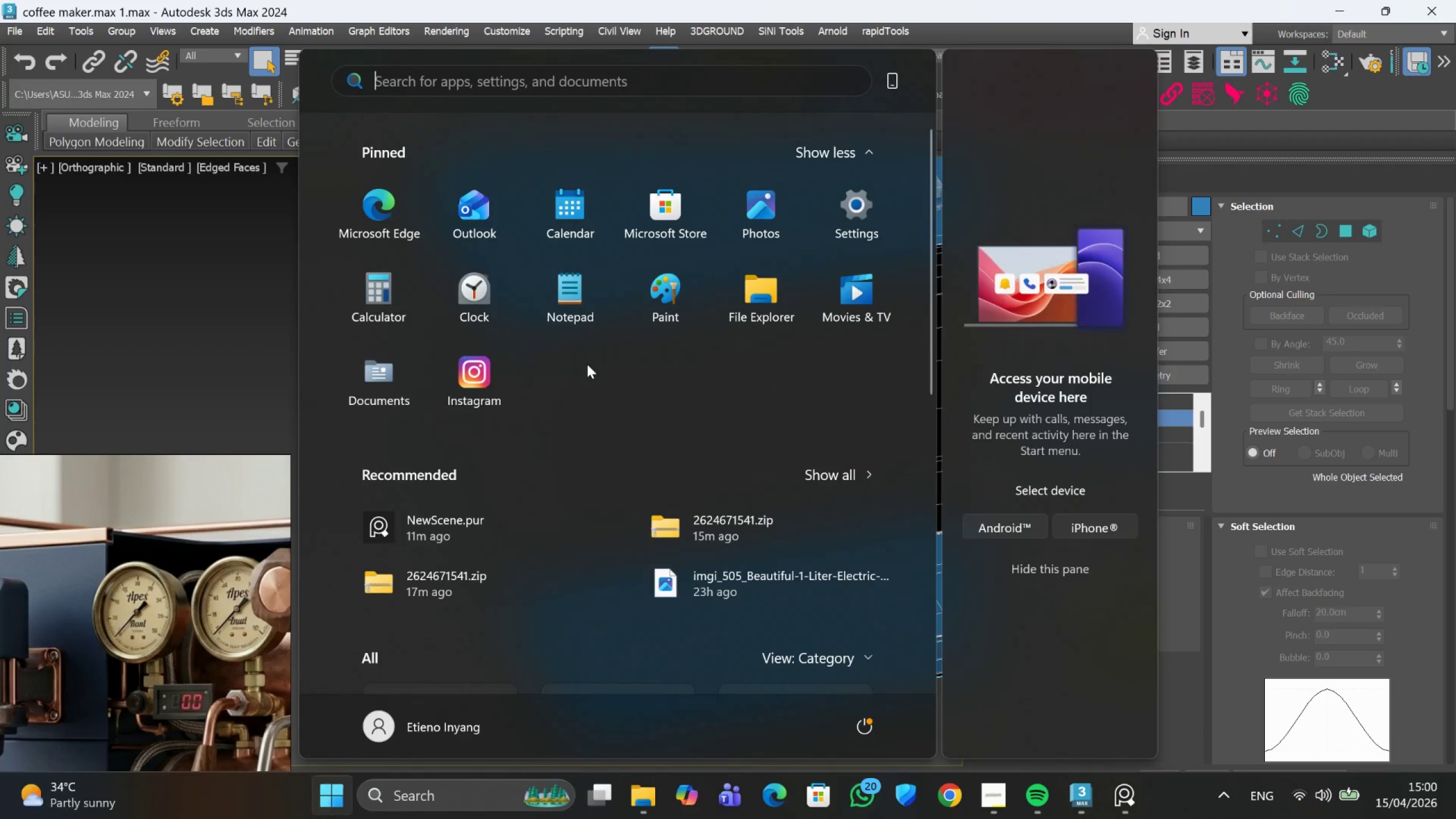 
left_click([213, 274])
 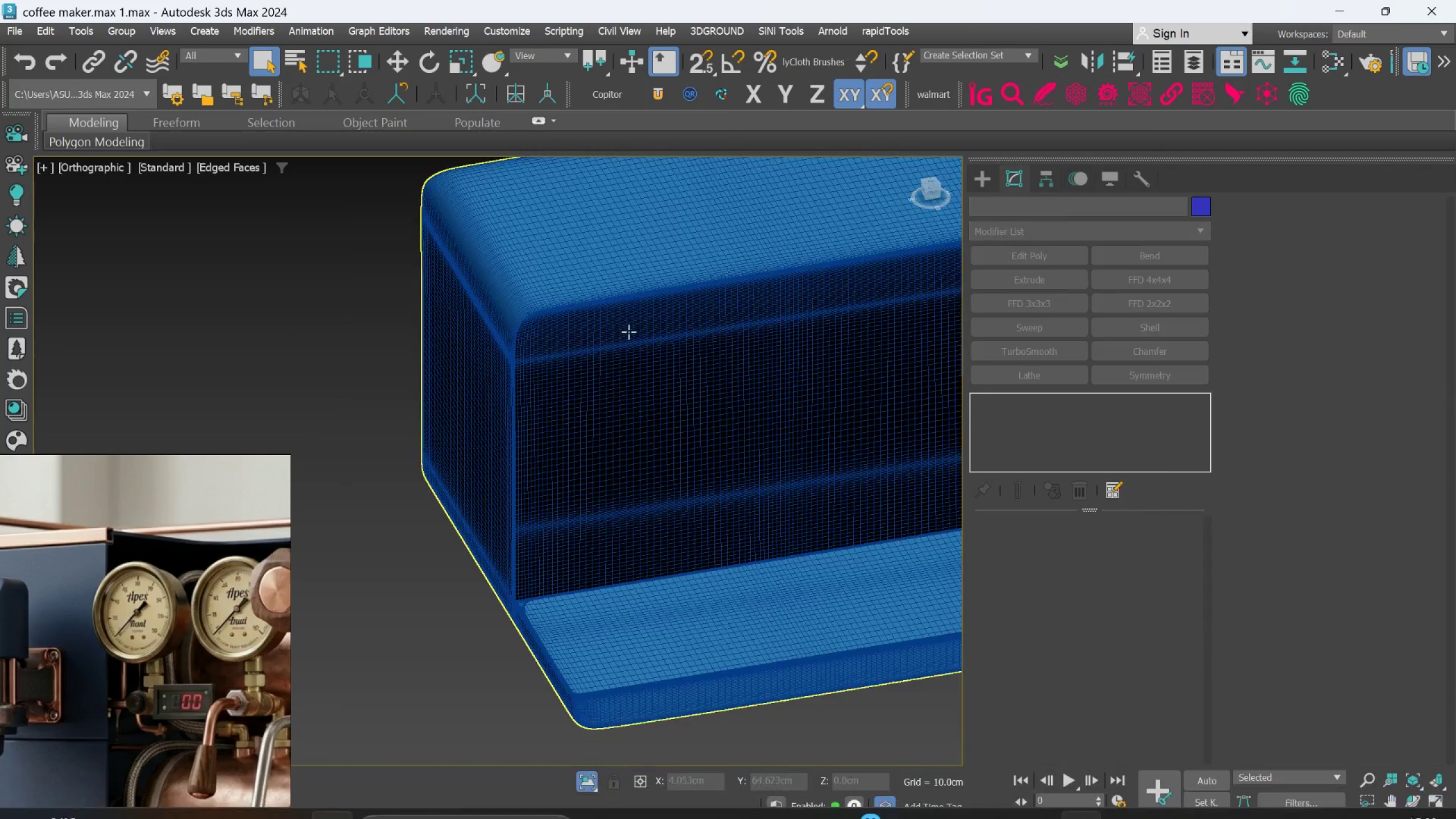 
scroll: coordinate [604, 332], scroll_direction: up, amount: 3.0
 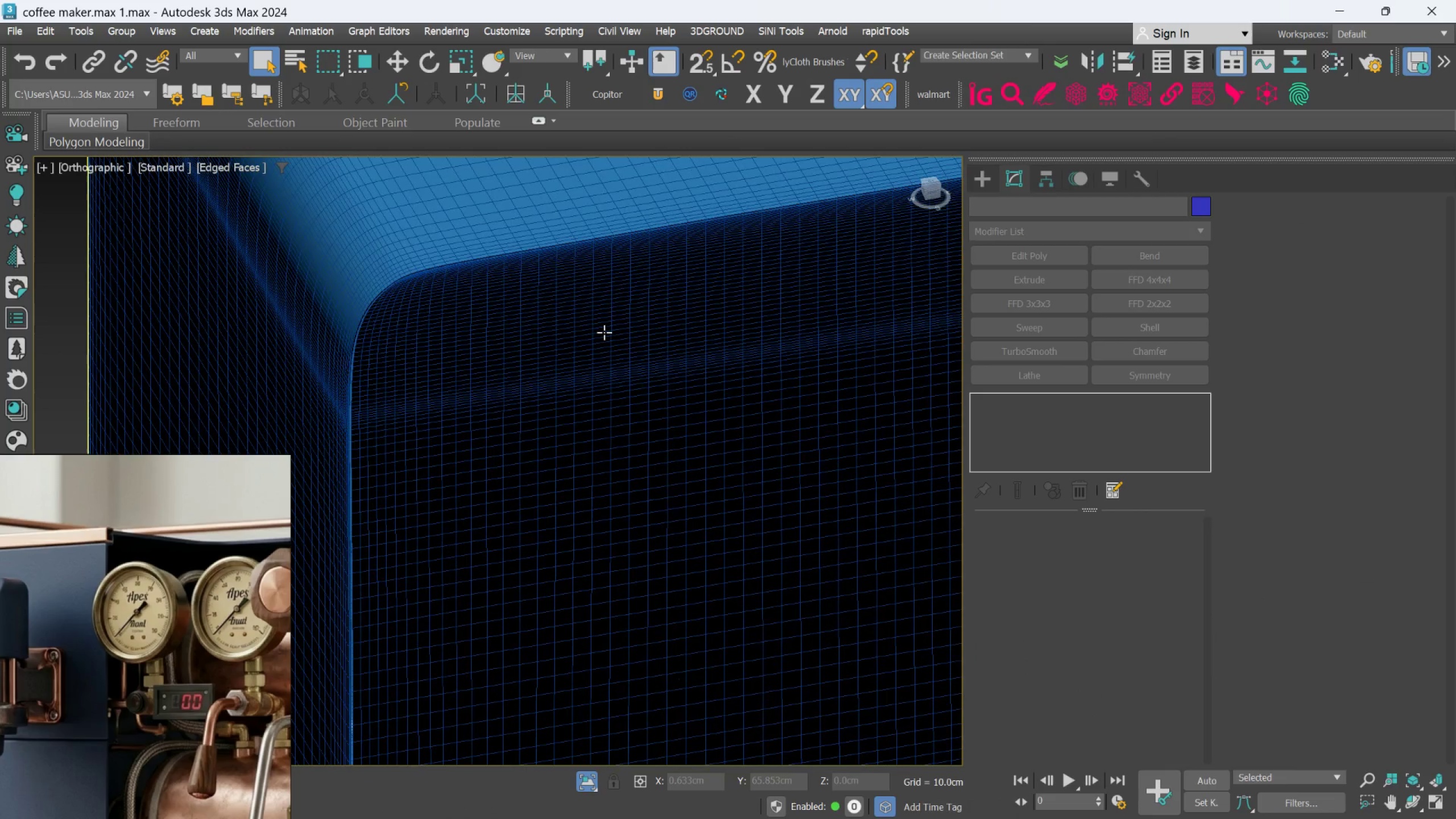 
key(Control+Z)
 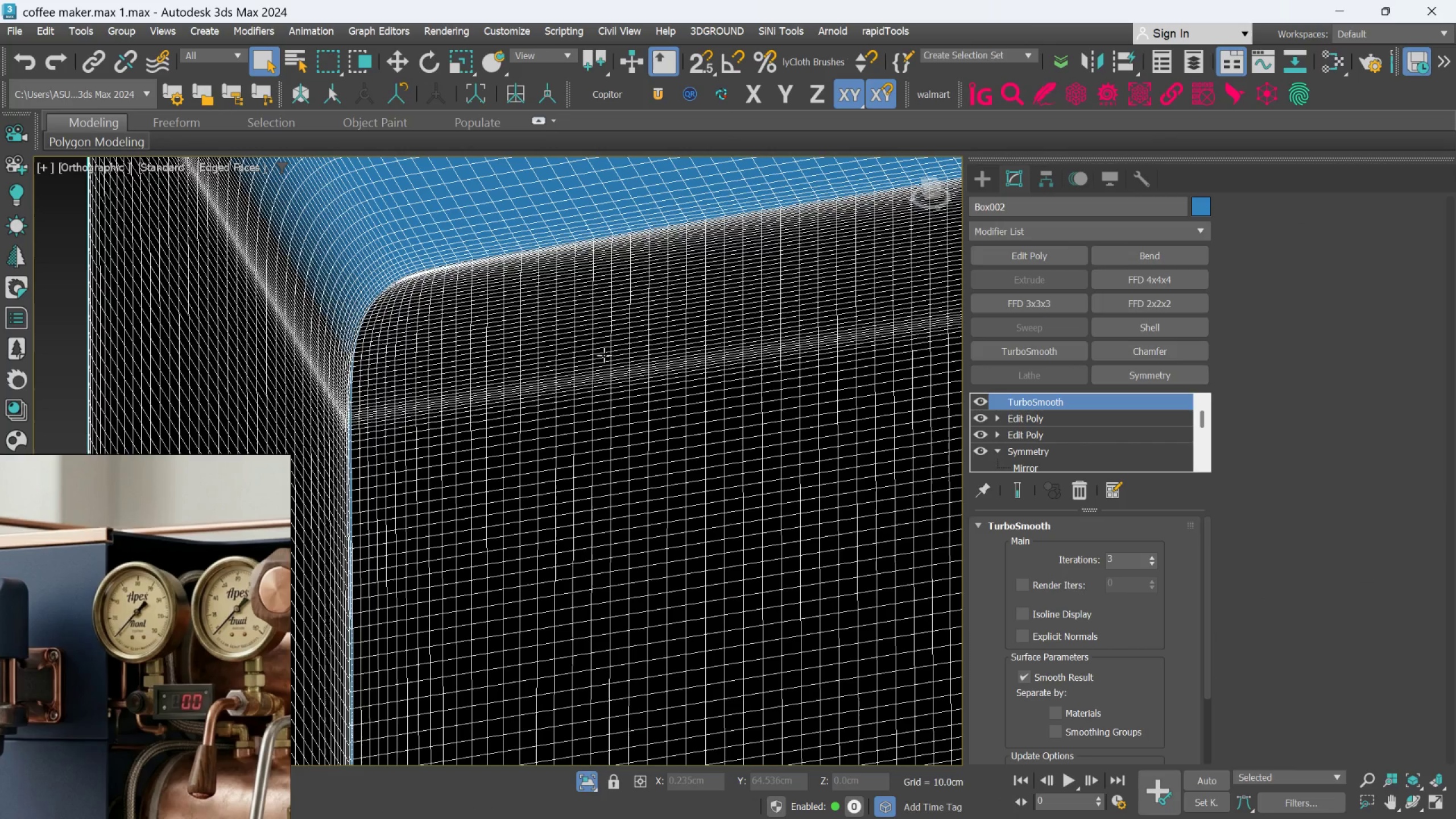 
key(Control+Z)
 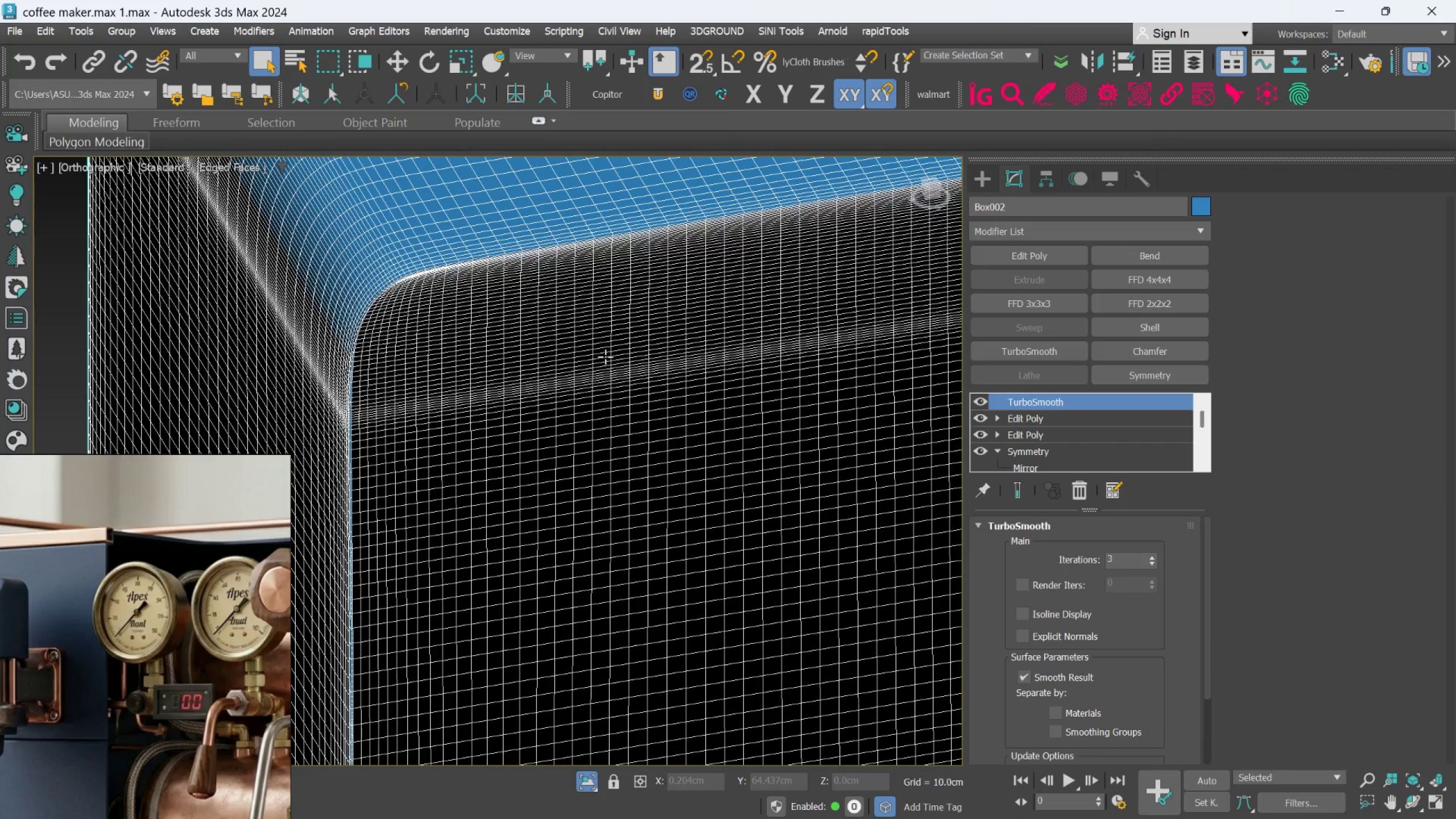 
key(Control+Z)
 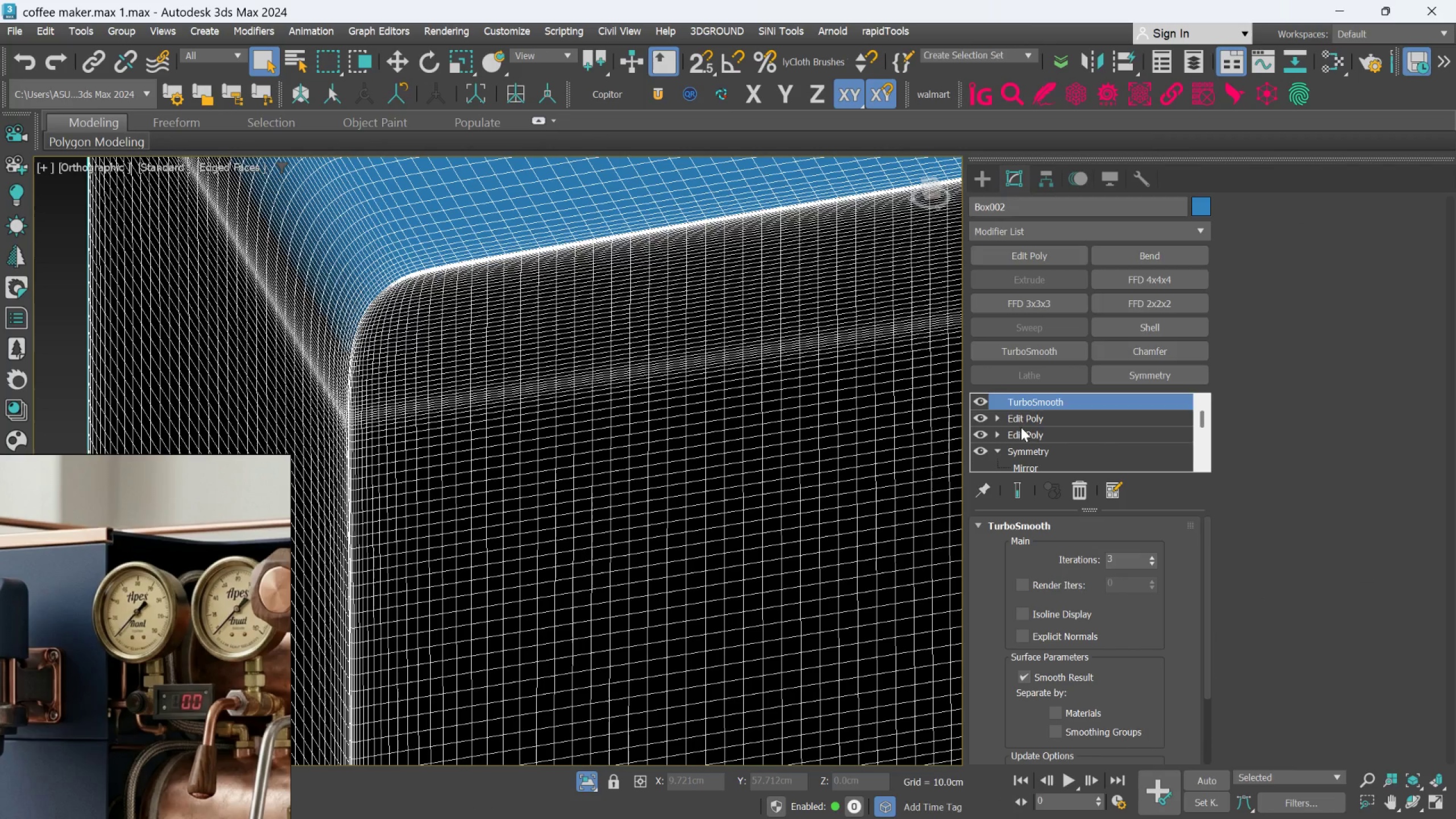 
left_click([1031, 418])
 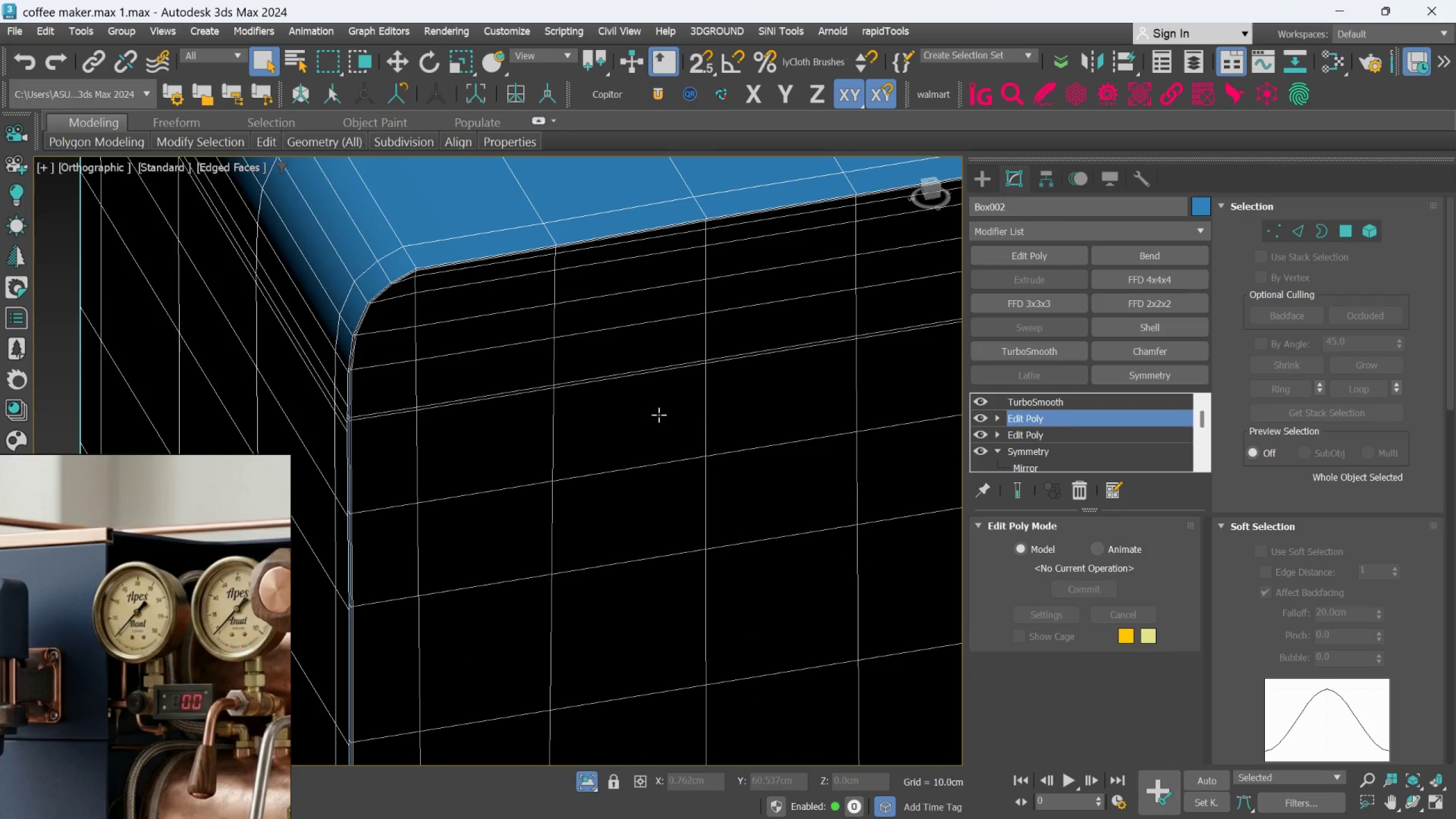 
hold_key(key=AltLeft, duration=0.49)
 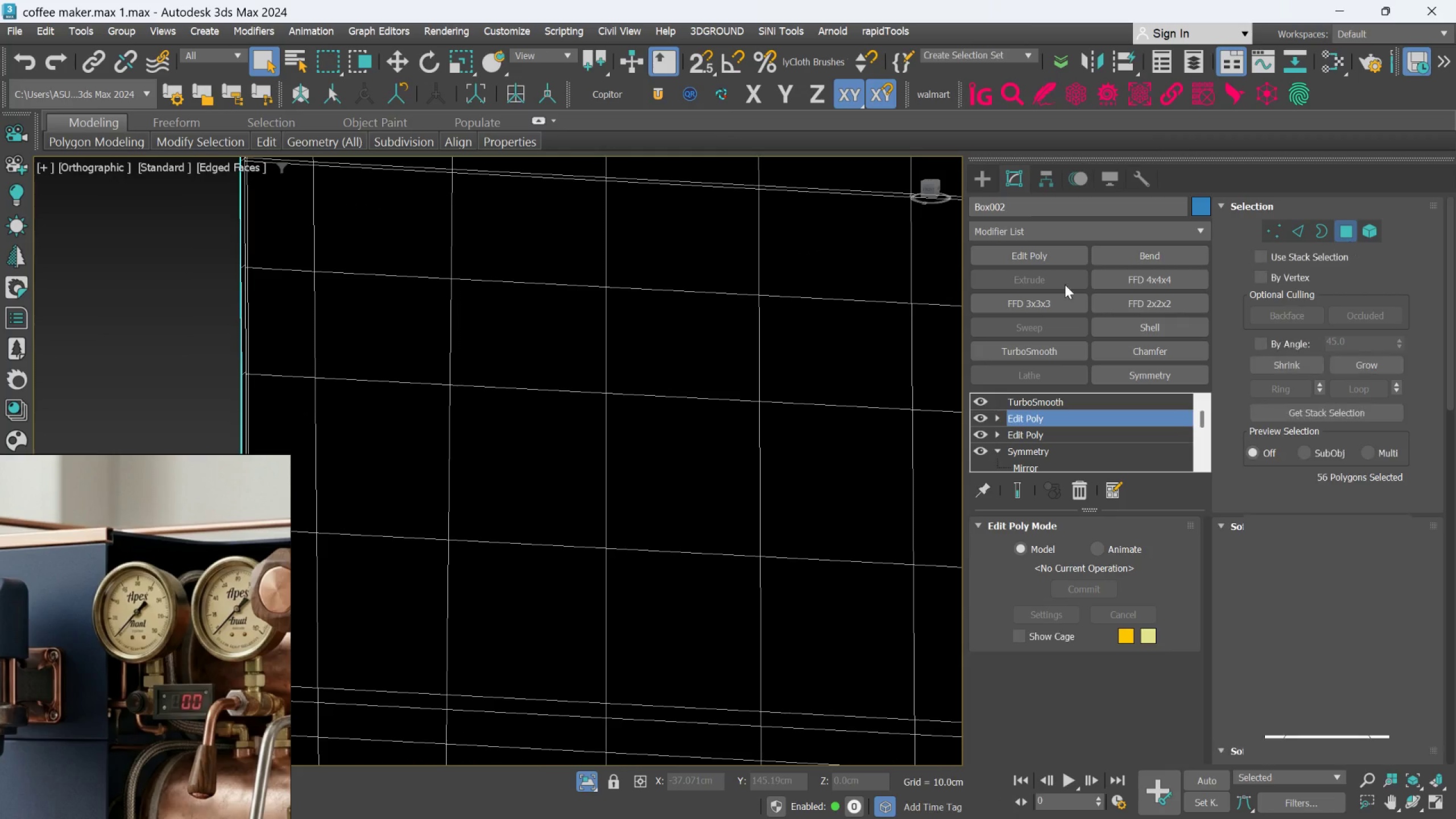 
double_click([776, 257])
 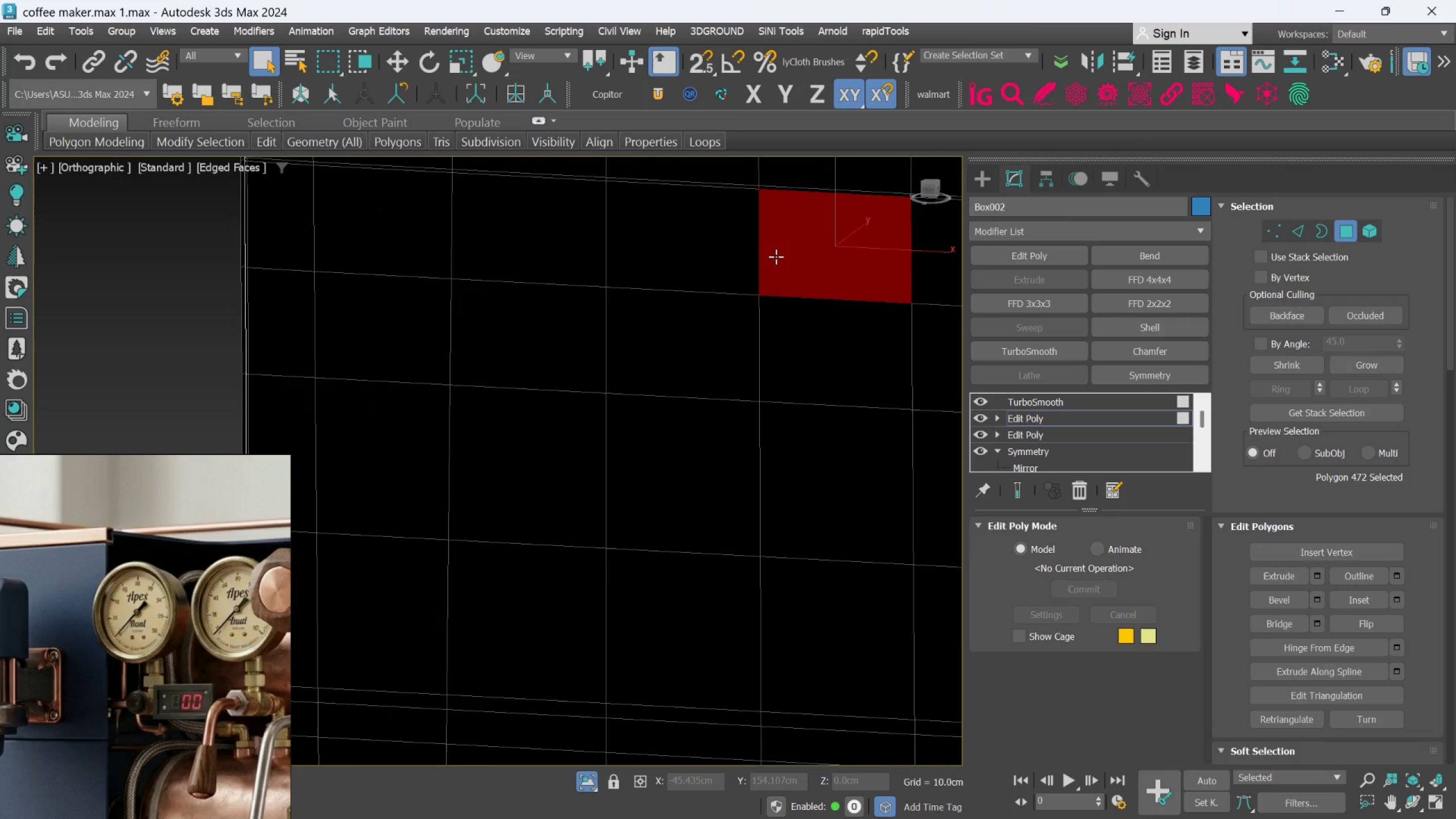 
key(Control+Y)
 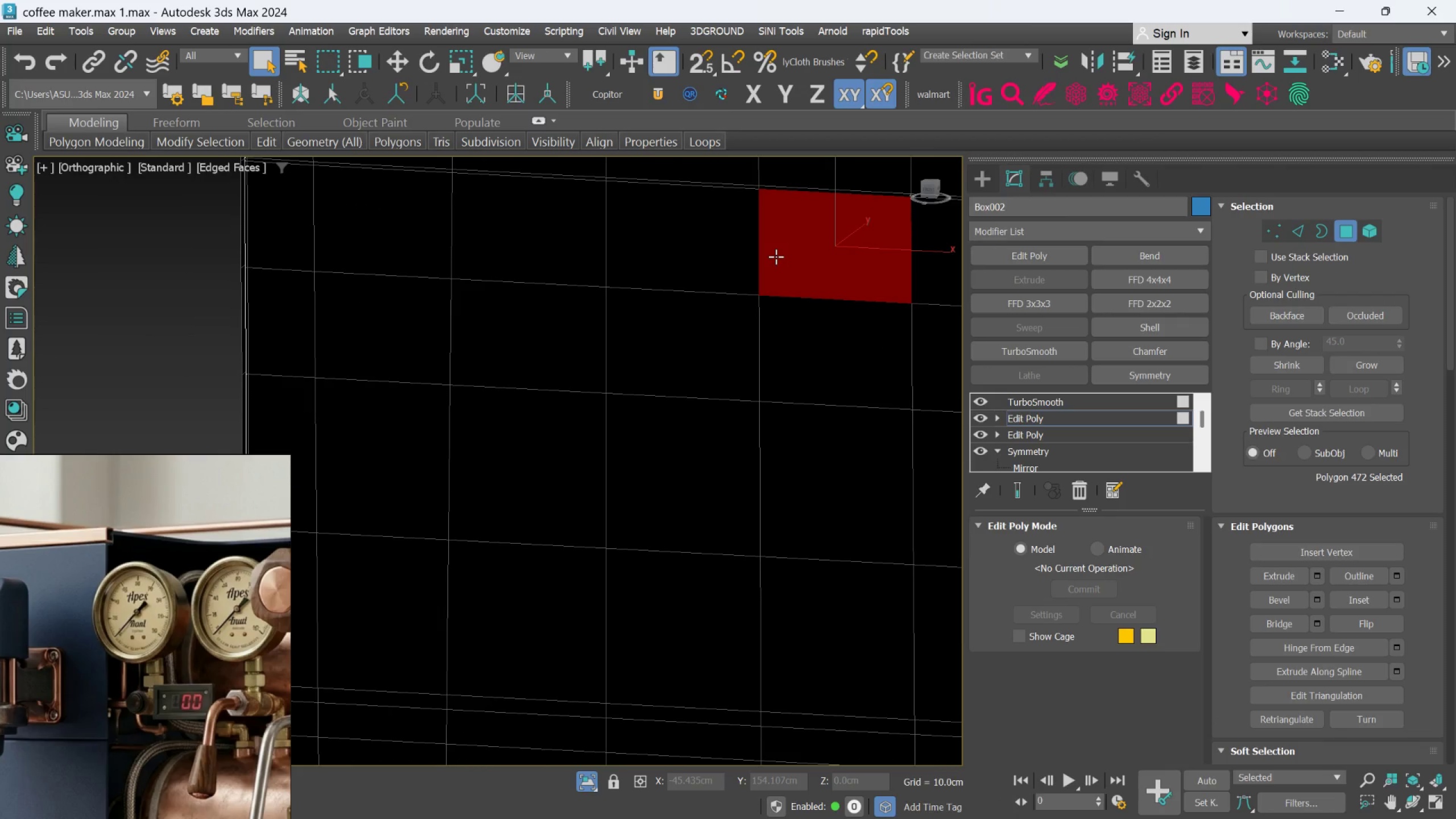 
key(Control+Y)
 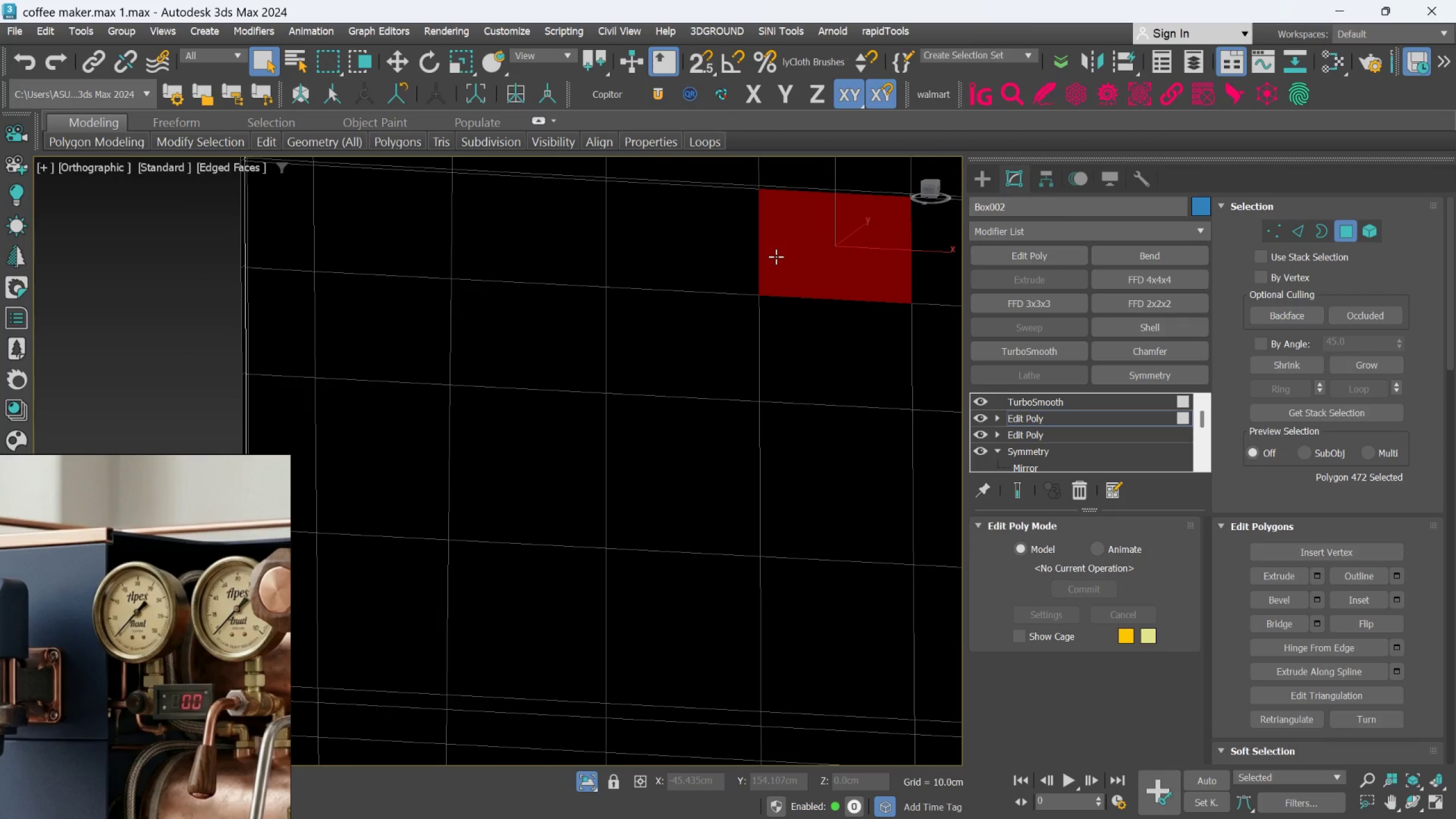 
key(Control+Y)
 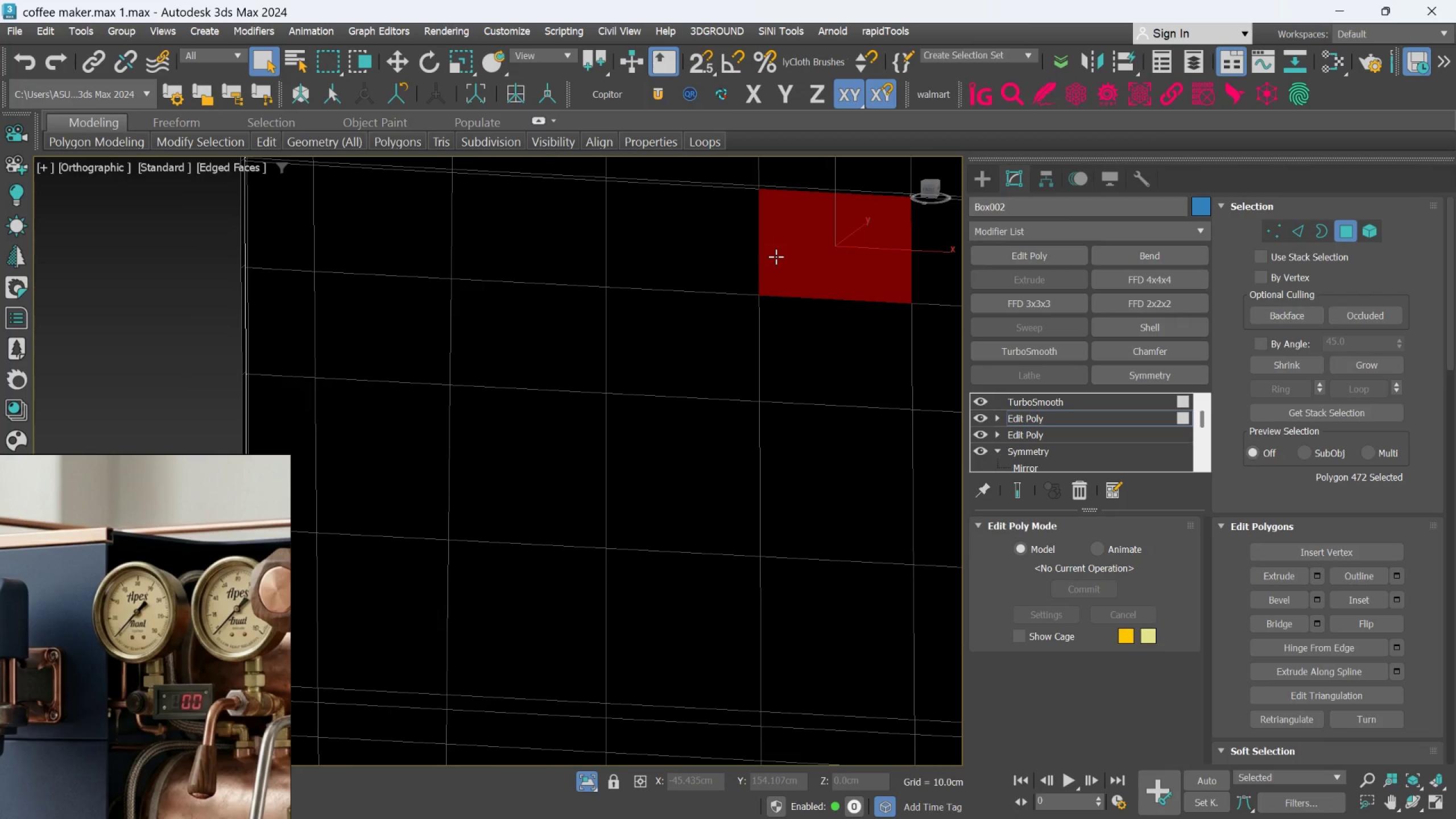 
key(Control+Y)
 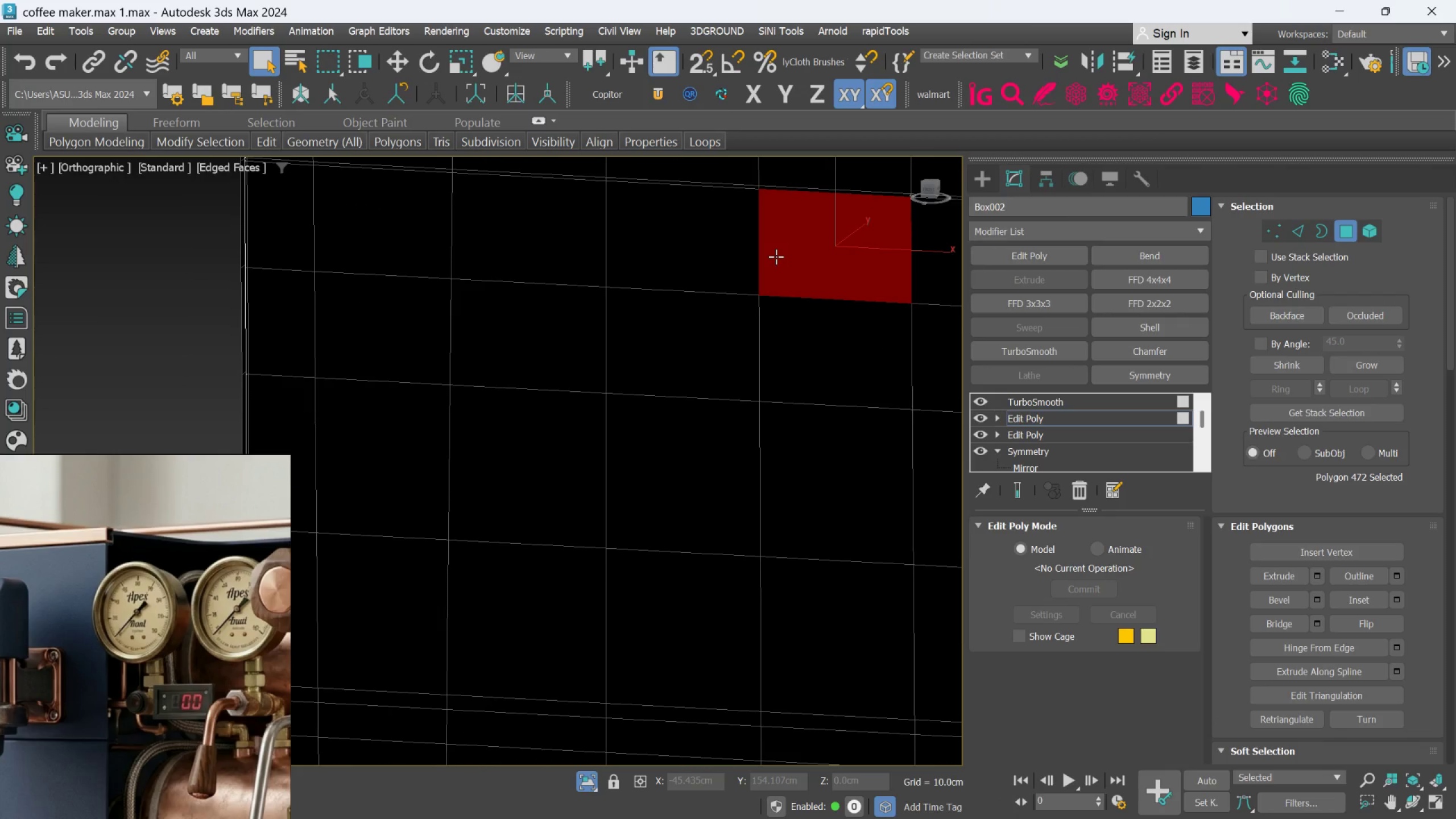 
key(Control+Y)
 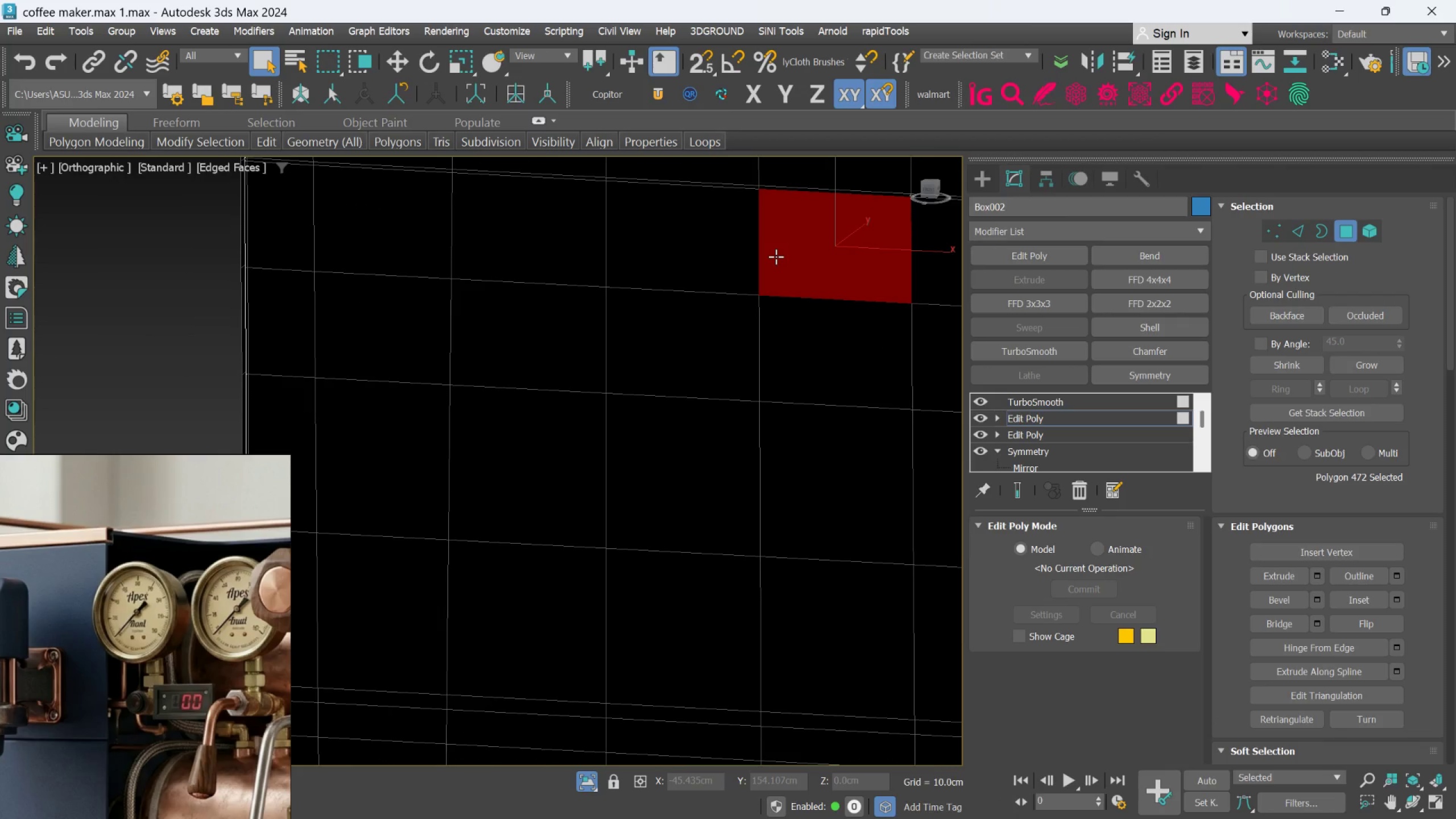 
left_click([381, 339])
 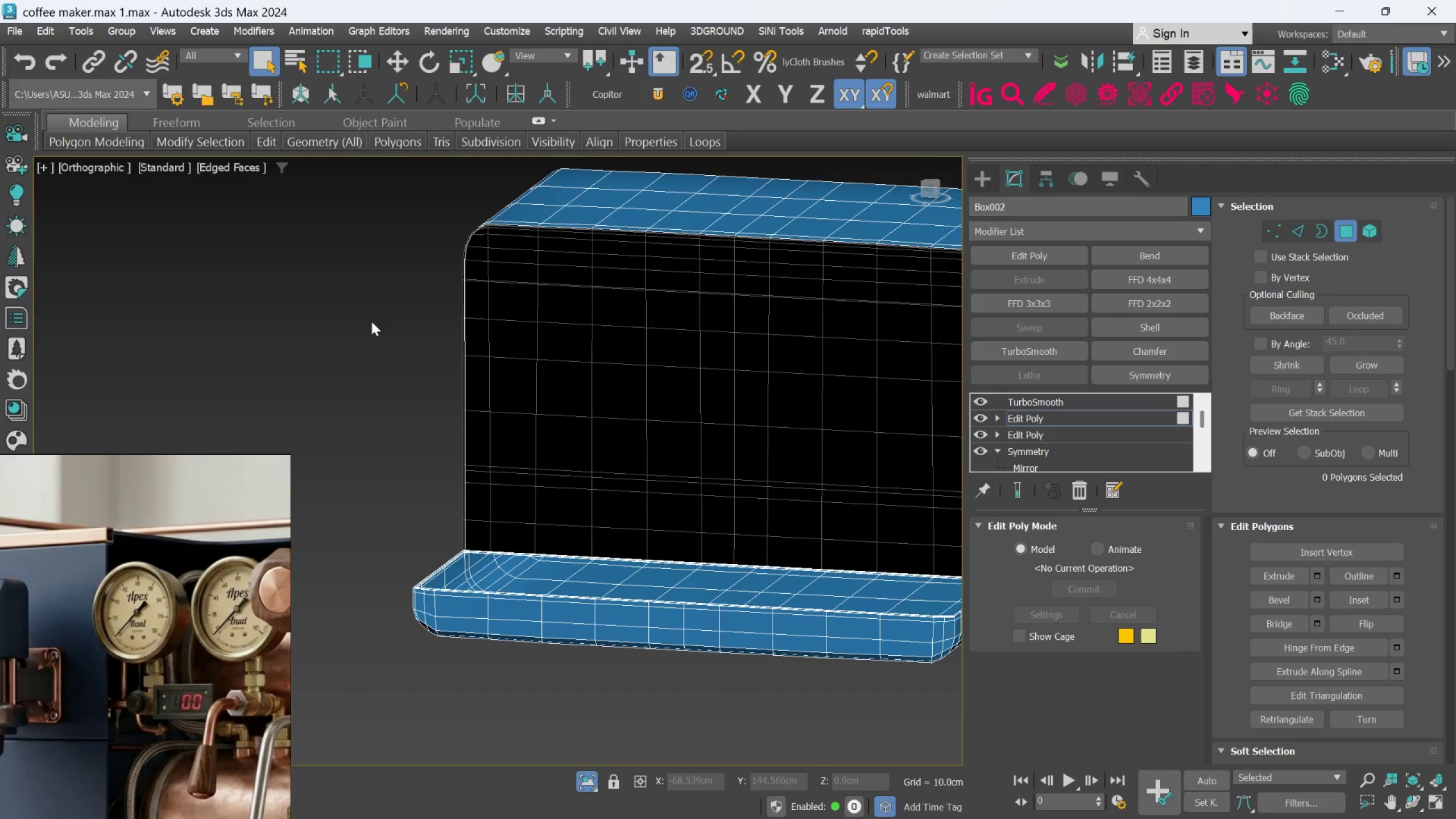 
scroll: coordinate [565, 276], scroll_direction: down, amount: 3.0
 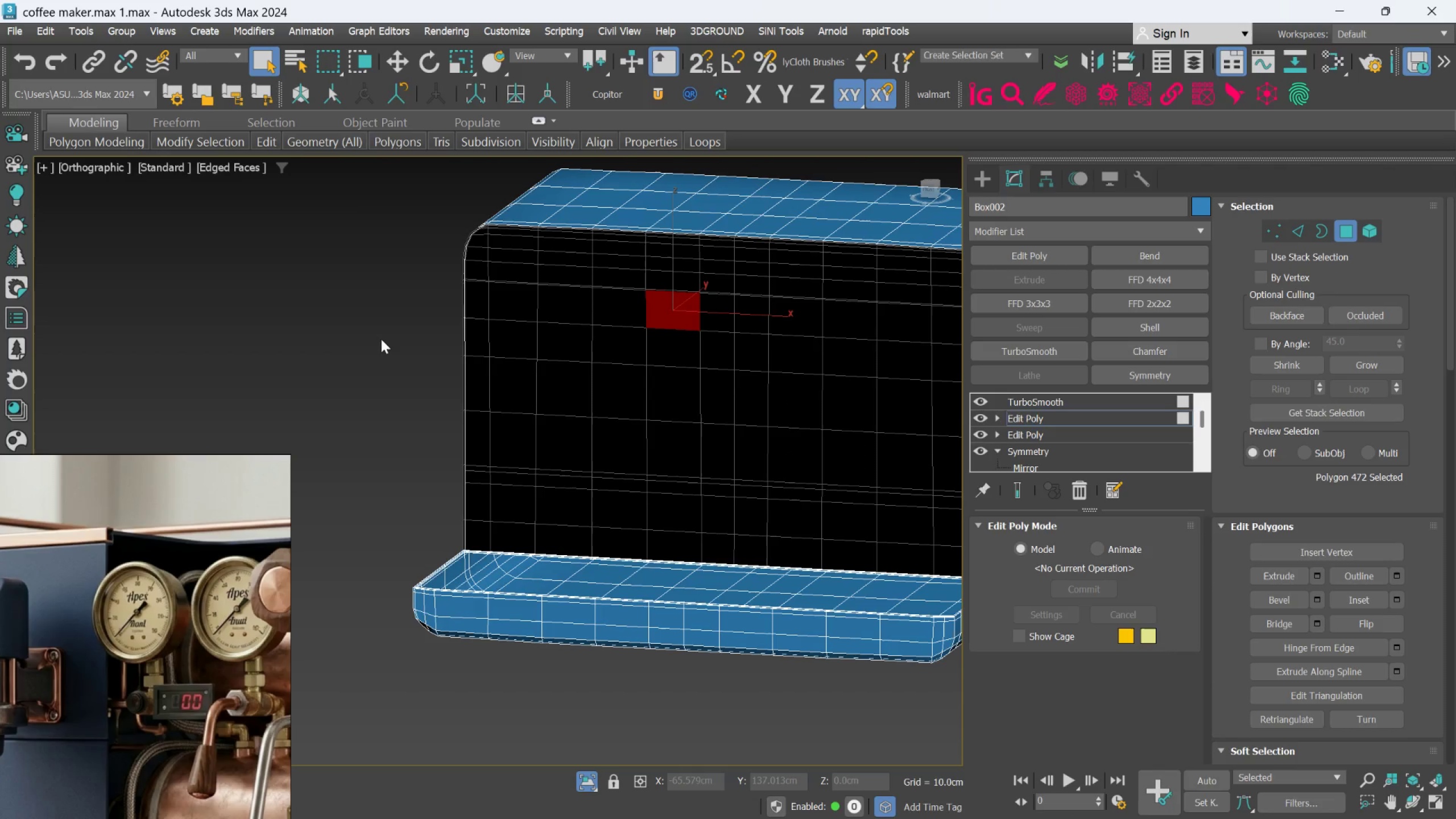 
key(Control+Y)
 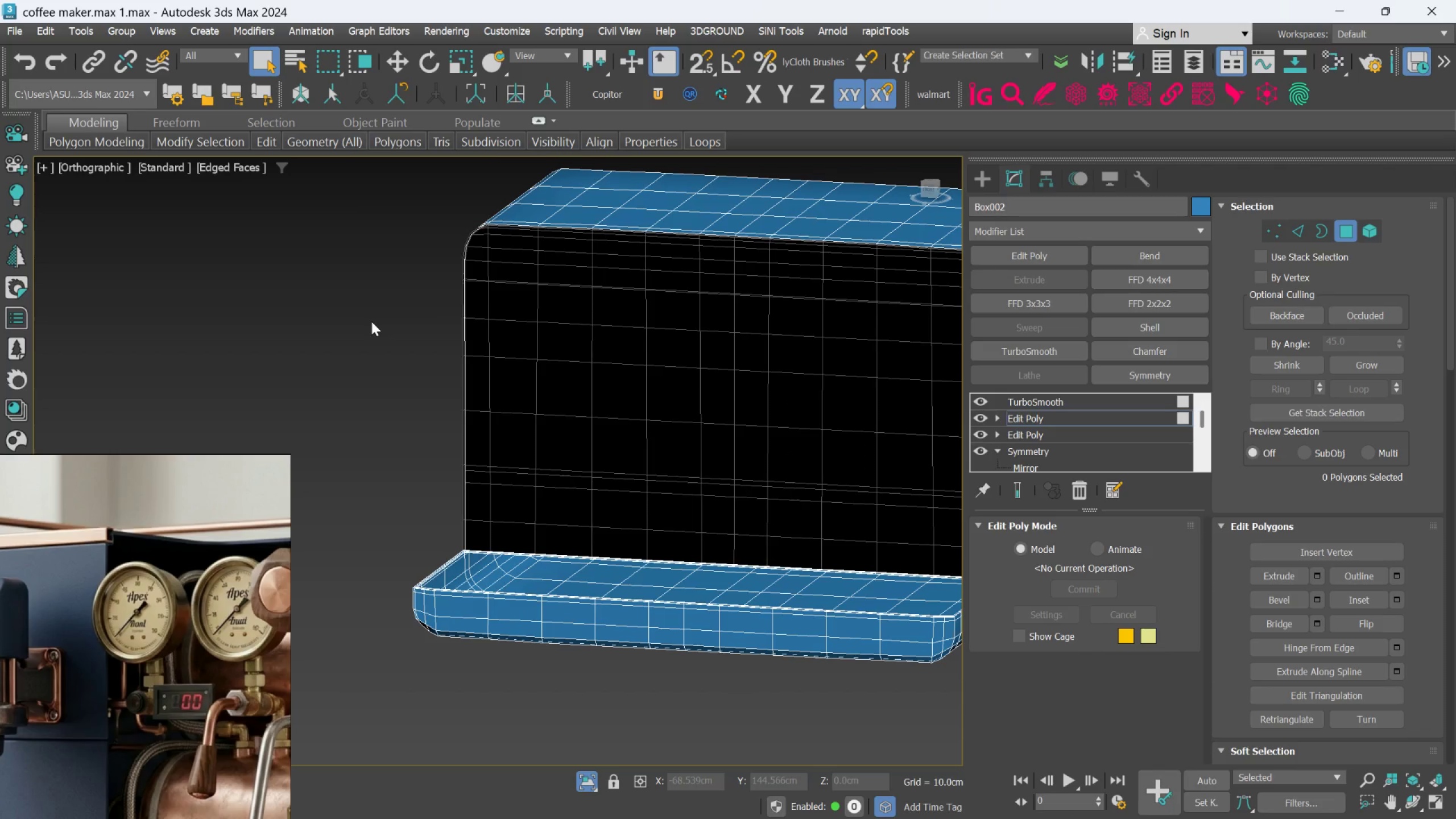 
key(Control+Y)
 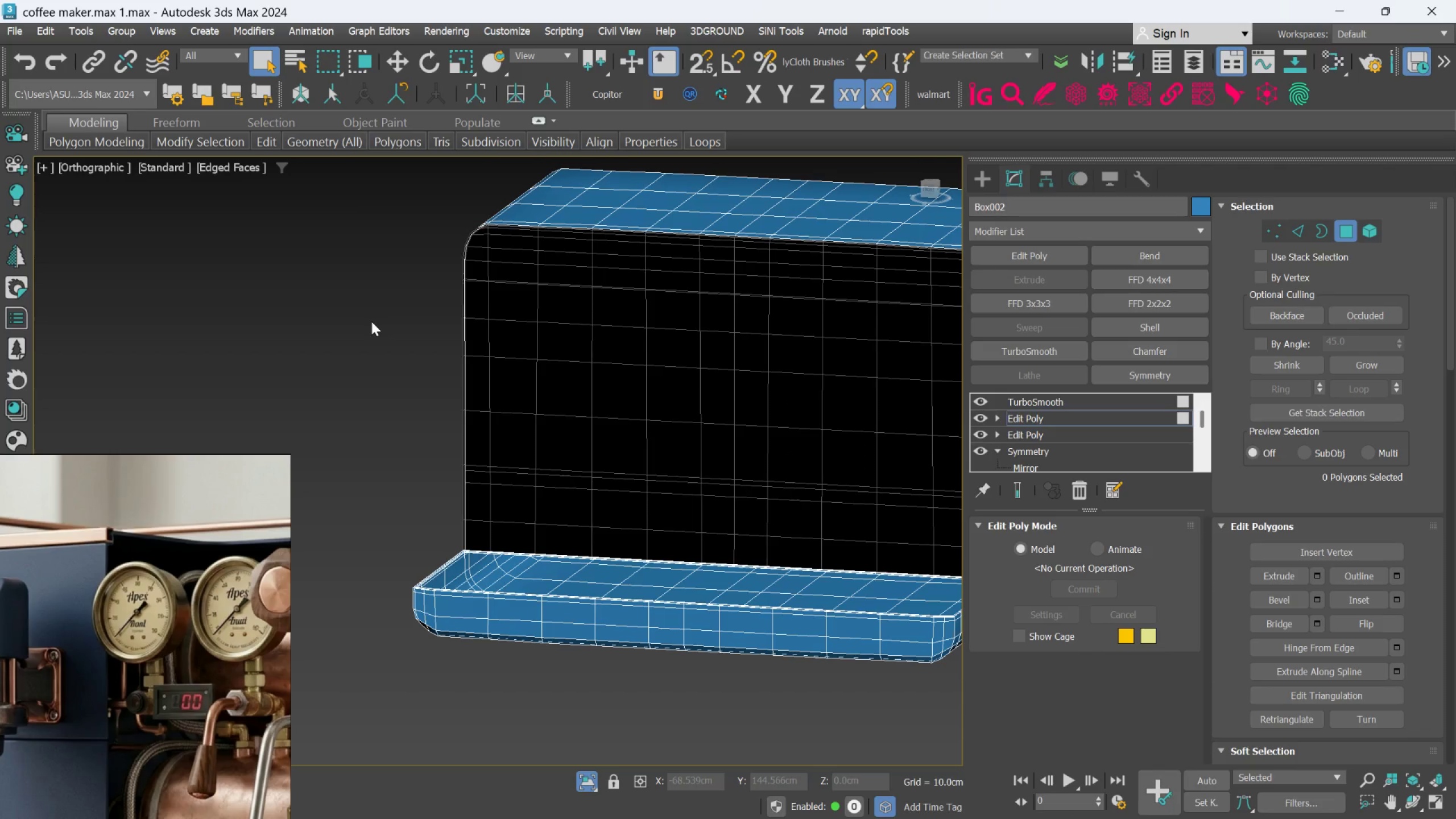 
key(Control+Y)
 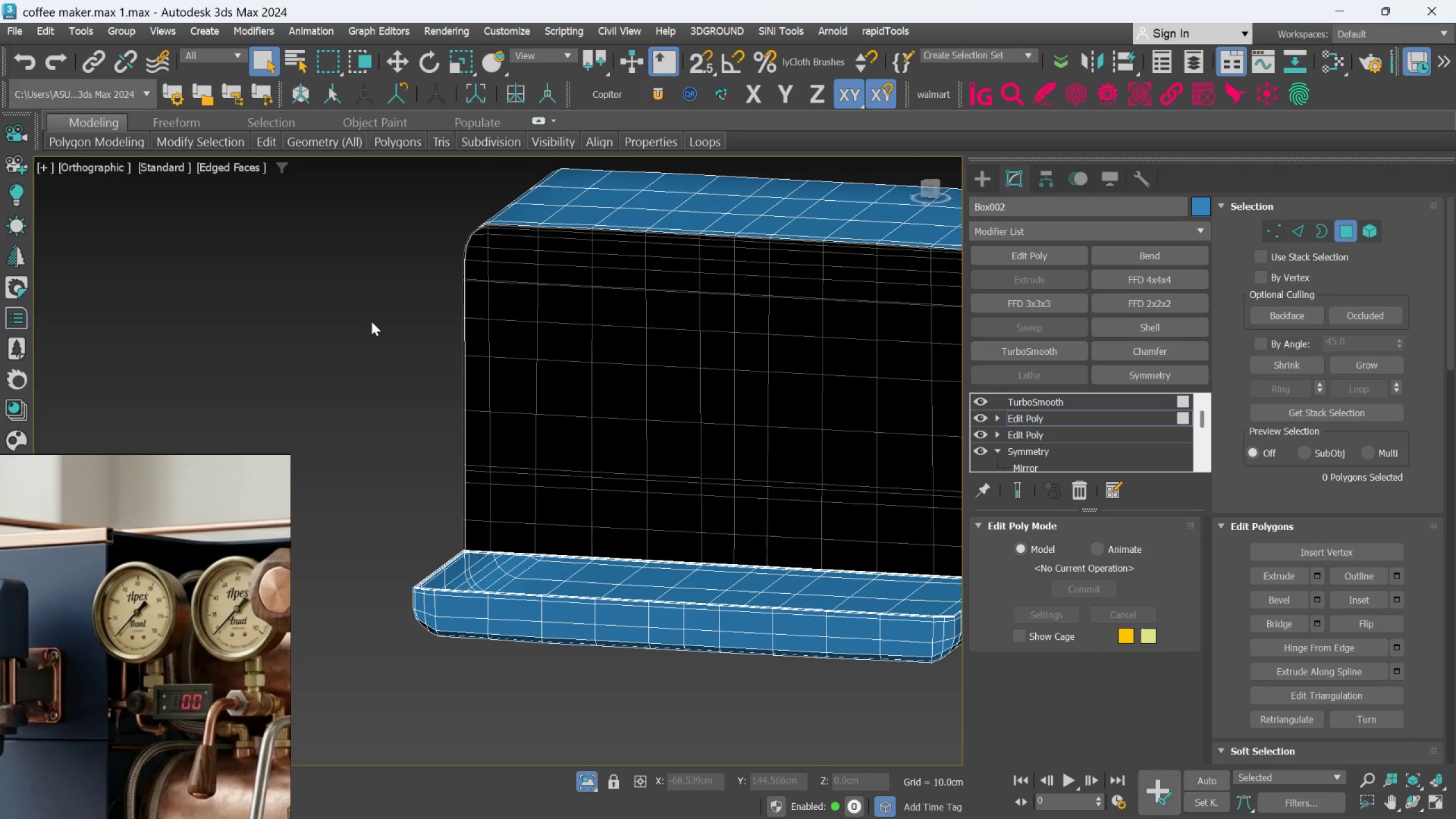 
key(Control+Y)
 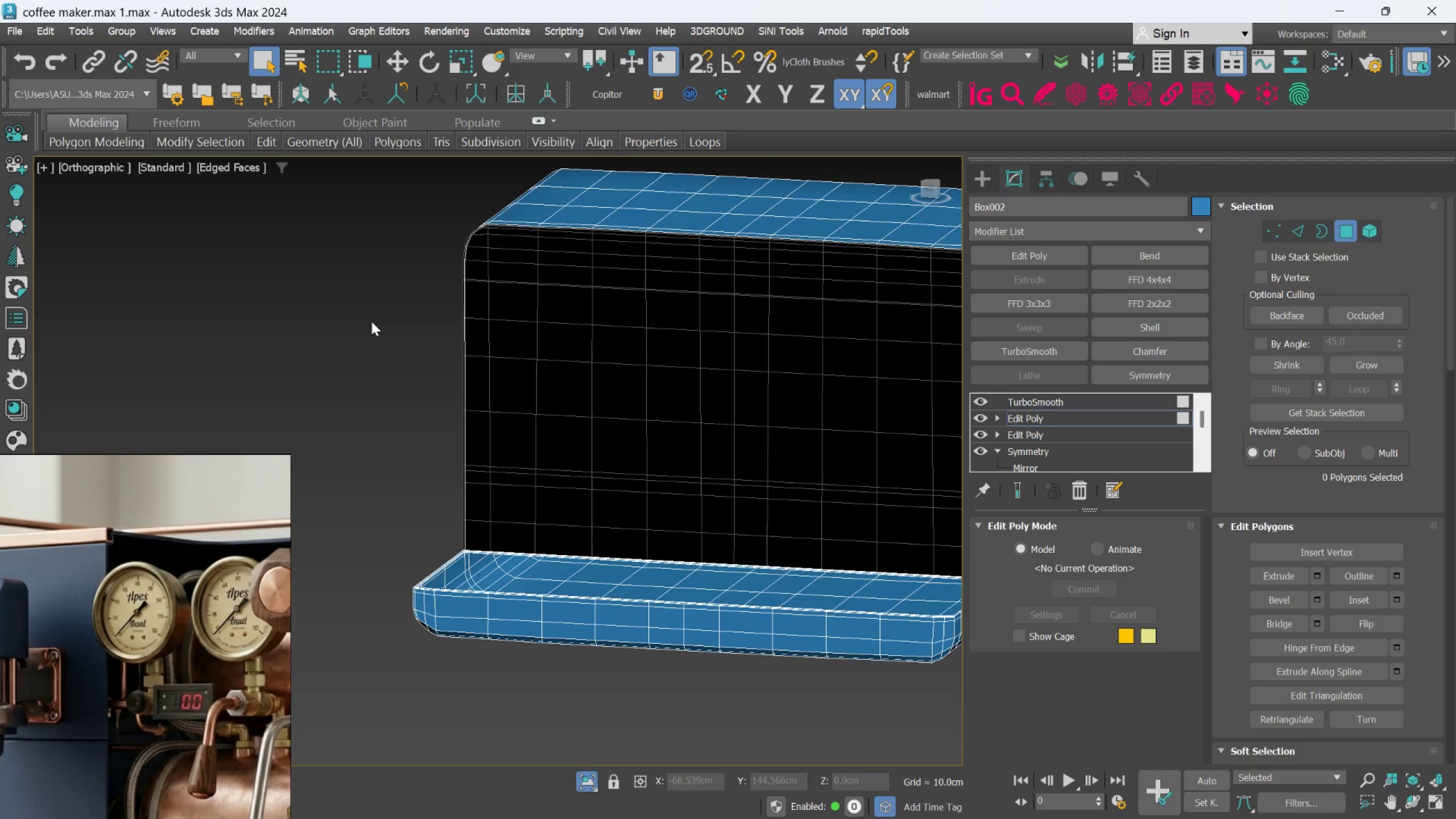 
key(Control+Y)
 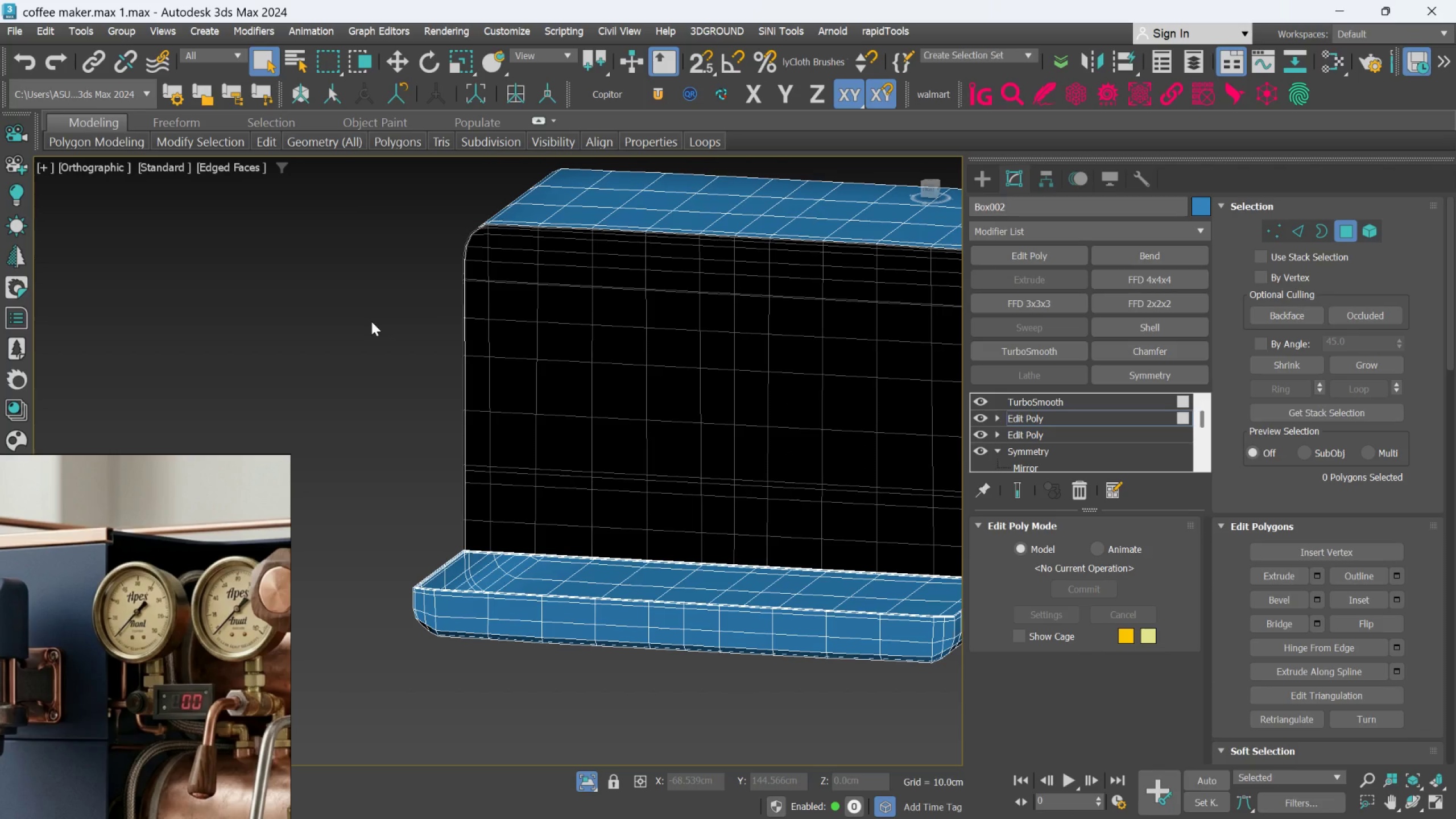 
key(Y)
 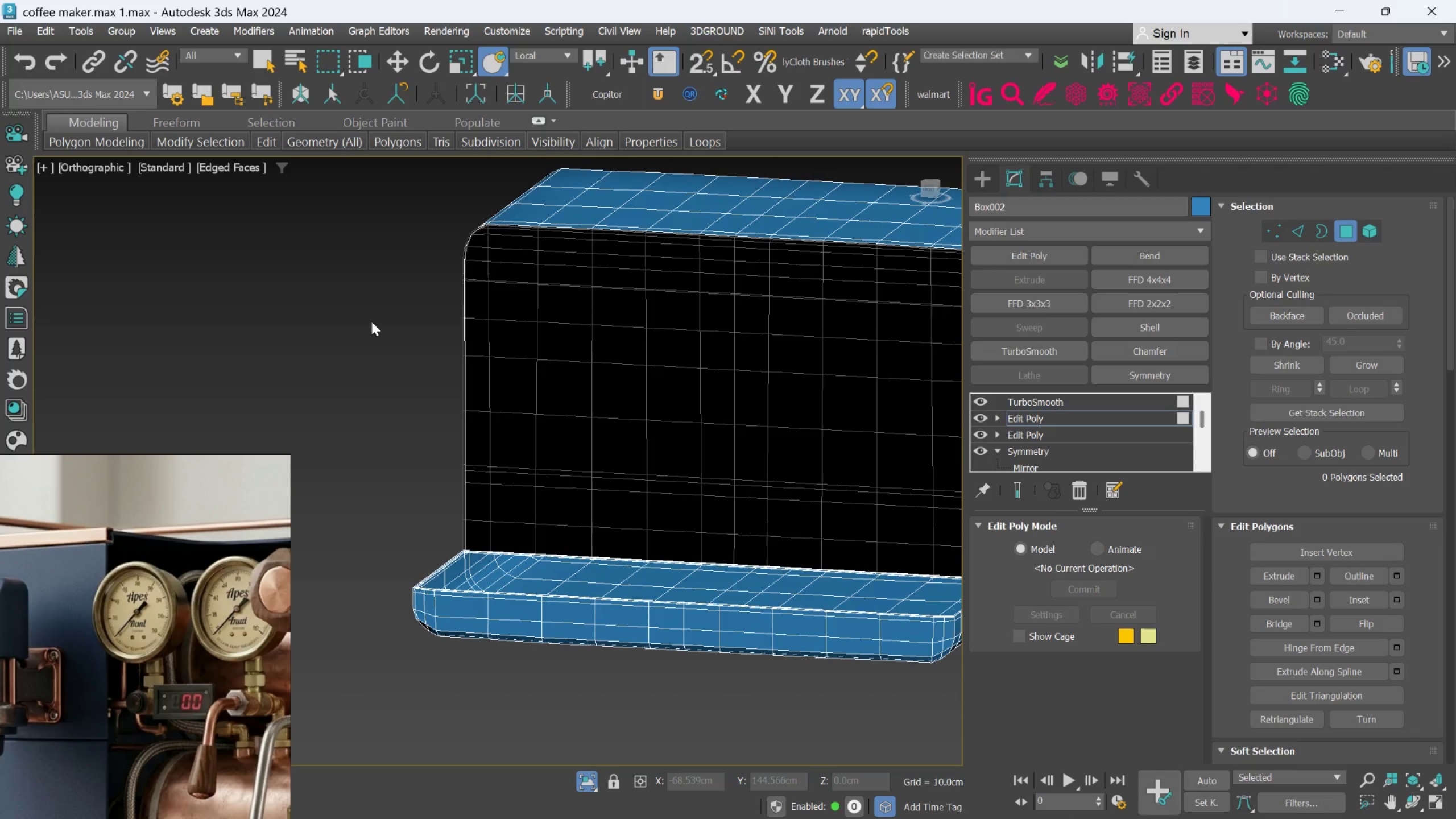 
key(Control+Y)
 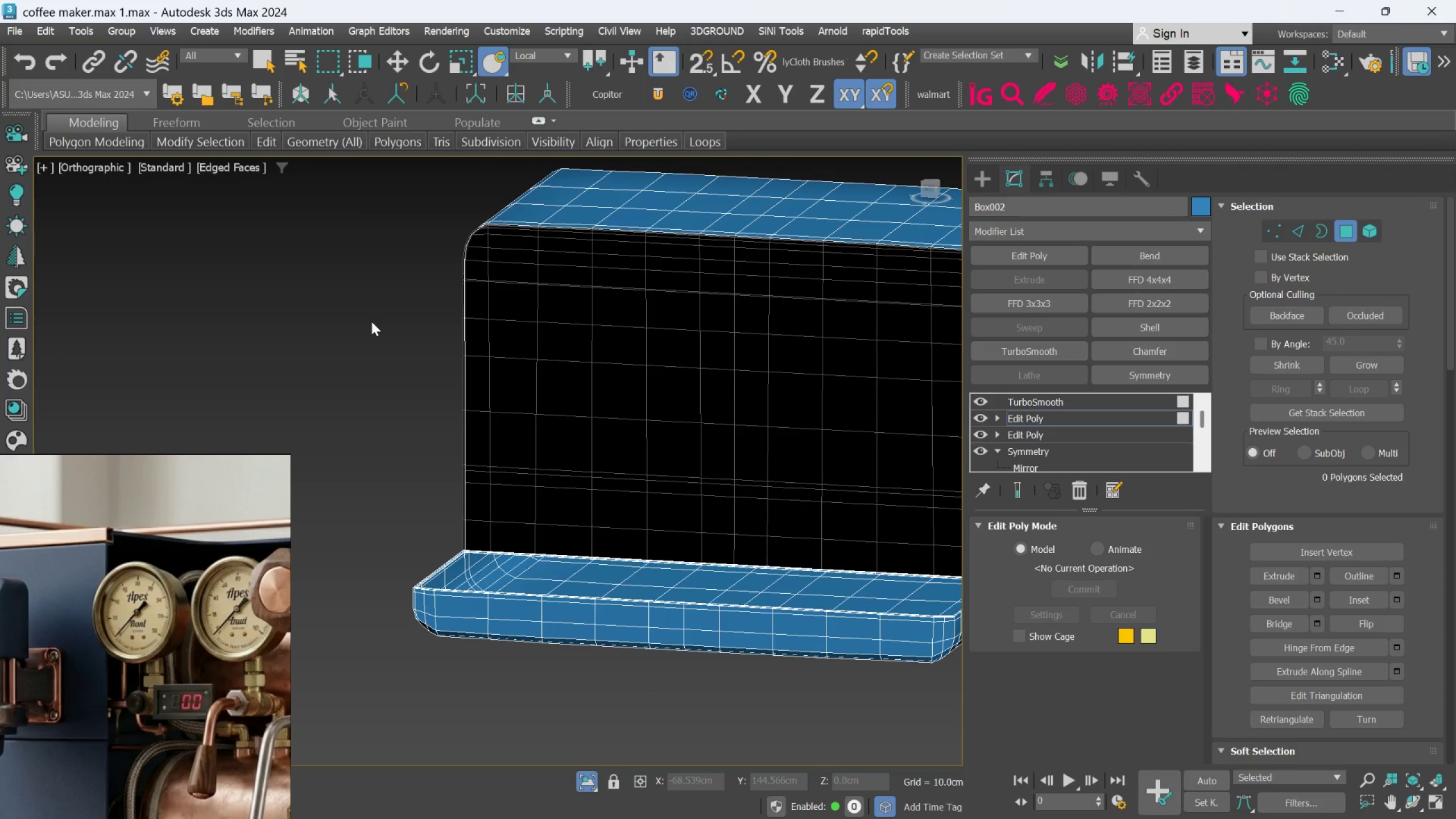 
key(Control+Y)
 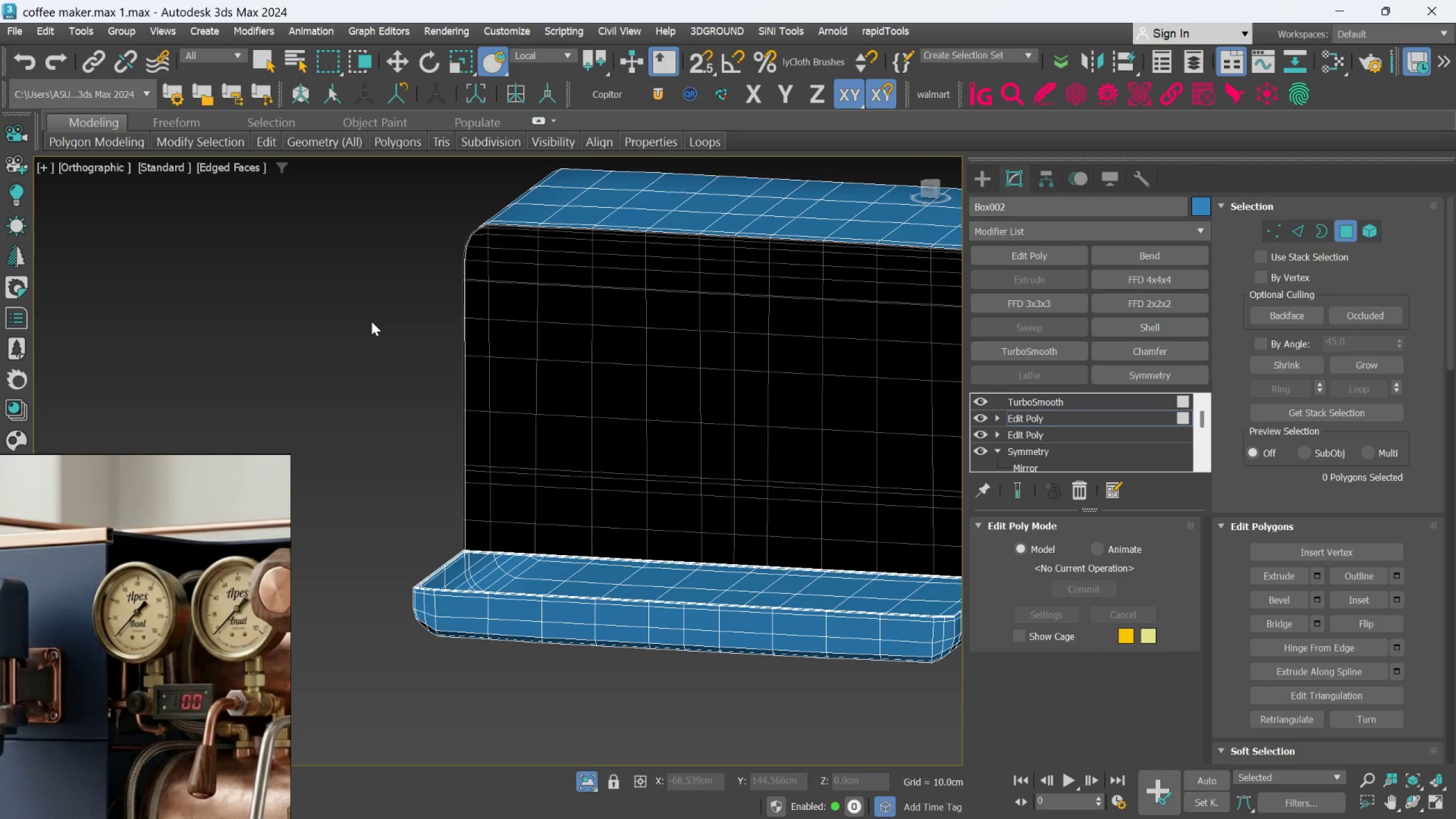 
key(Control+Y)
 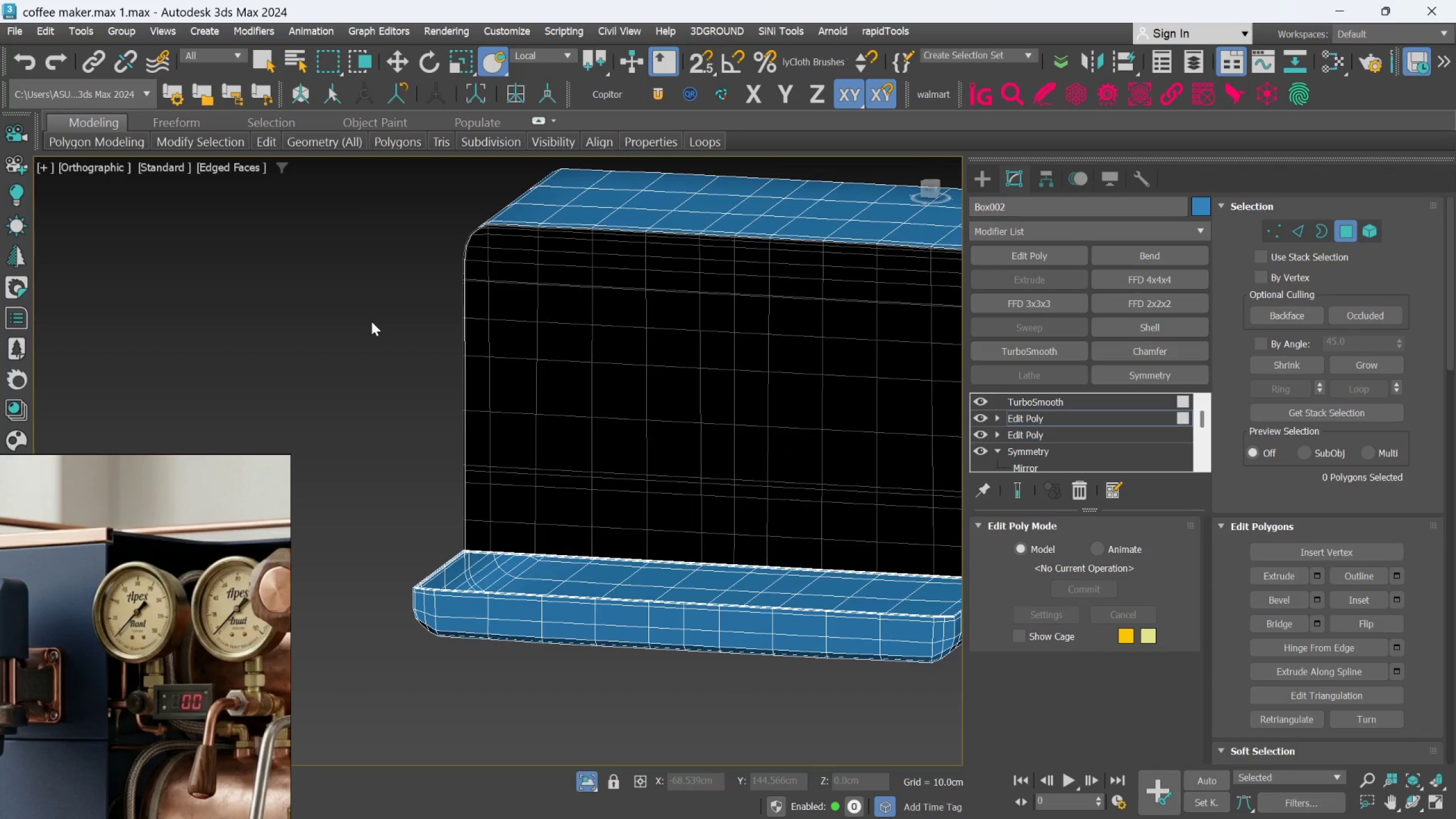 
key(Control+Y)
 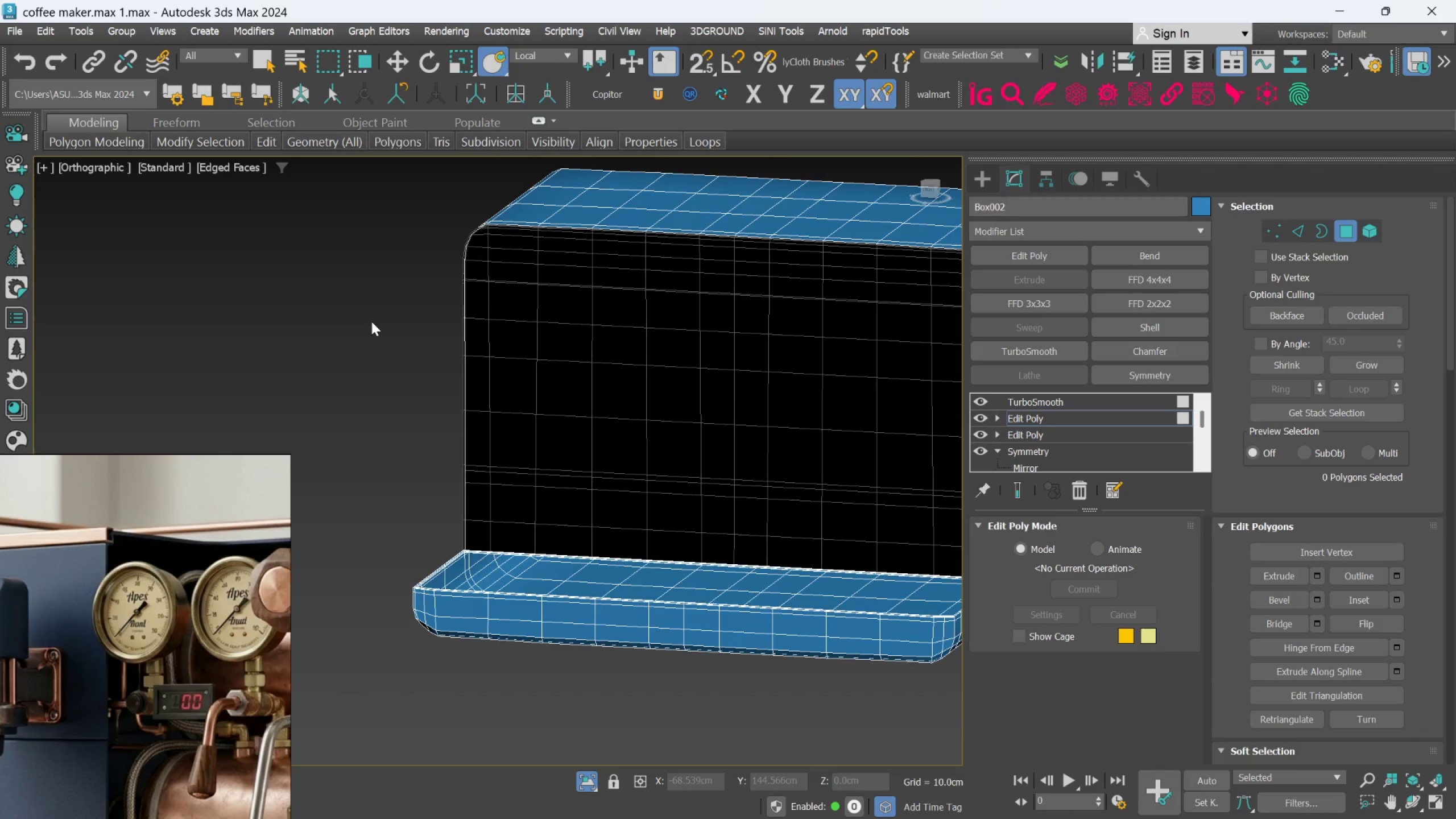 
key(Control+Y)
 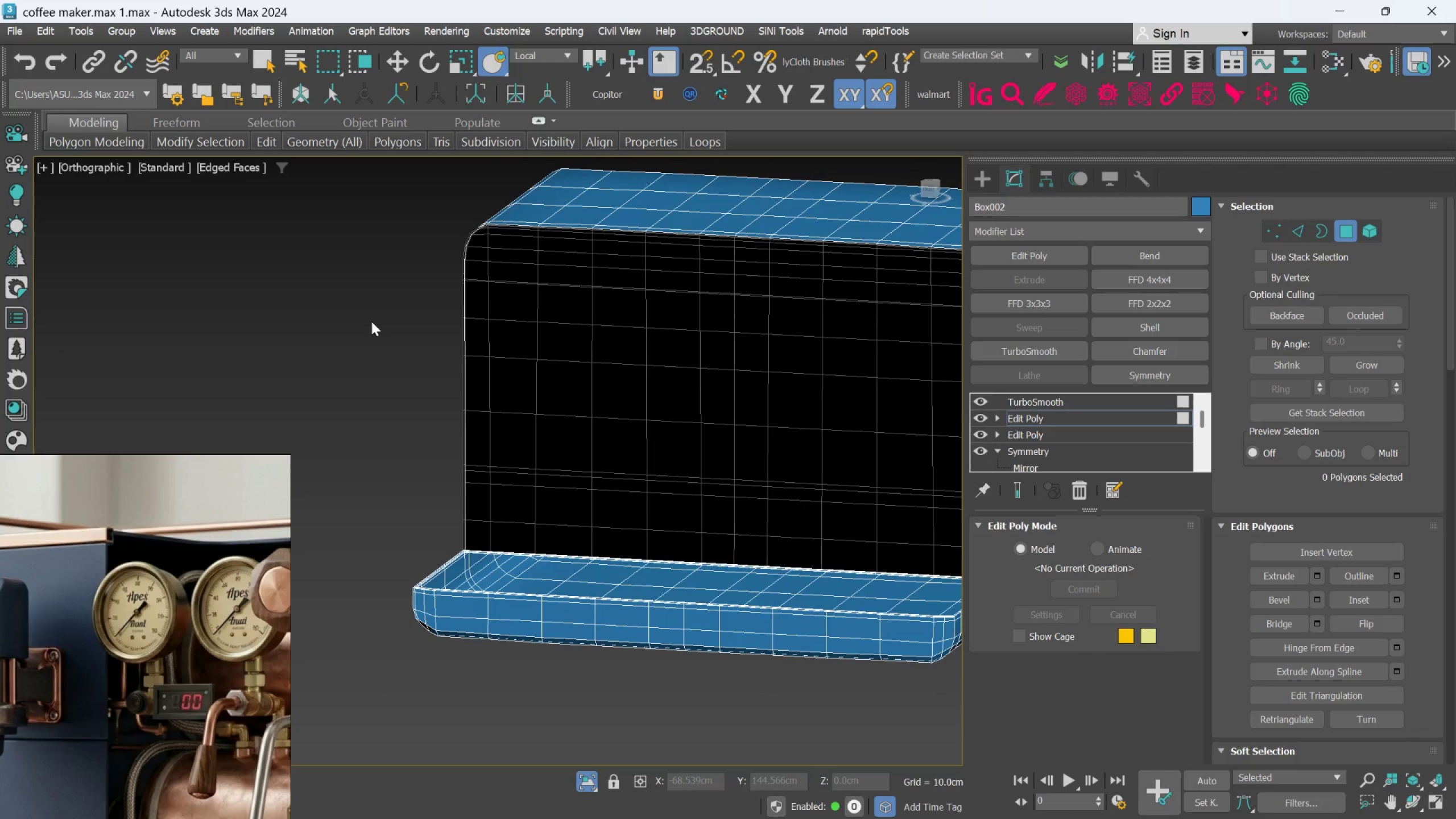 
key(Control+Y)
 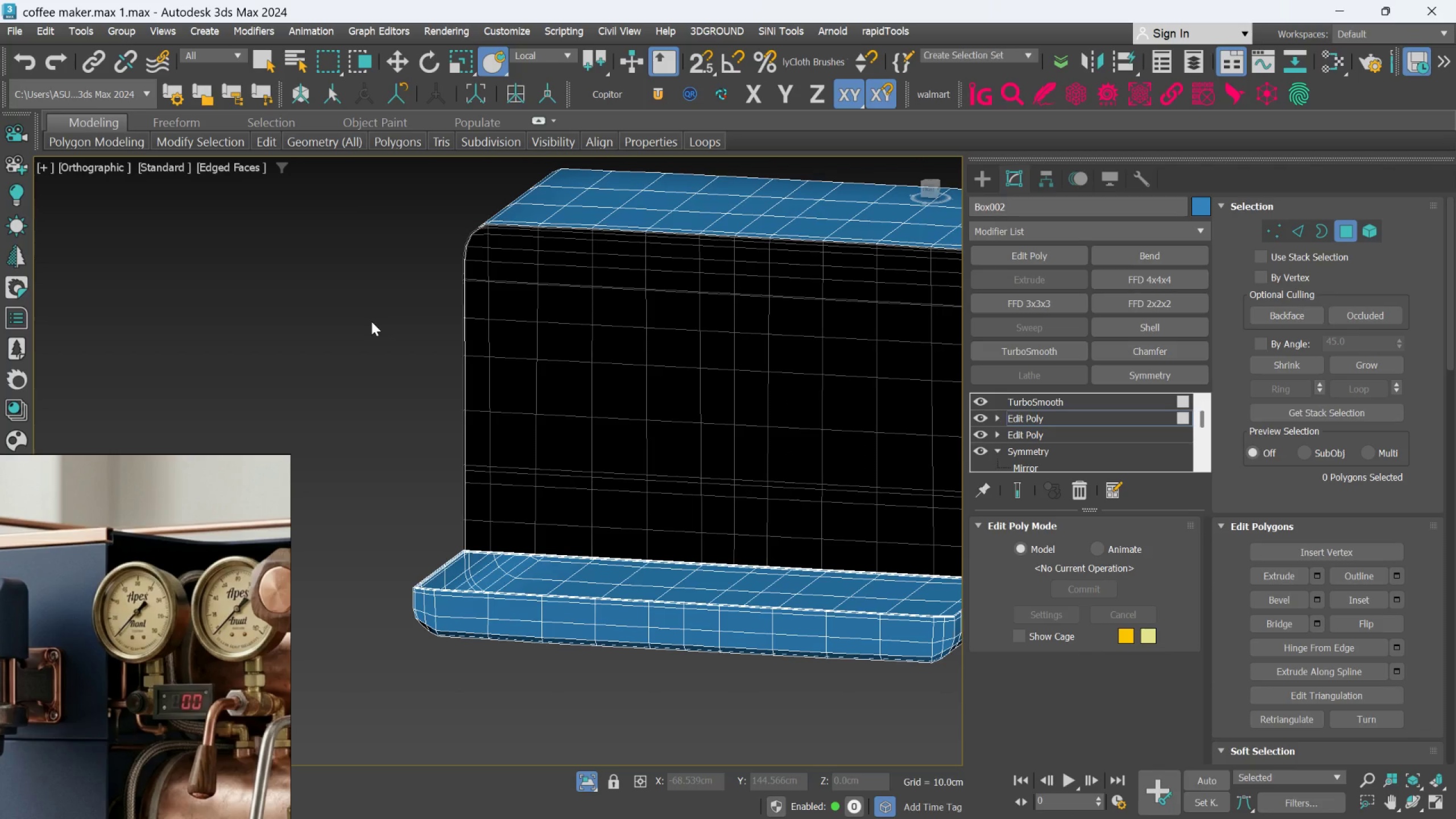 
hold_key(key=AltLeft, duration=0.59)
 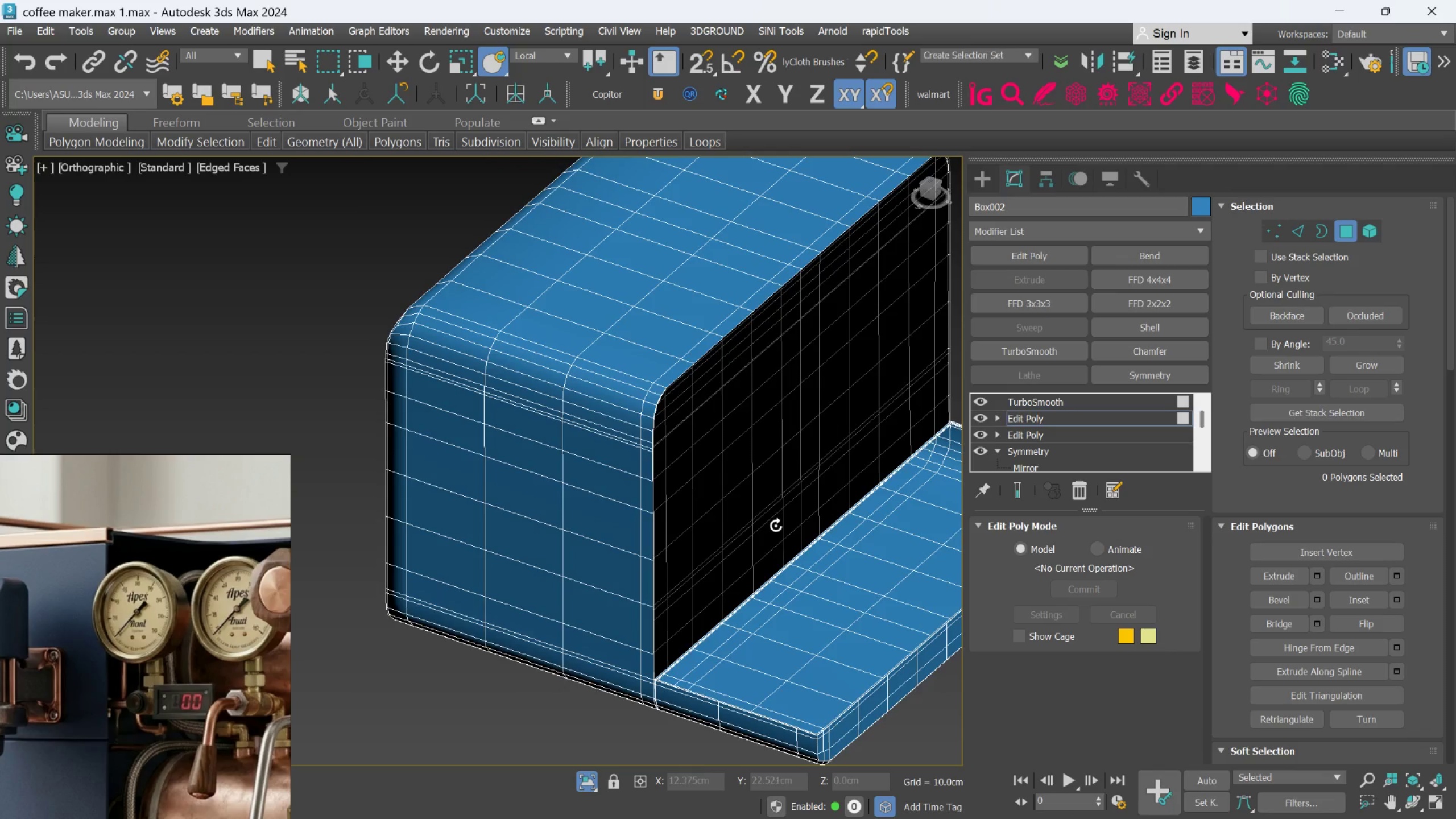 
hold_key(key=AltLeft, duration=0.62)
 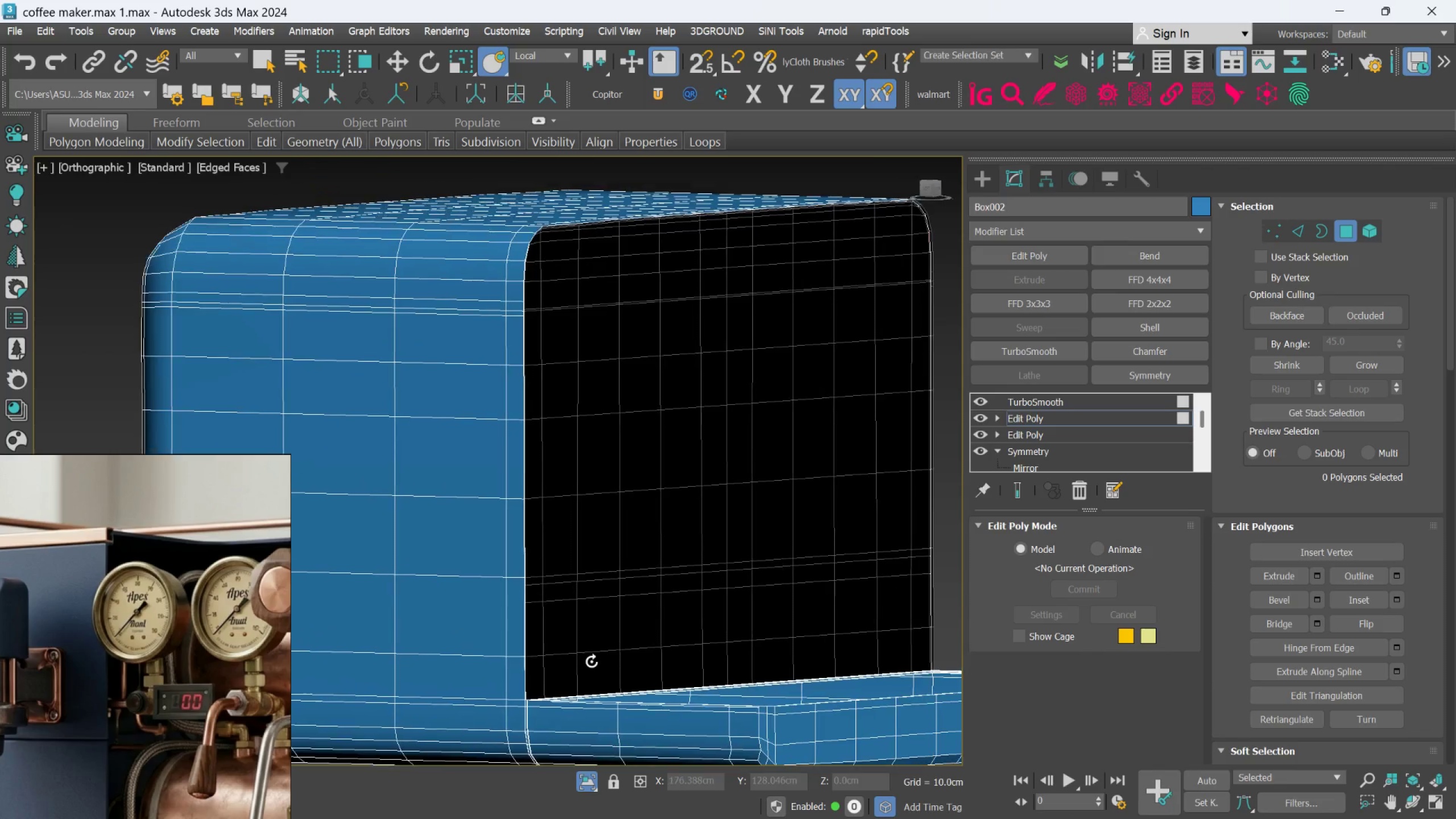 
scroll: coordinate [776, 526], scroll_direction: up, amount: 1.0
 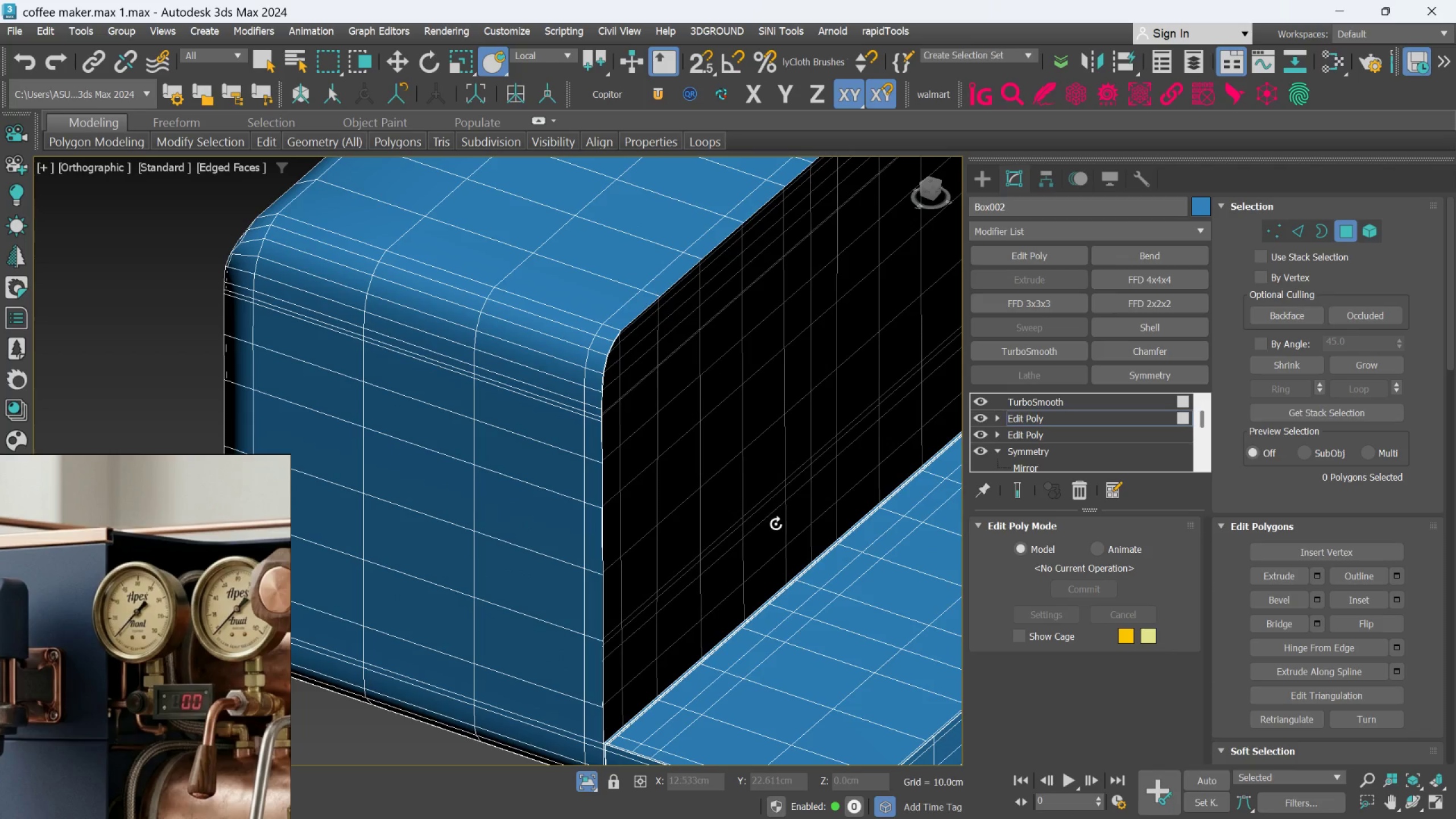 
key(Control+Y)
 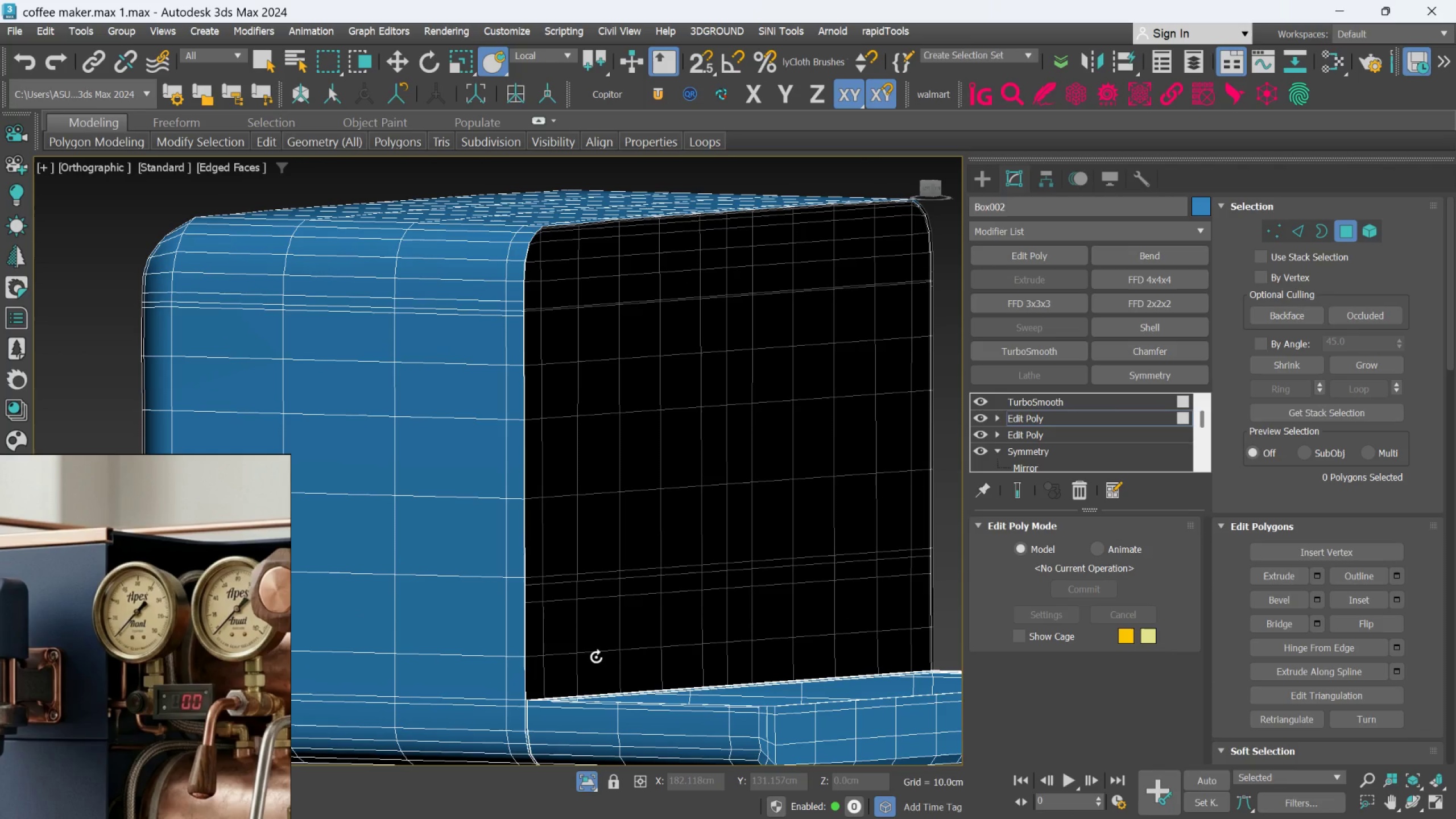 
hold_key(key=Y, duration=0.54)
 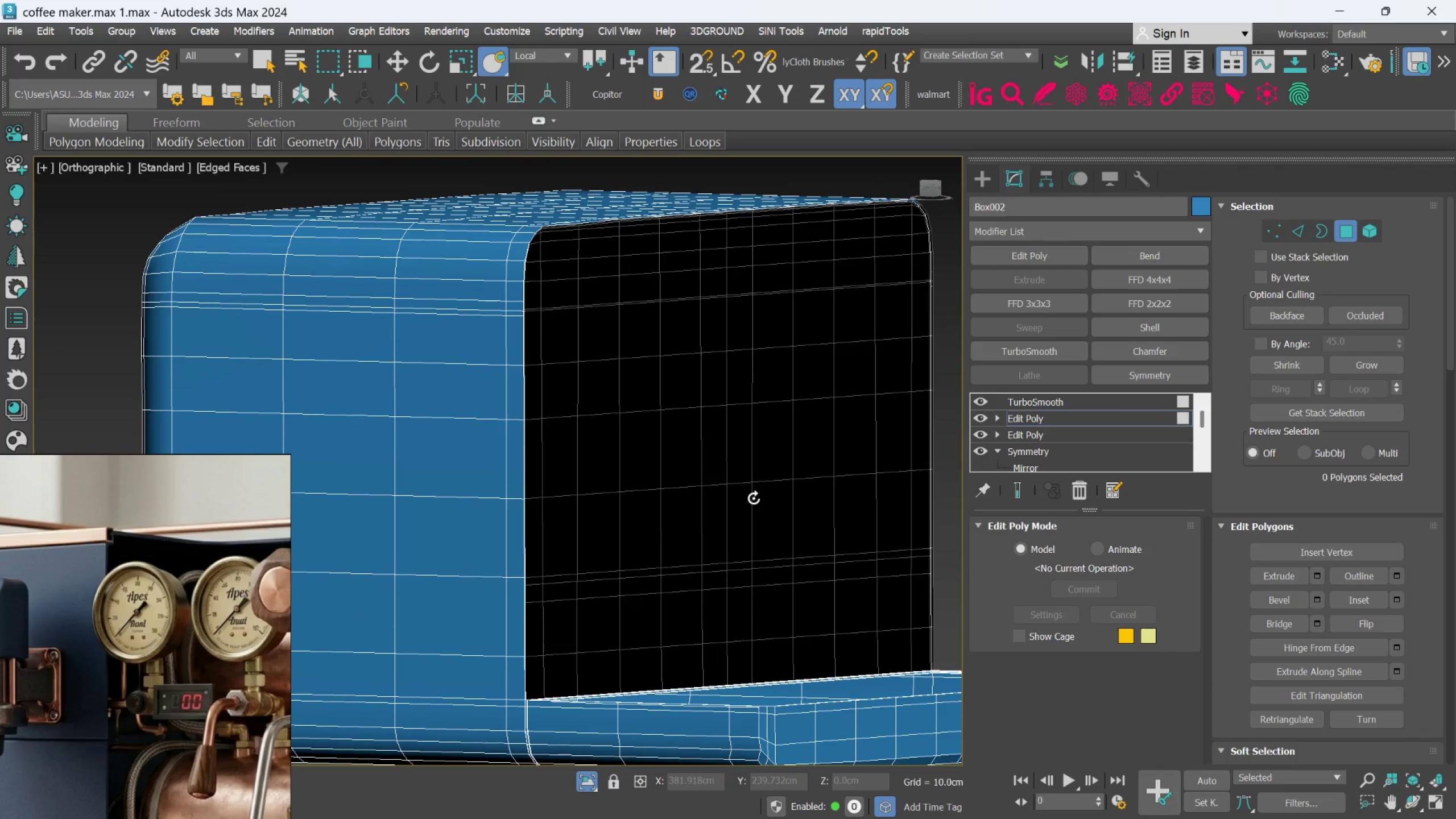 
key(Control+Z)
 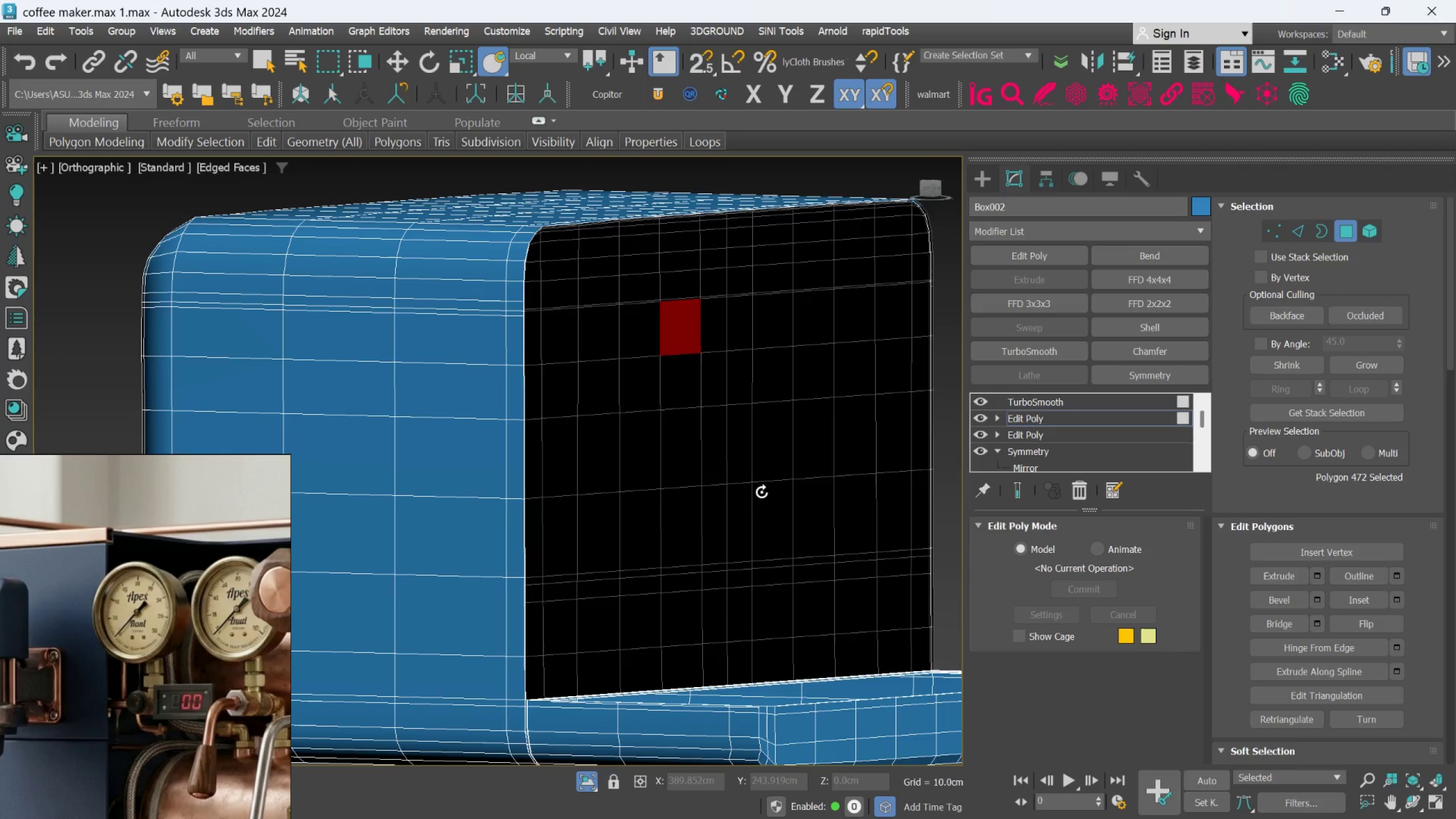 
key(Control+Z)
 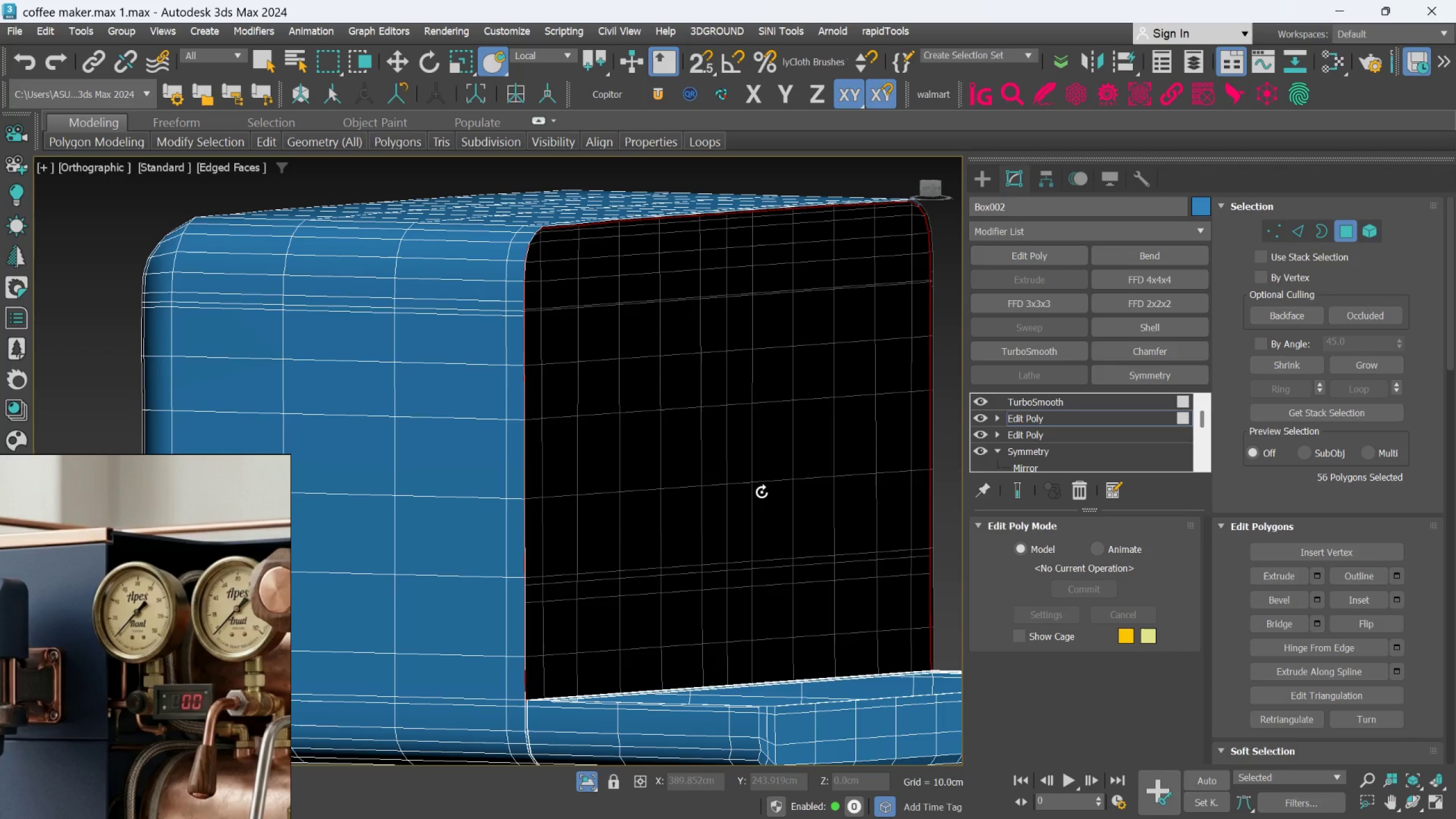 
key(Control+Z)
 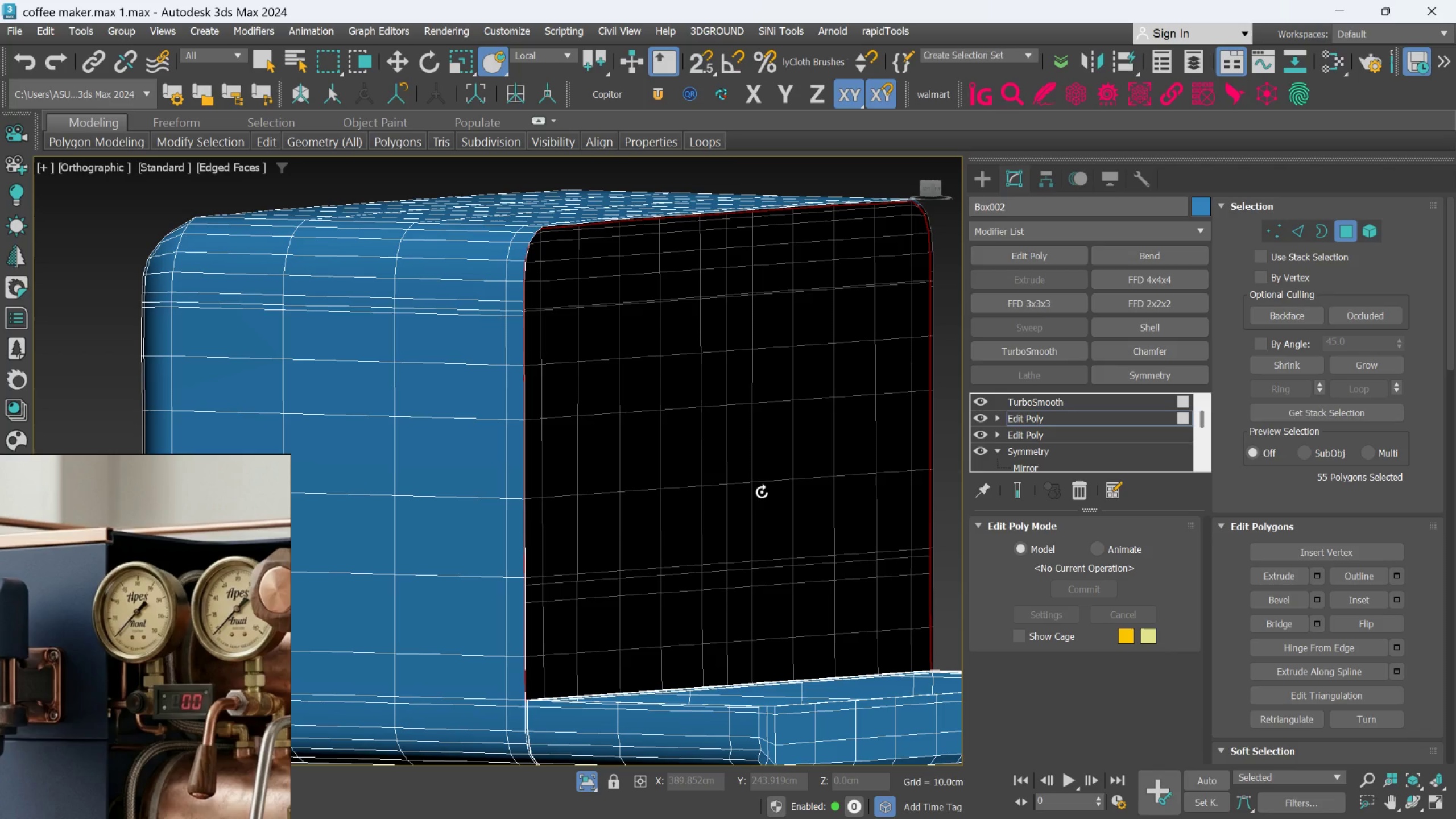 
key(Control+Z)
 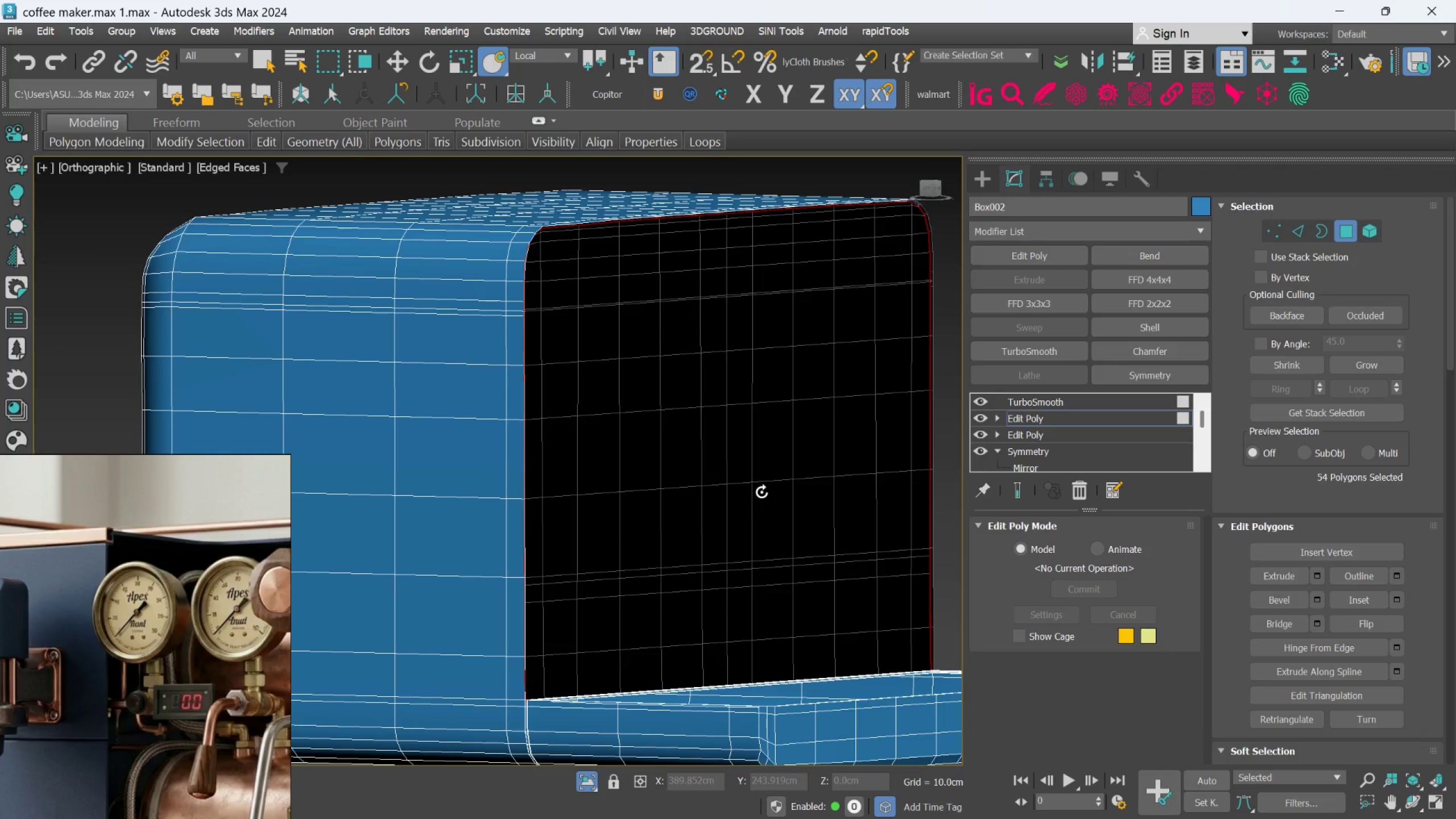 
key(Control+Z)
 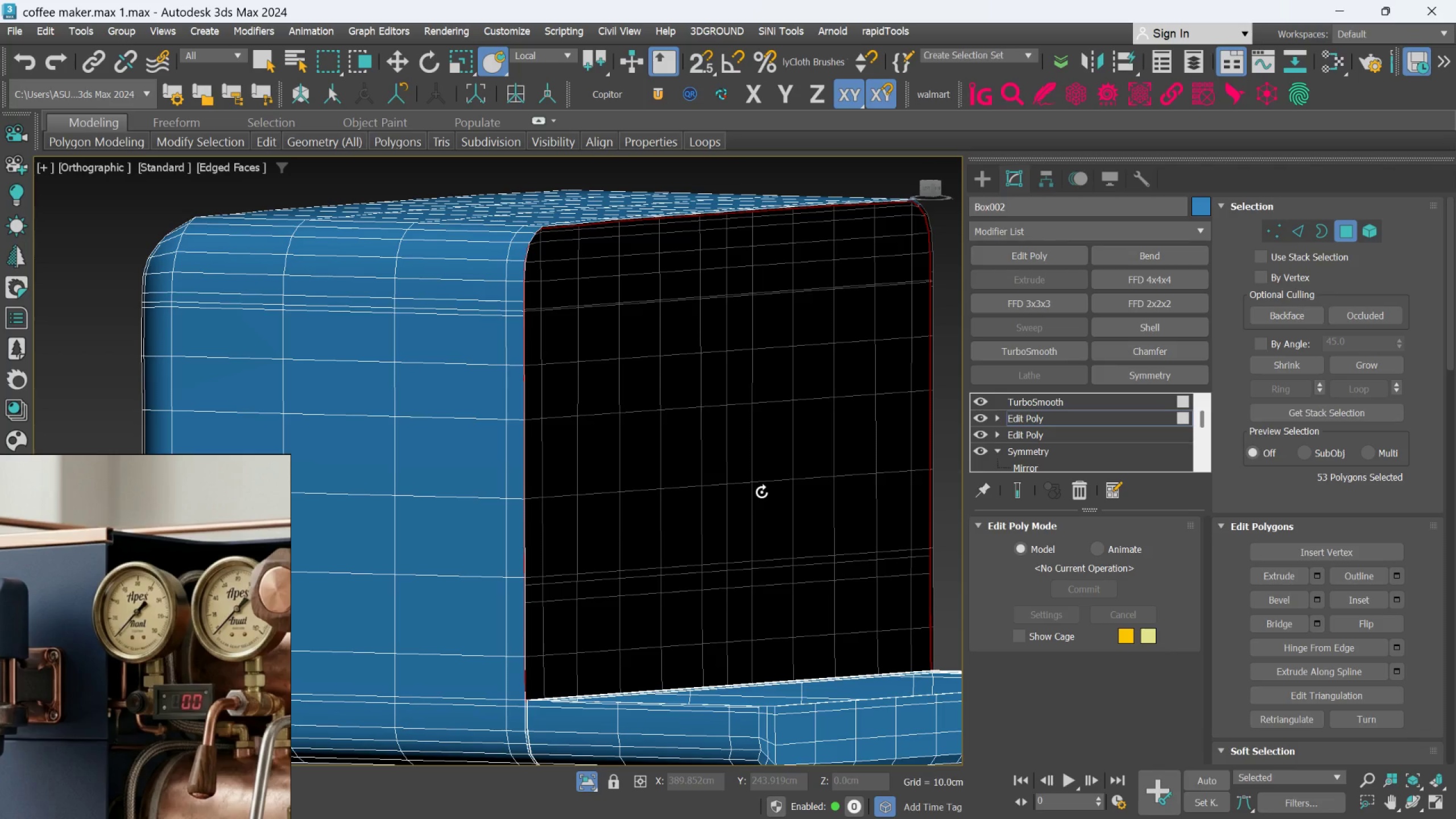 
key(Control+Z)
 